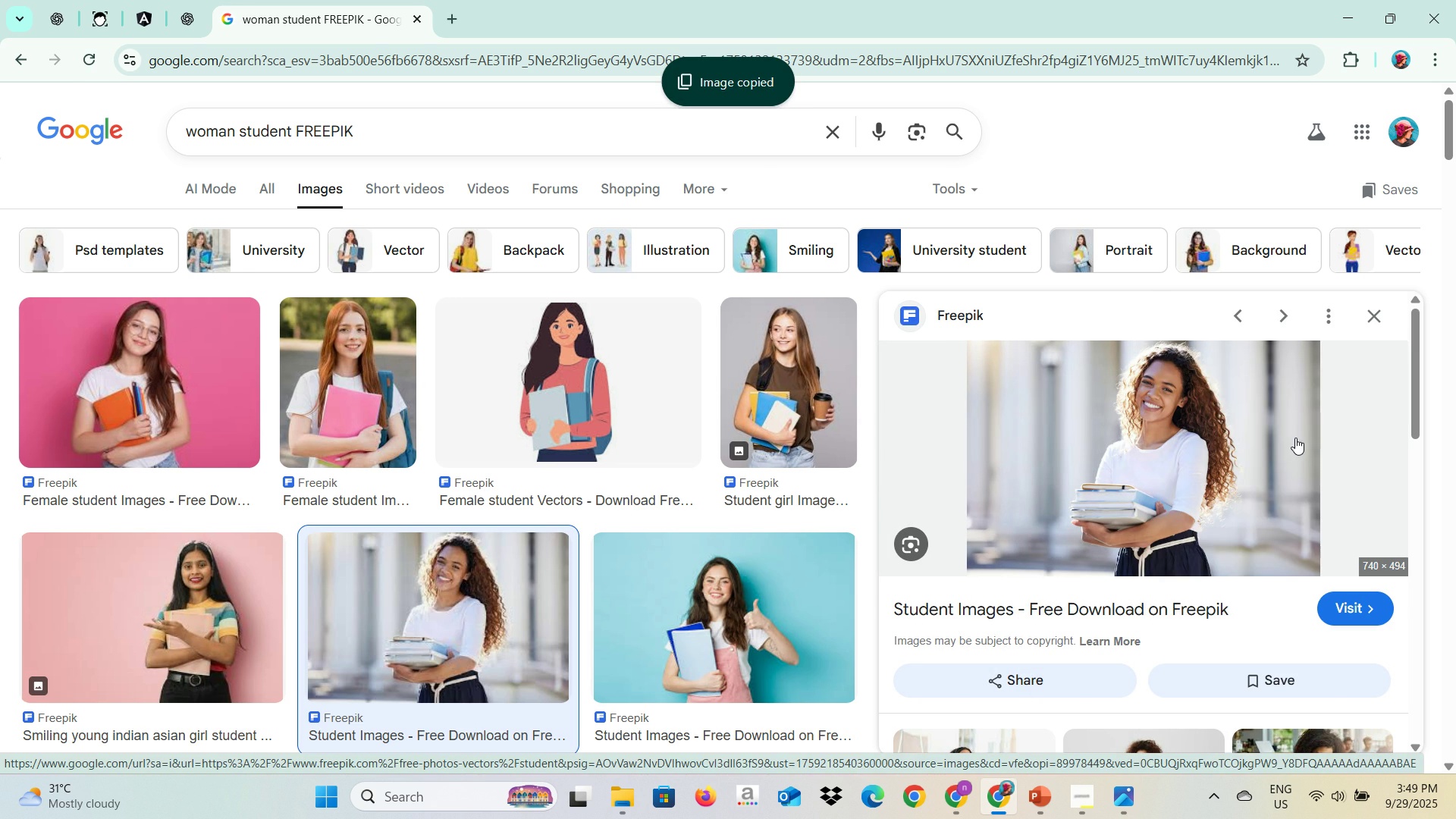 
key(Alt+Tab)
 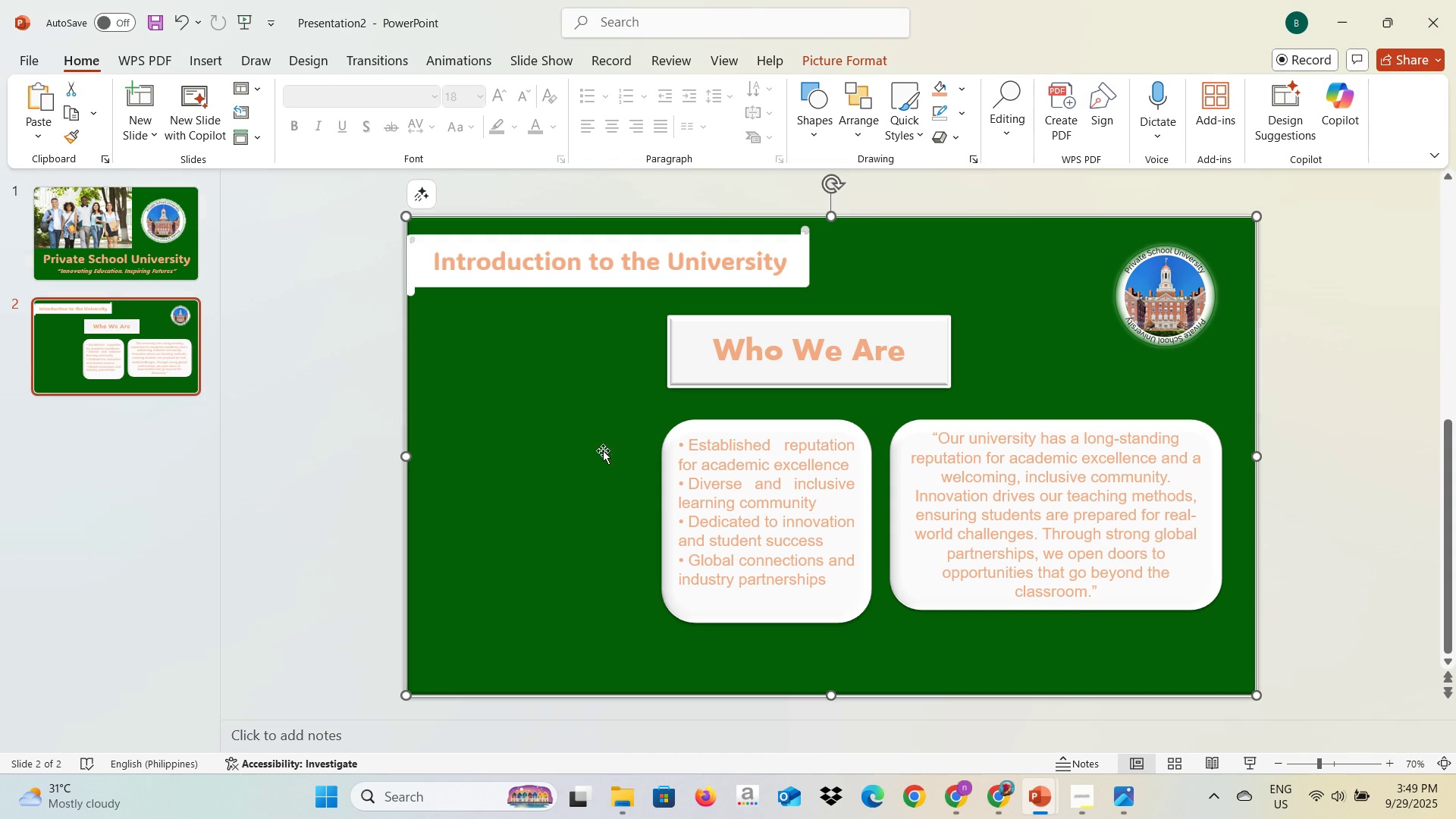 
wait(5.63)
 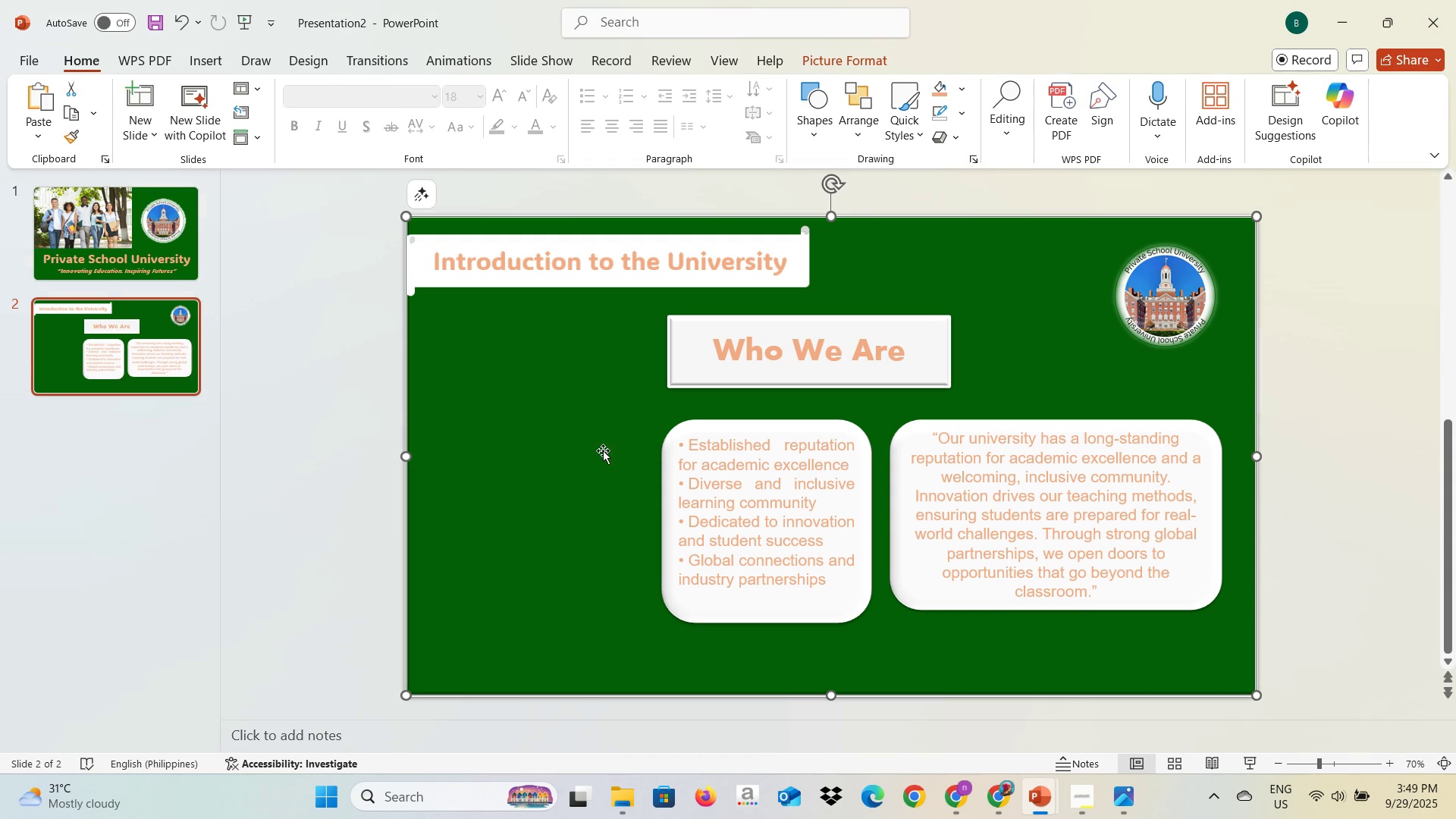 
key(Control+ControlLeft)
 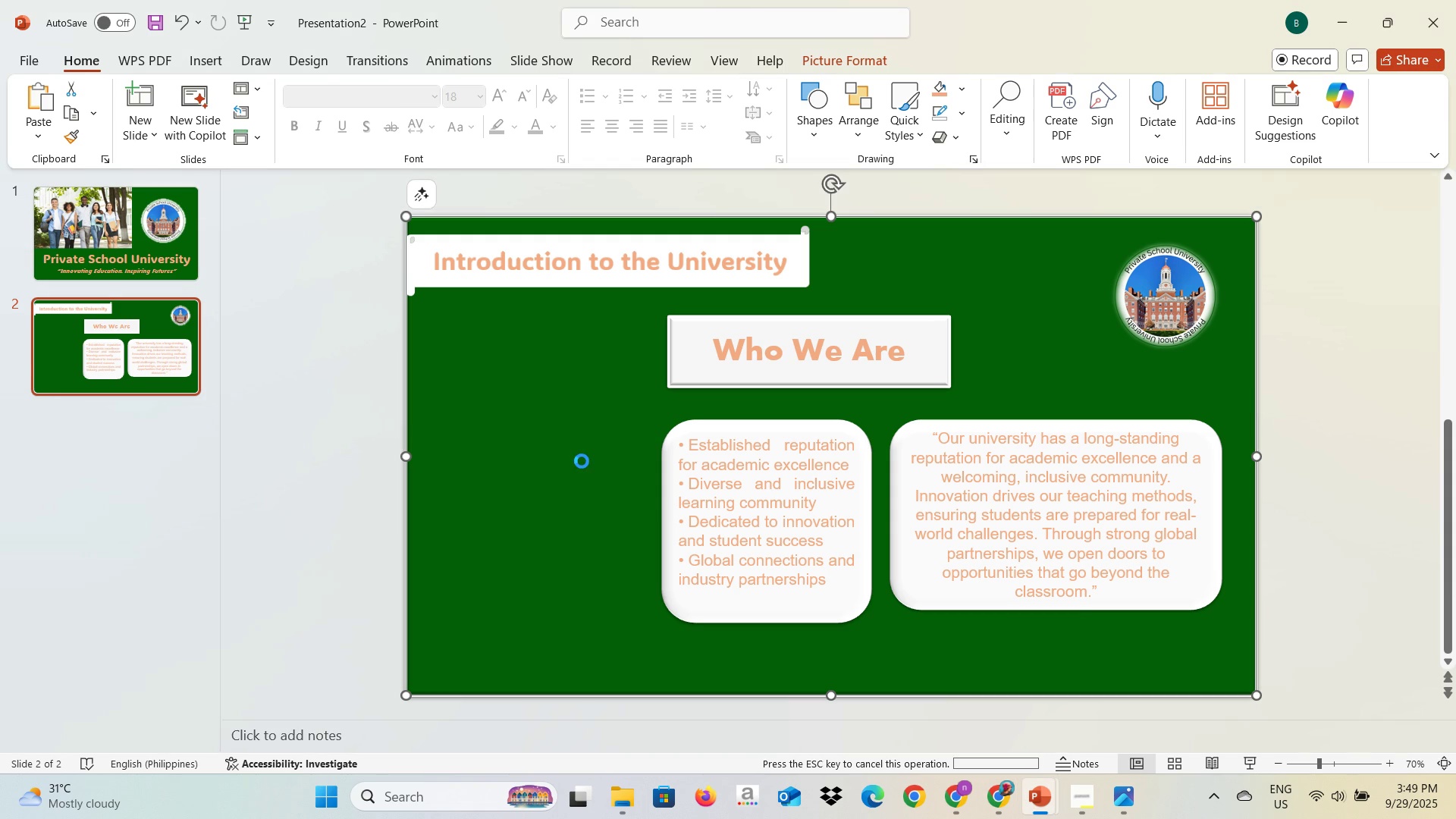 
key(Control+V)
 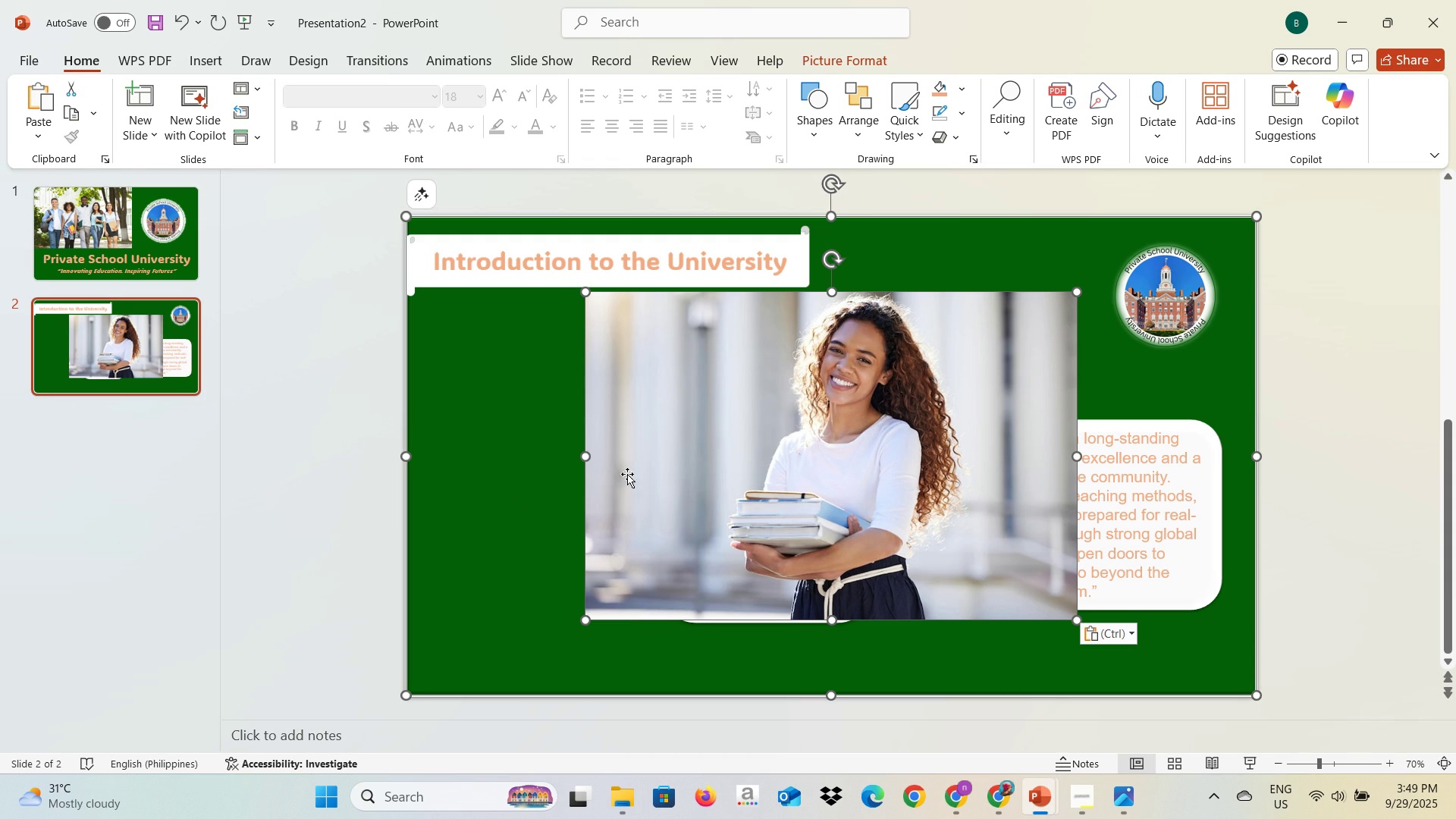 
left_click([706, 488])
 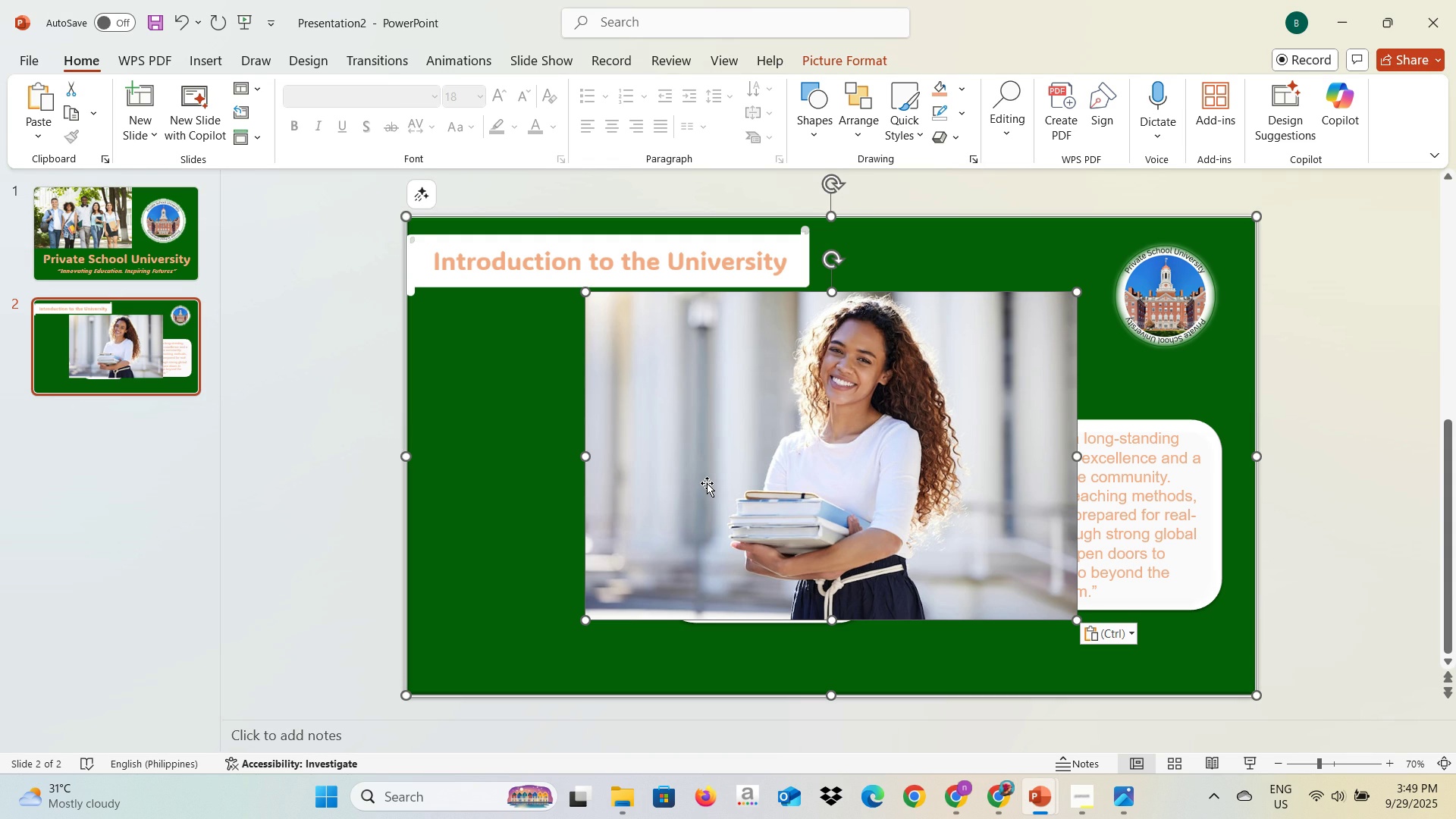 
key(Backspace)
 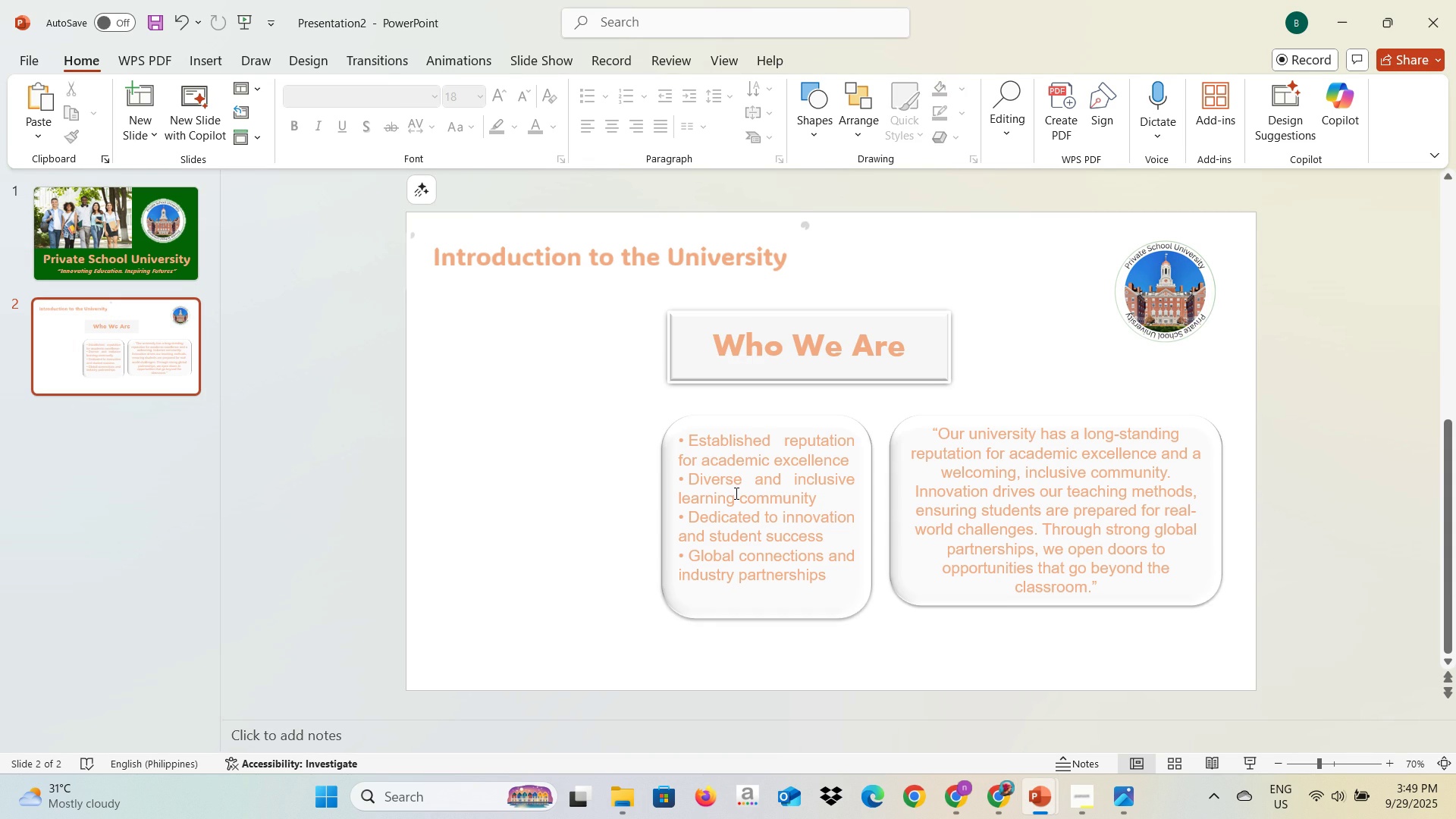 
key(Control+Z)
 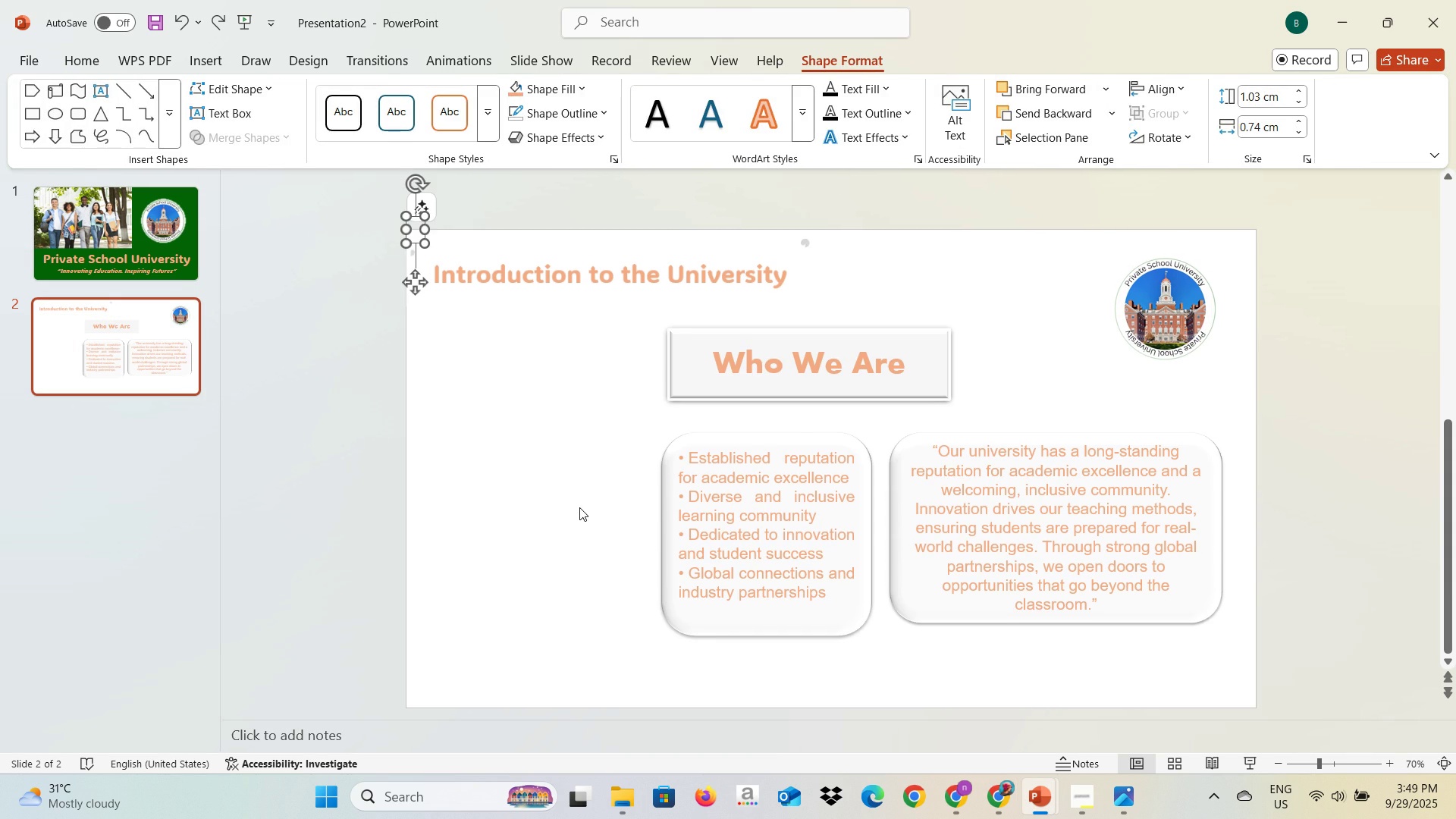 
key(Control+Z)
 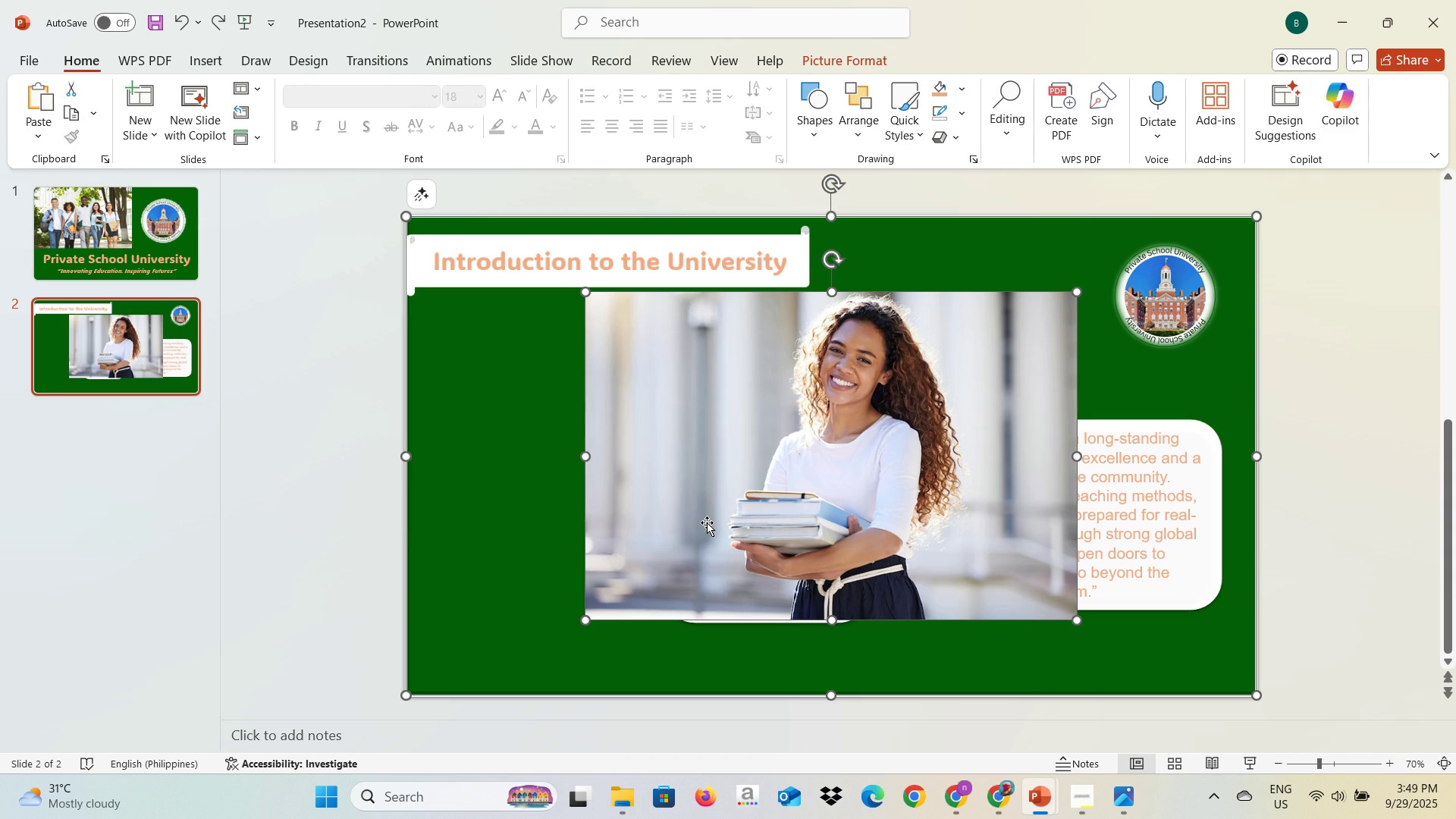 
left_click([707, 522])
 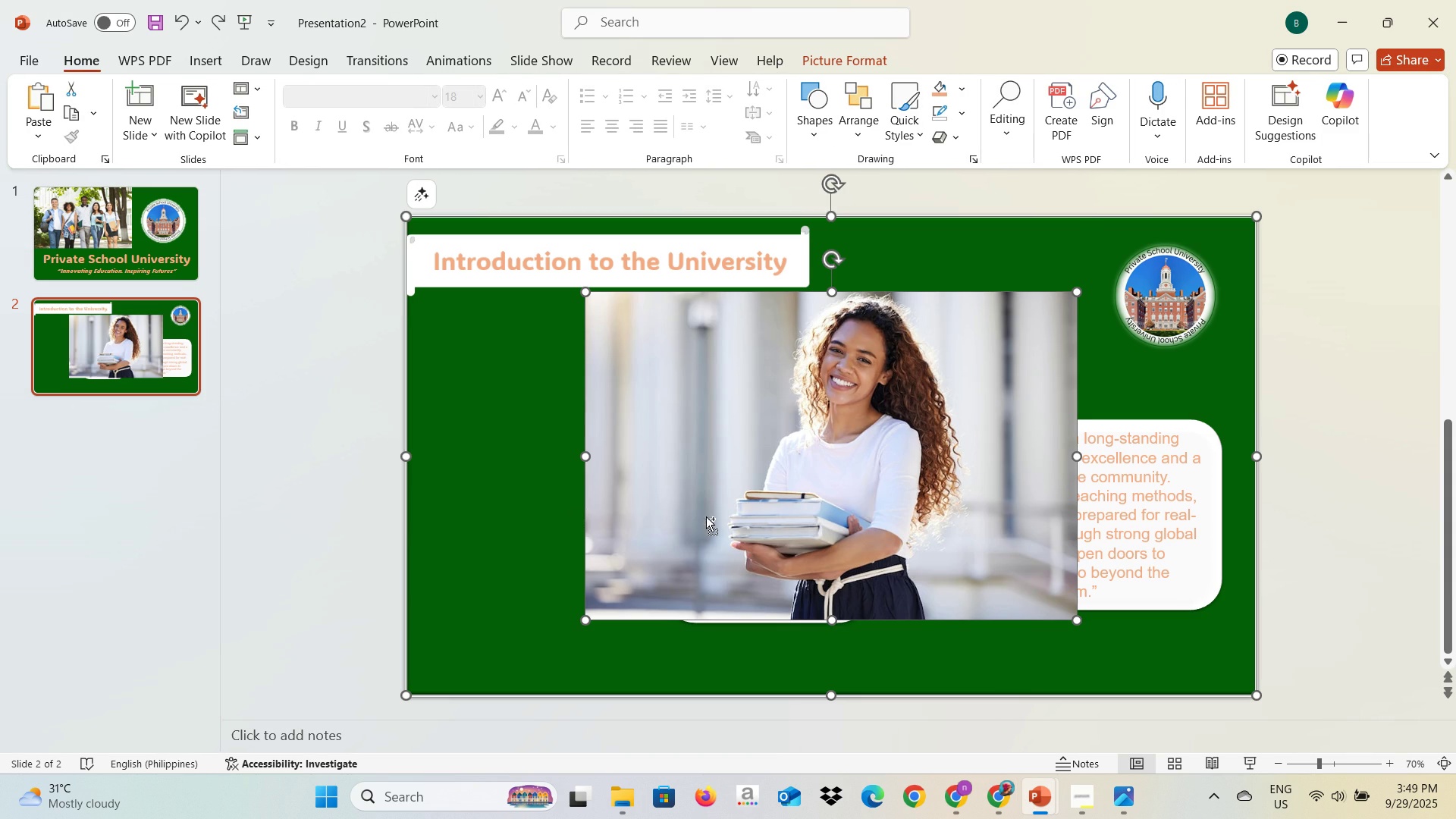 
key(Control+Z)
 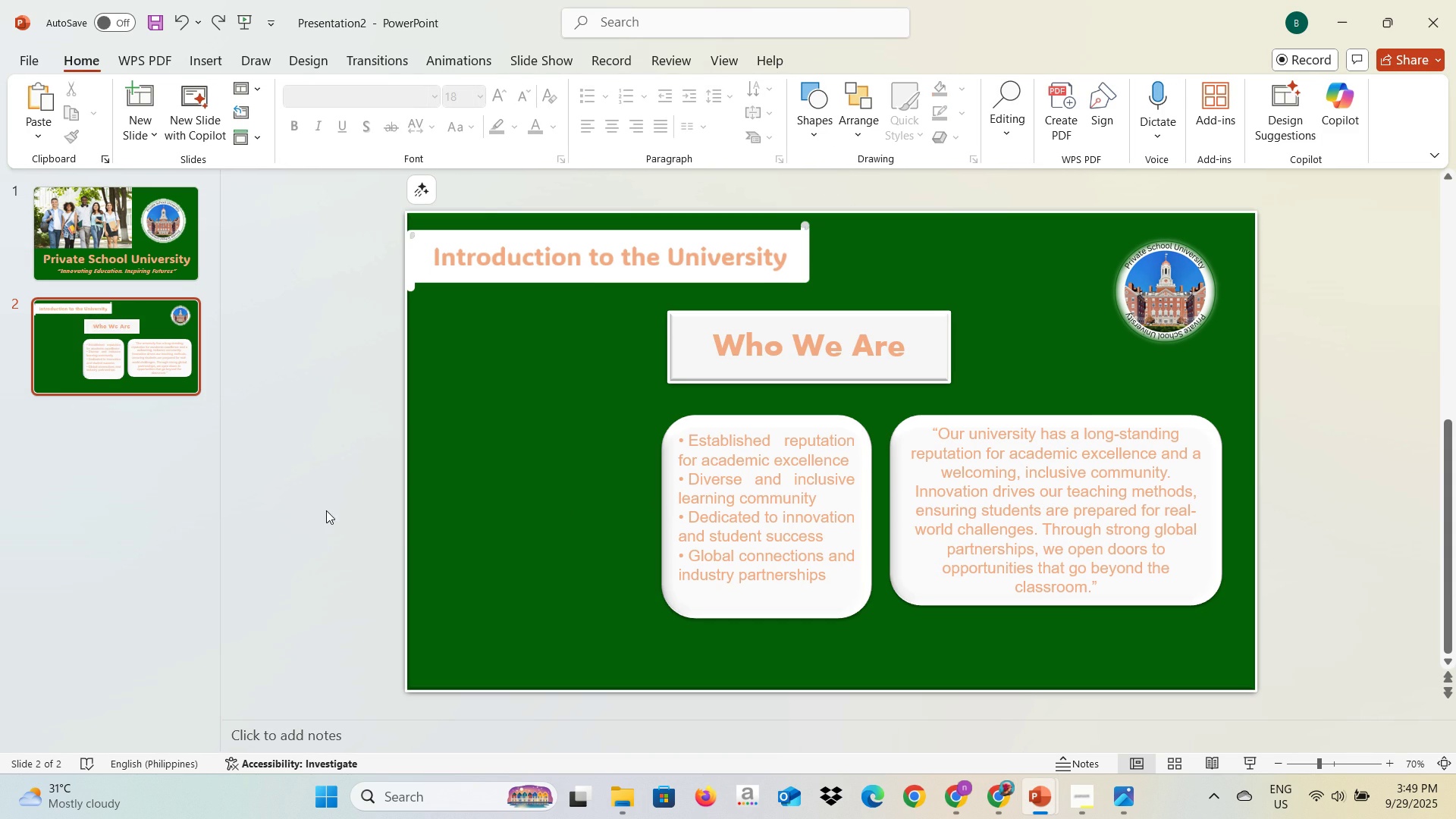 
left_click([326, 510])
 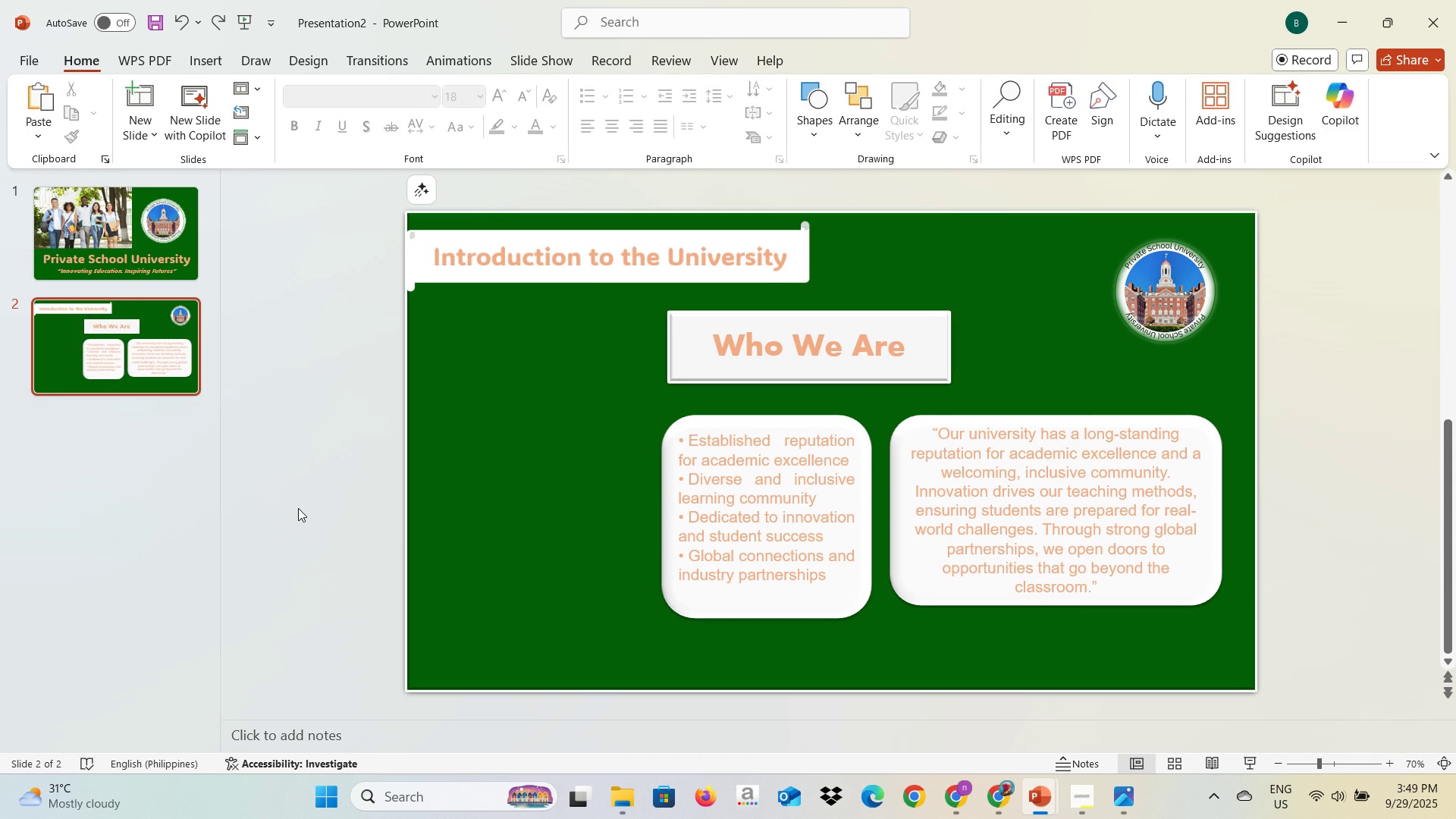 
key(Control+V)
 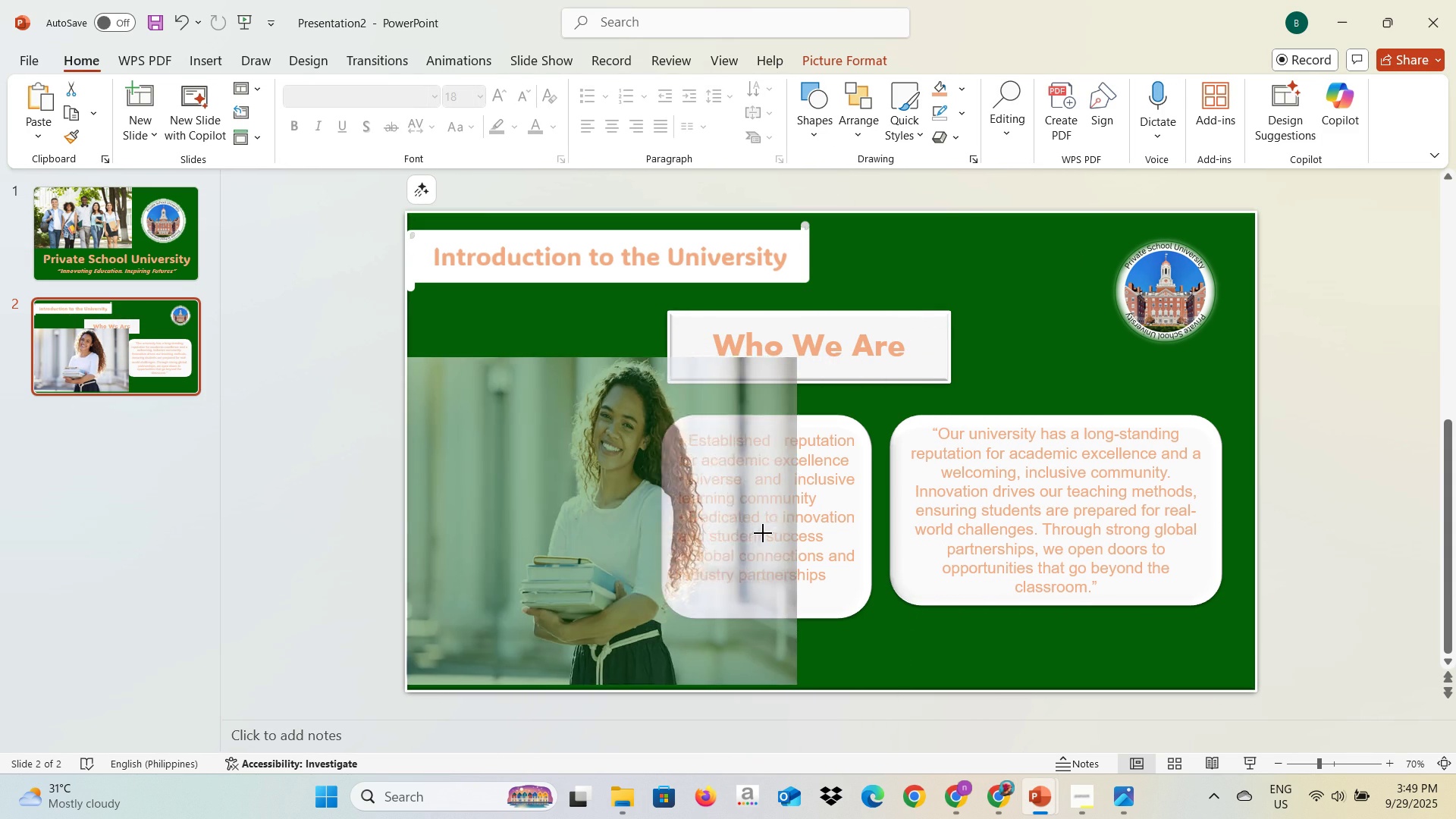 
wait(7.23)
 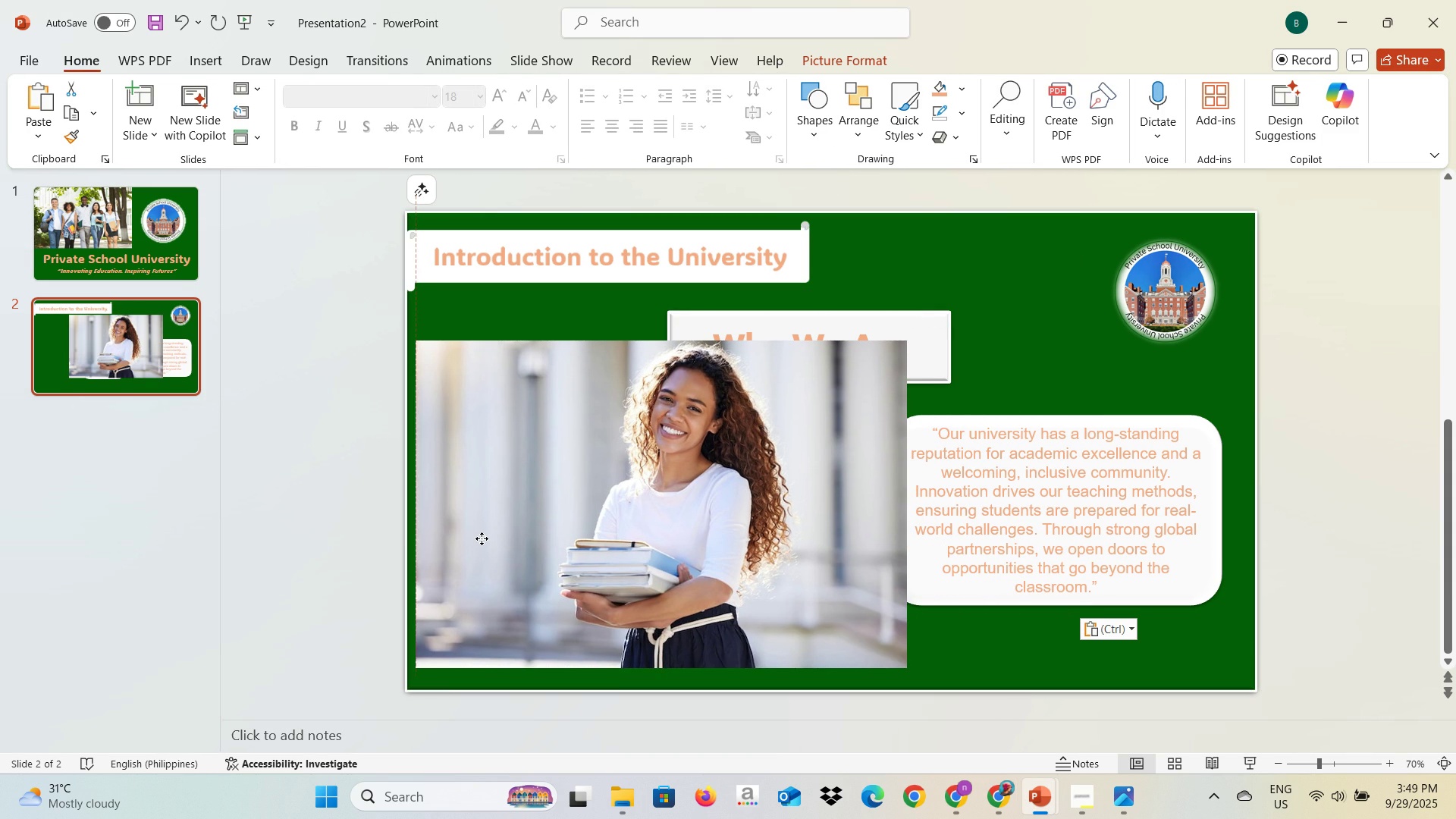 
right_click([528, 507])
 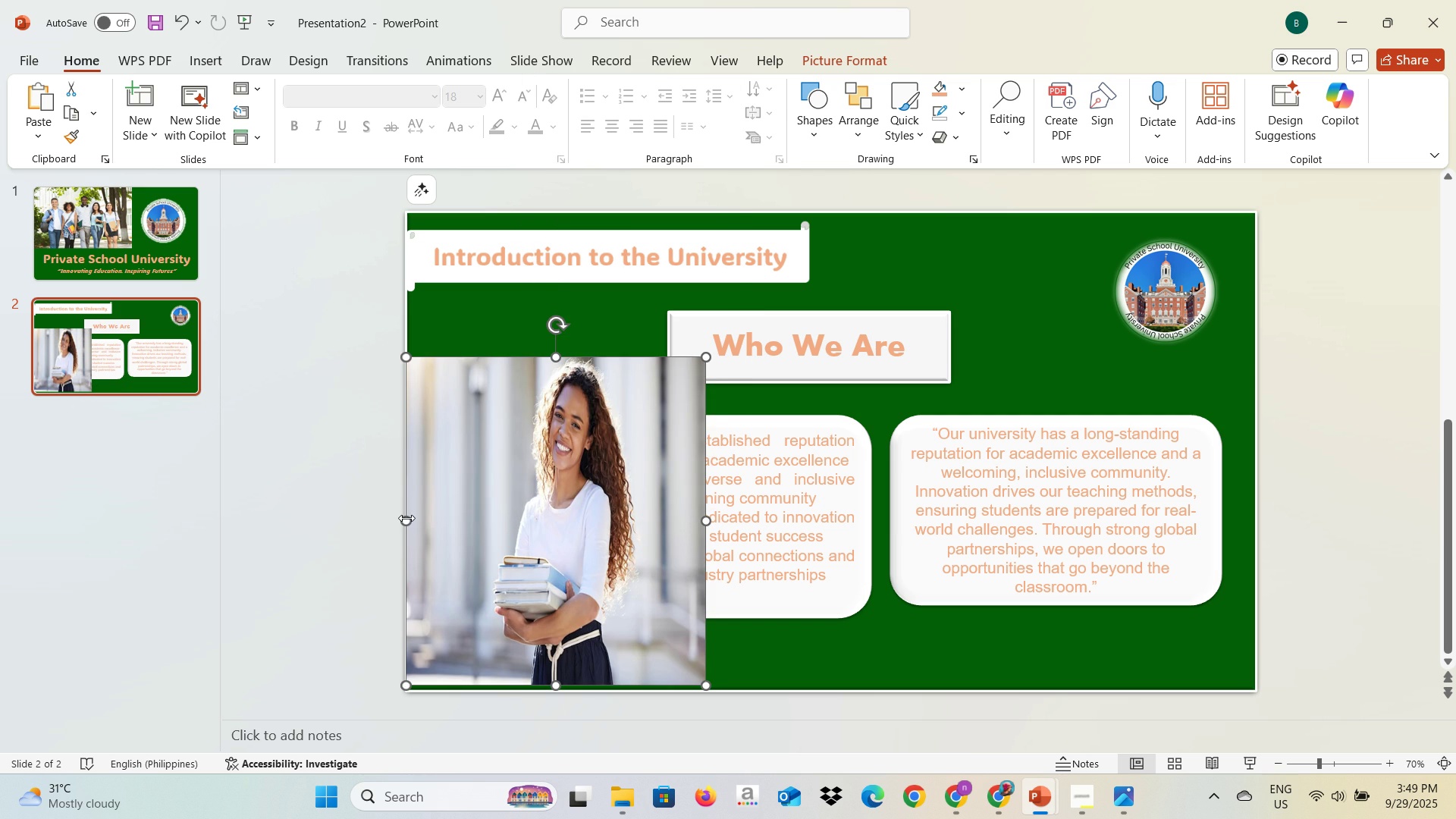 
left_click([406, 518])
 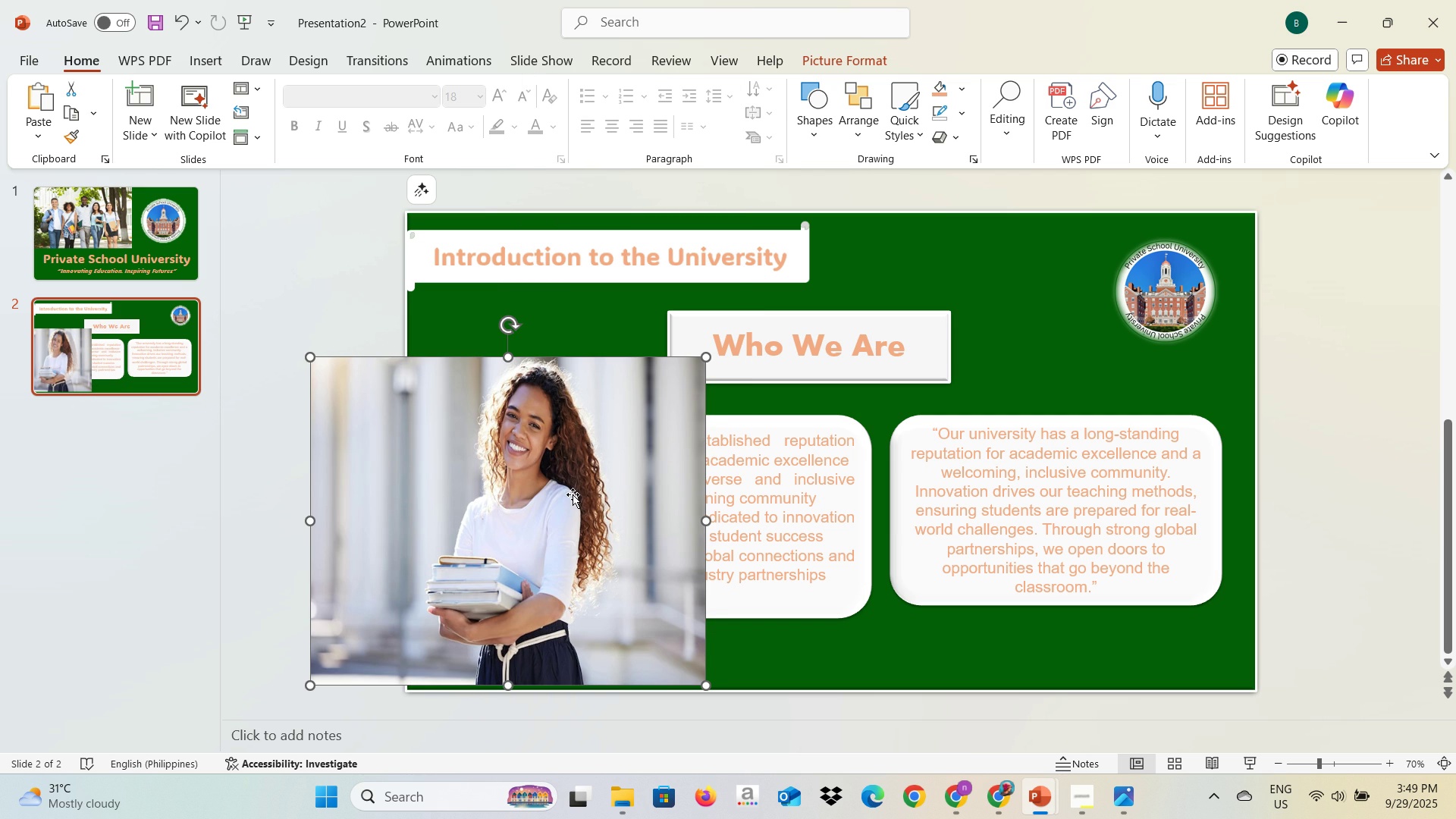 
left_click([577, 486])
 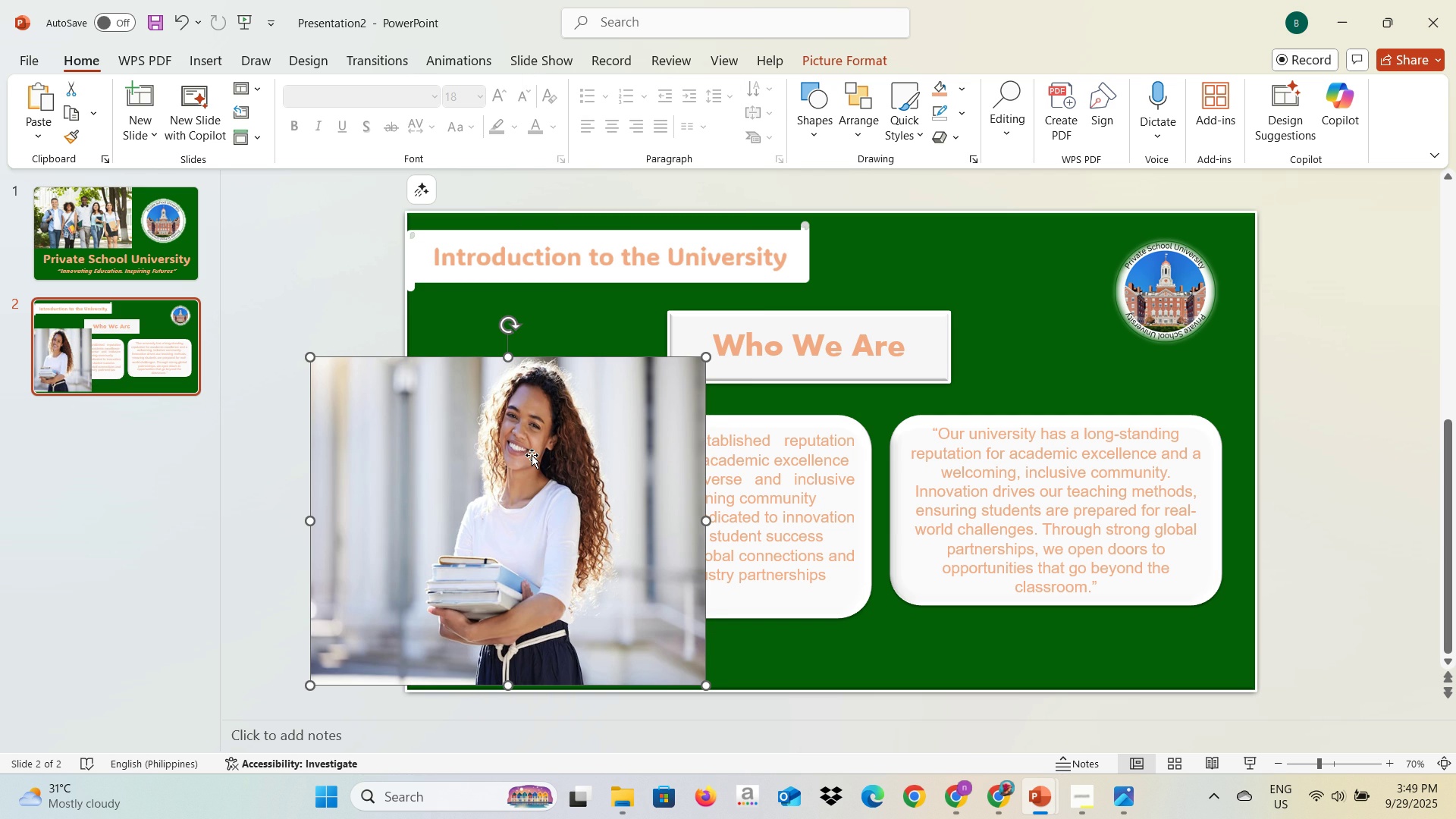 
double_click([534, 454])
 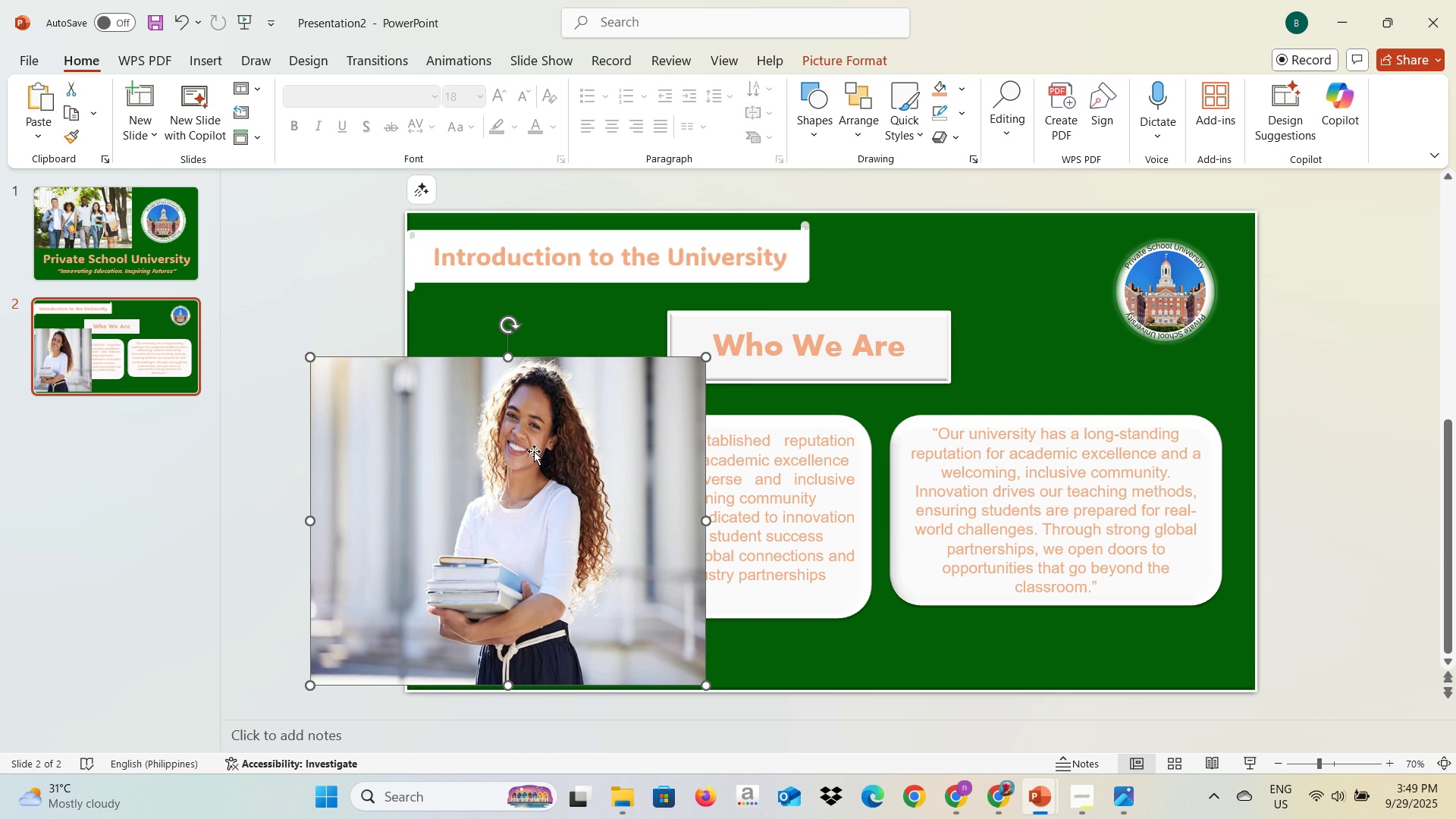 
double_click([534, 451])
 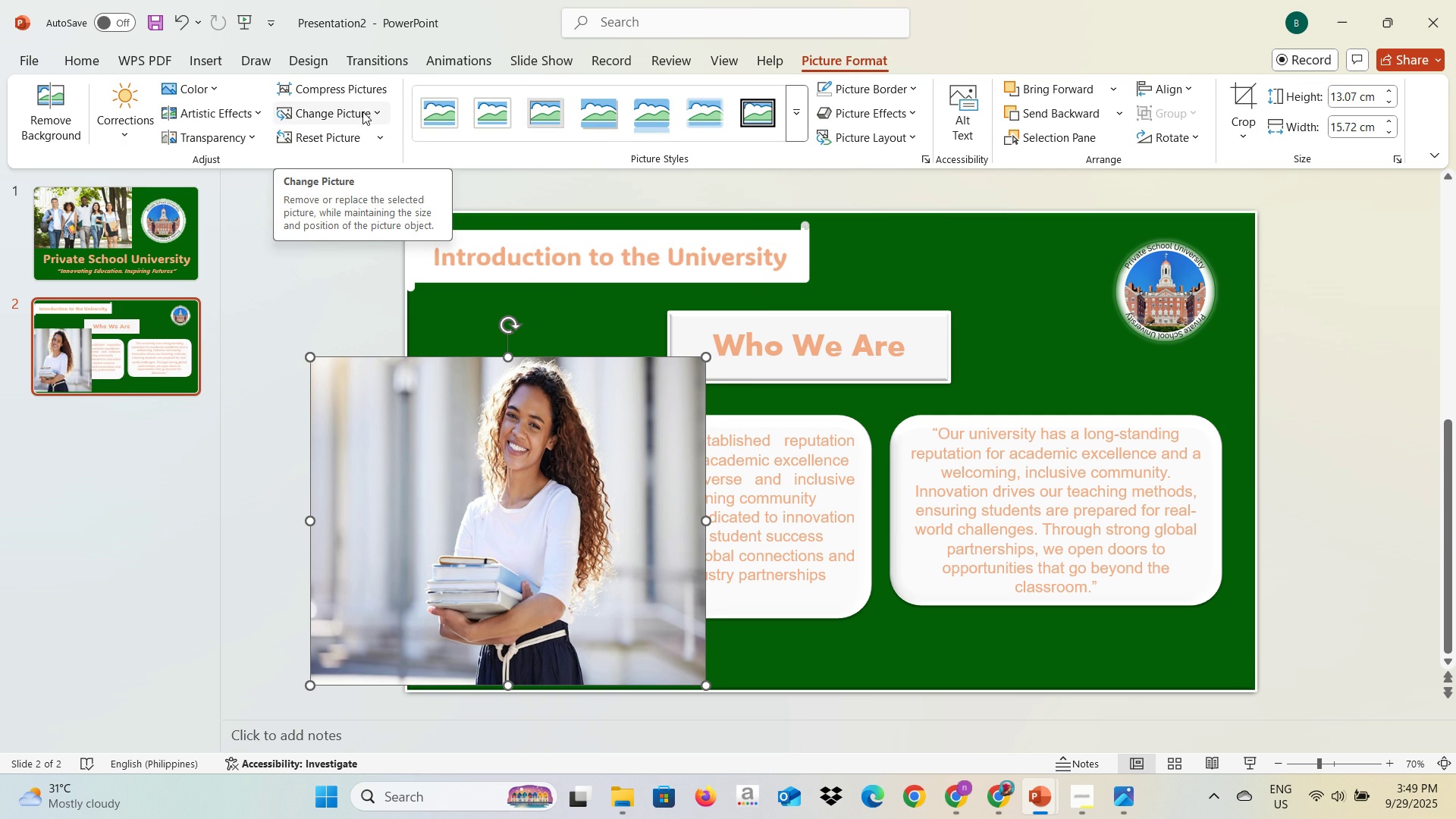 
wait(5.73)
 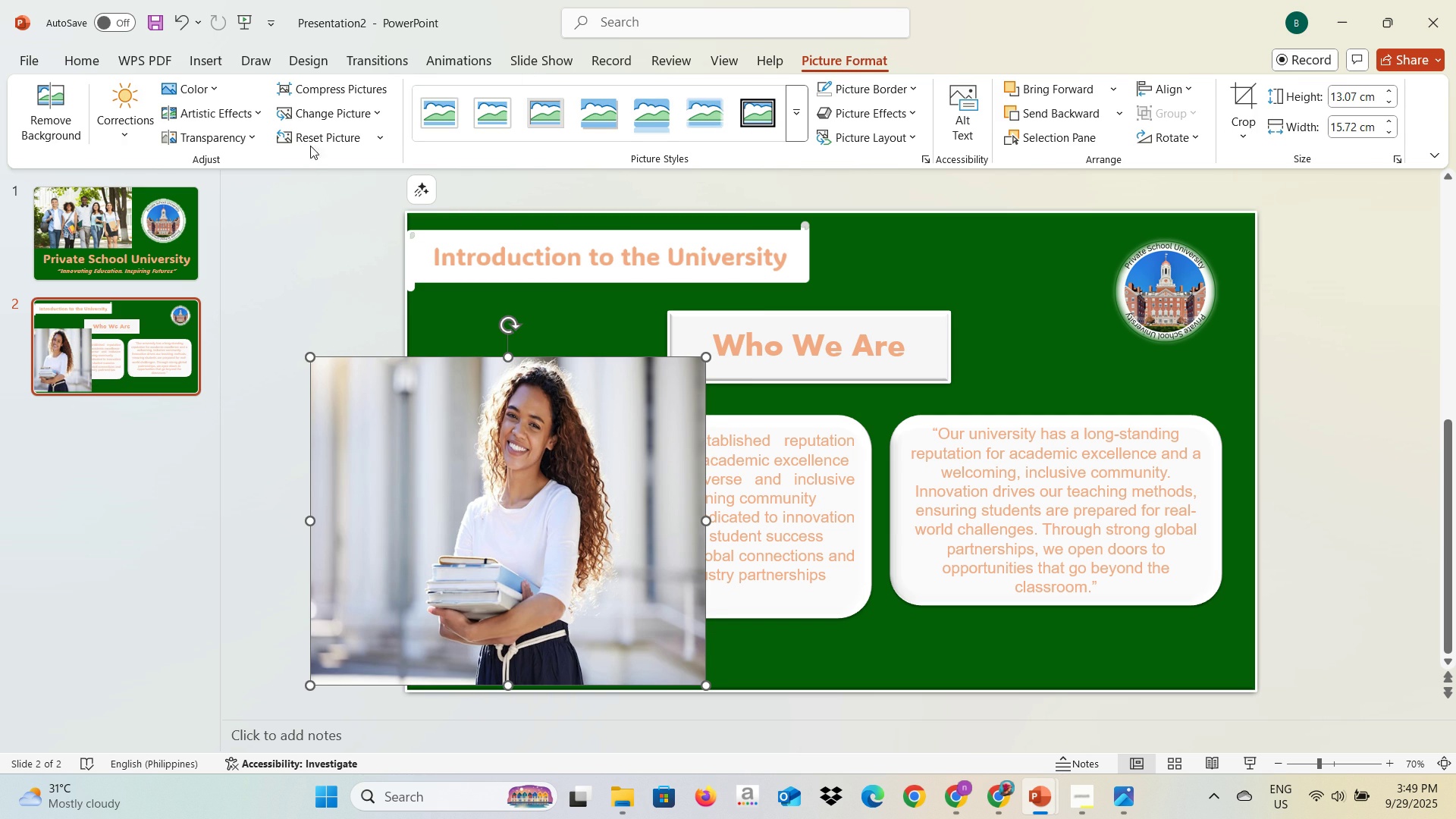 
left_click([369, 114])
 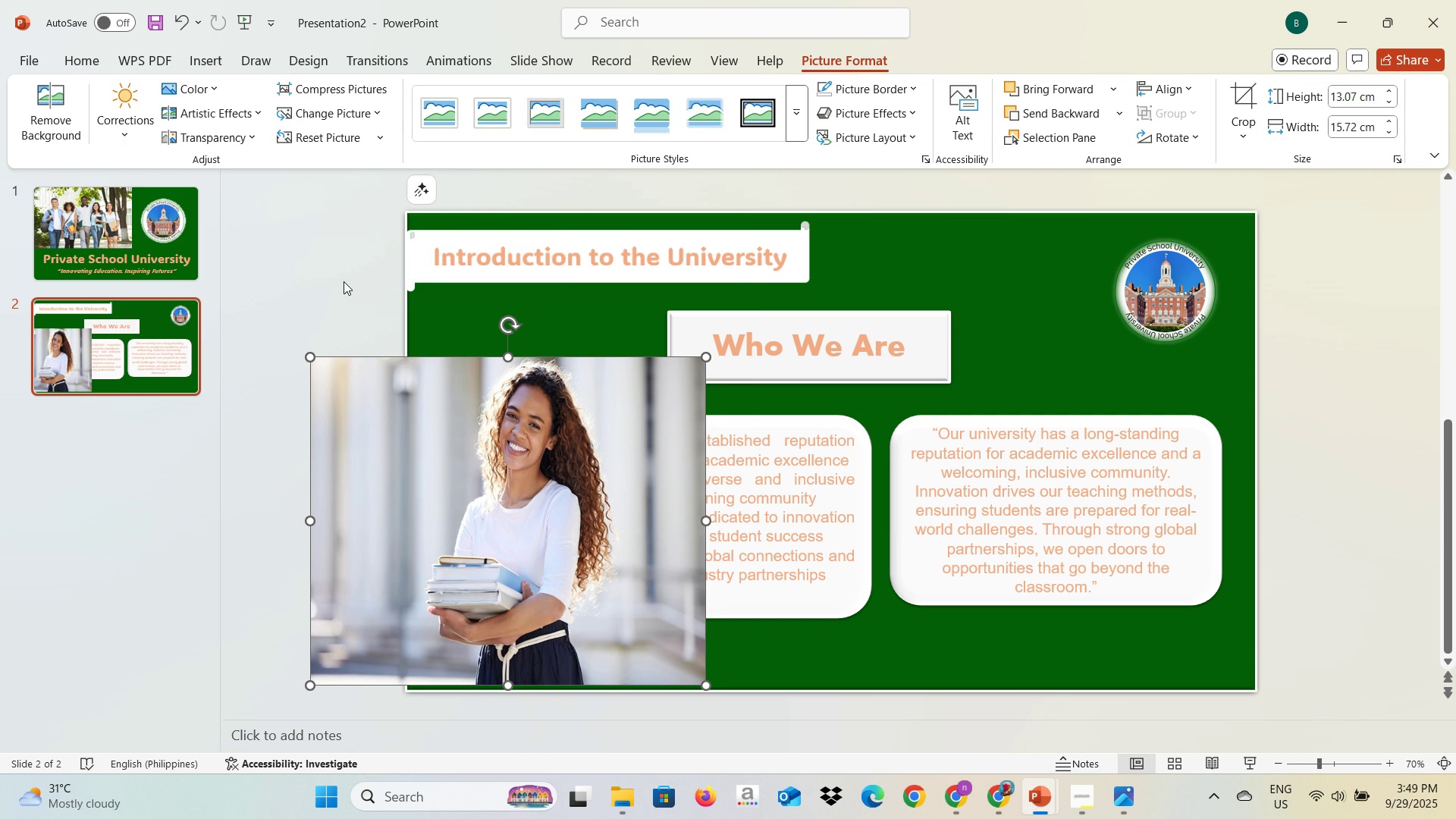 
left_click([344, 281])
 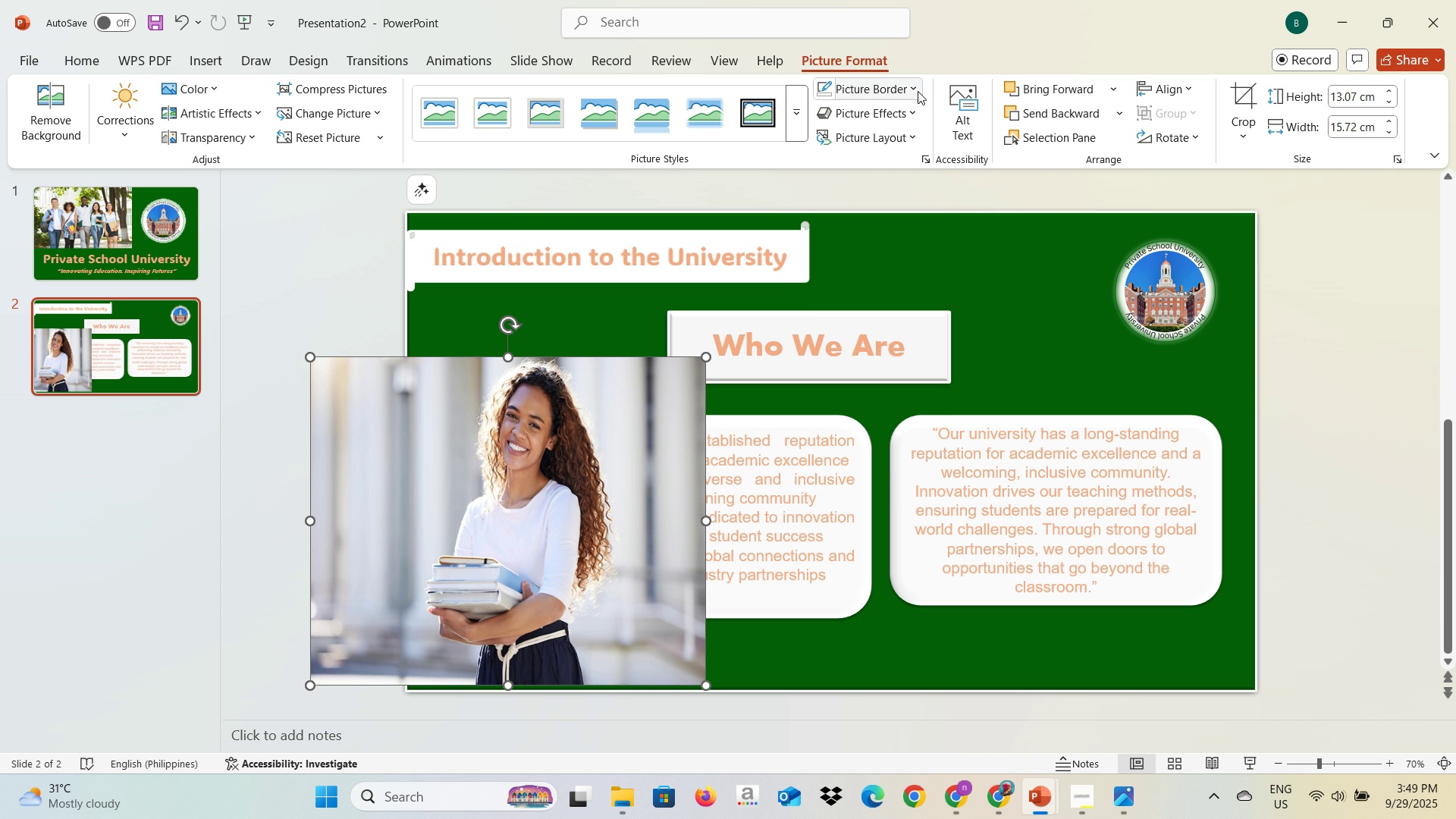 
left_click([914, 117])
 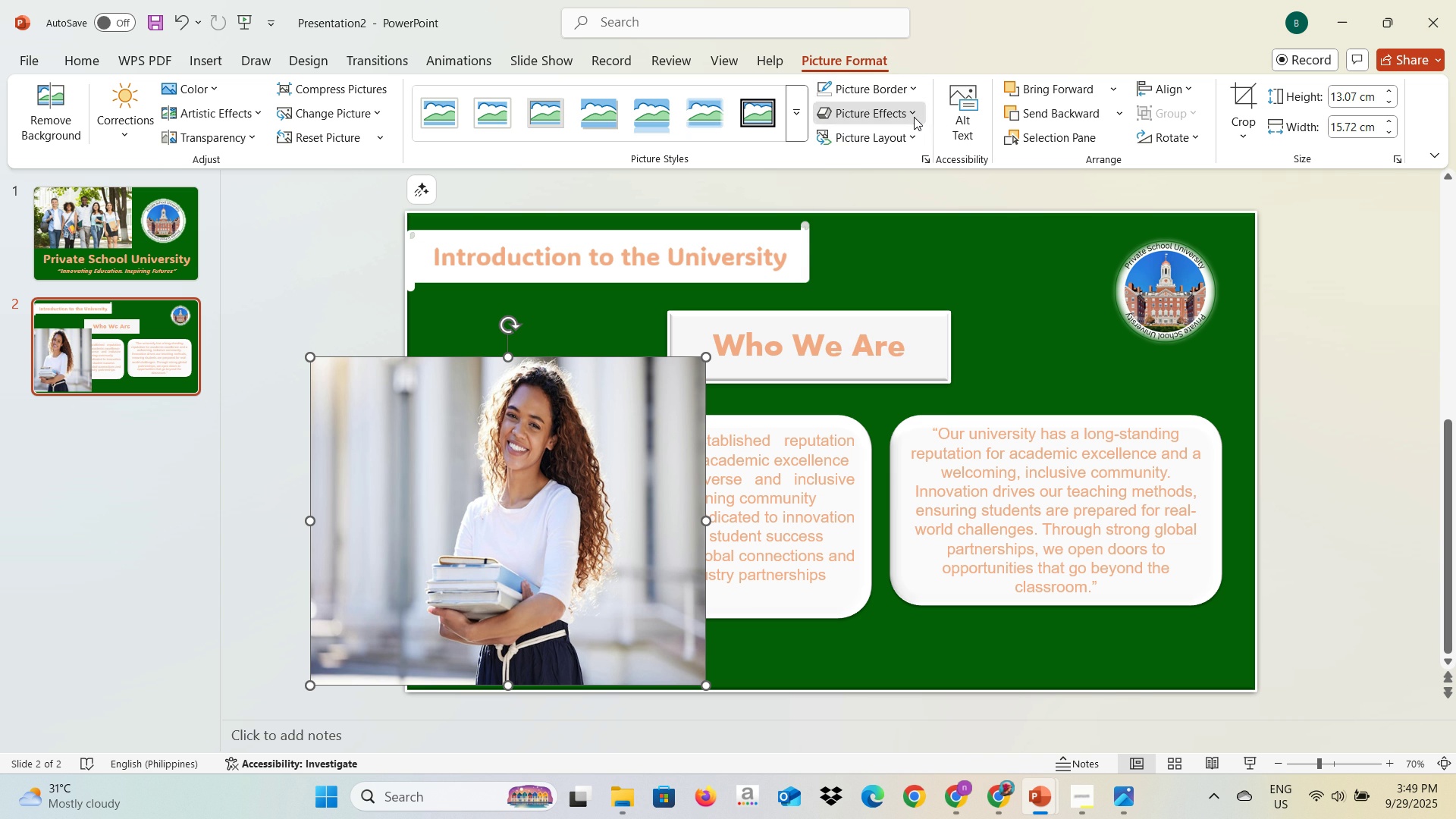 
left_click([914, 117])
 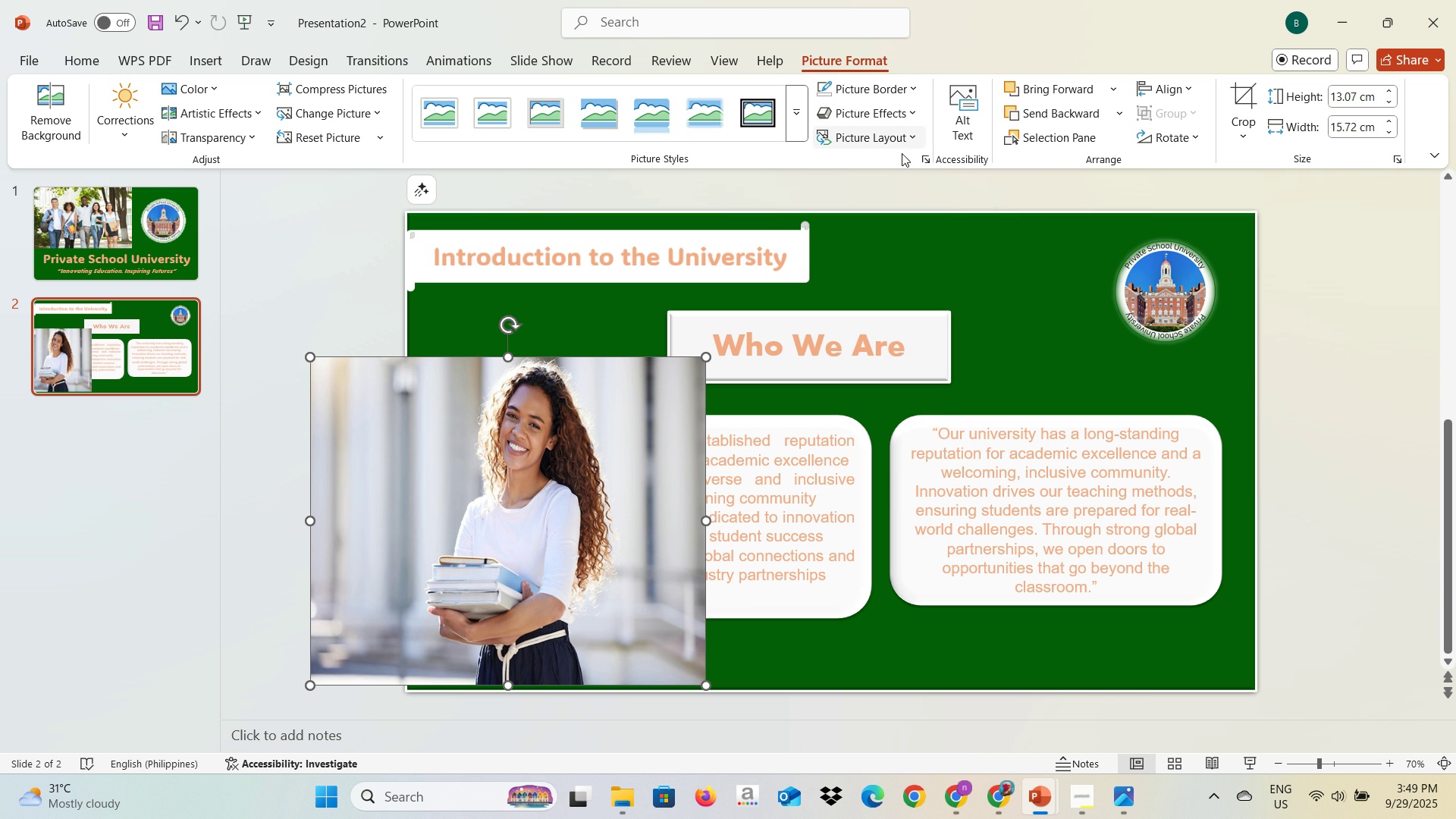 
wait(5.58)
 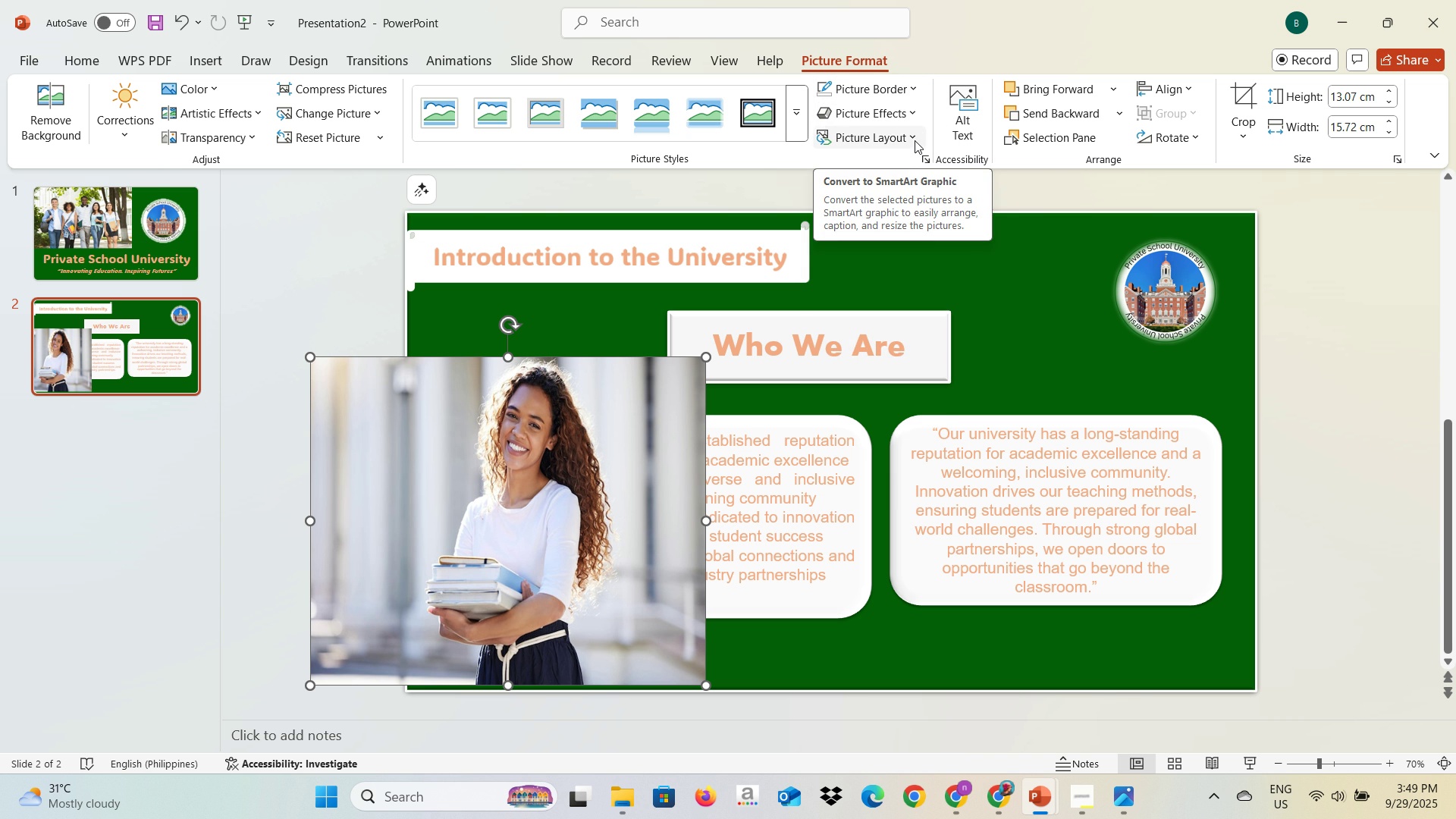 
mouse_move([534, 396])
 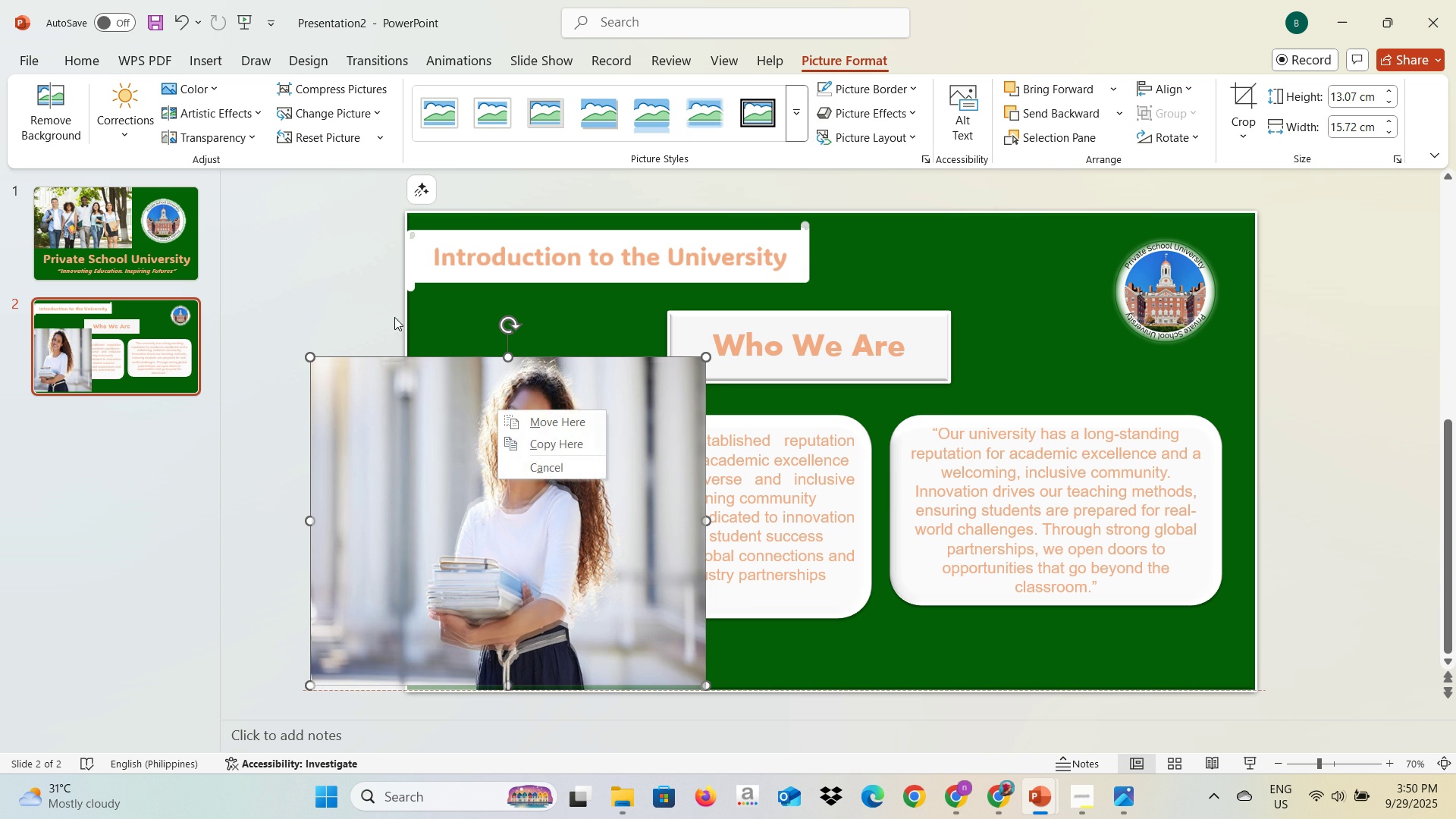 
left_click([391, 320])
 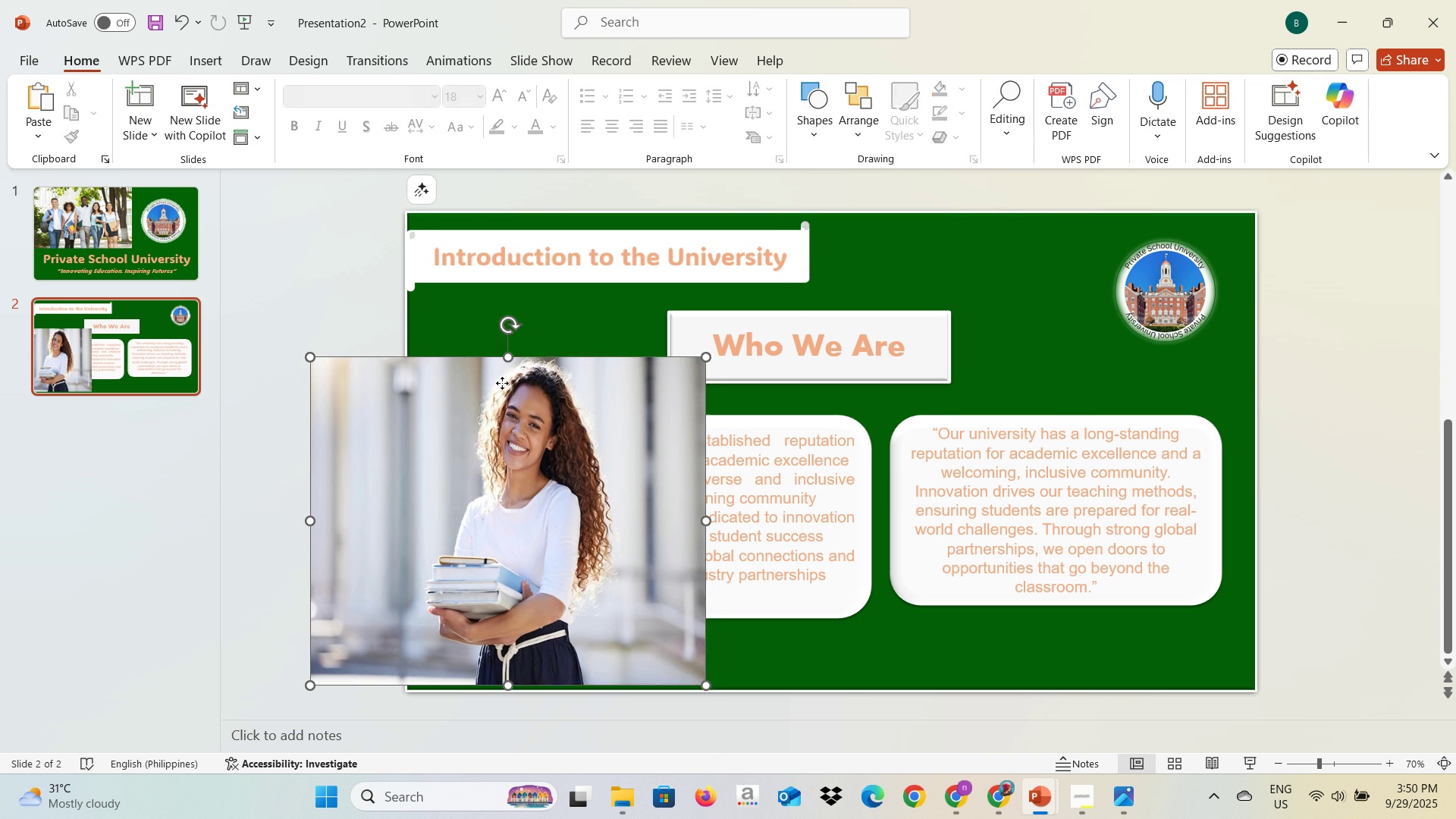 
right_click([502, 383])
 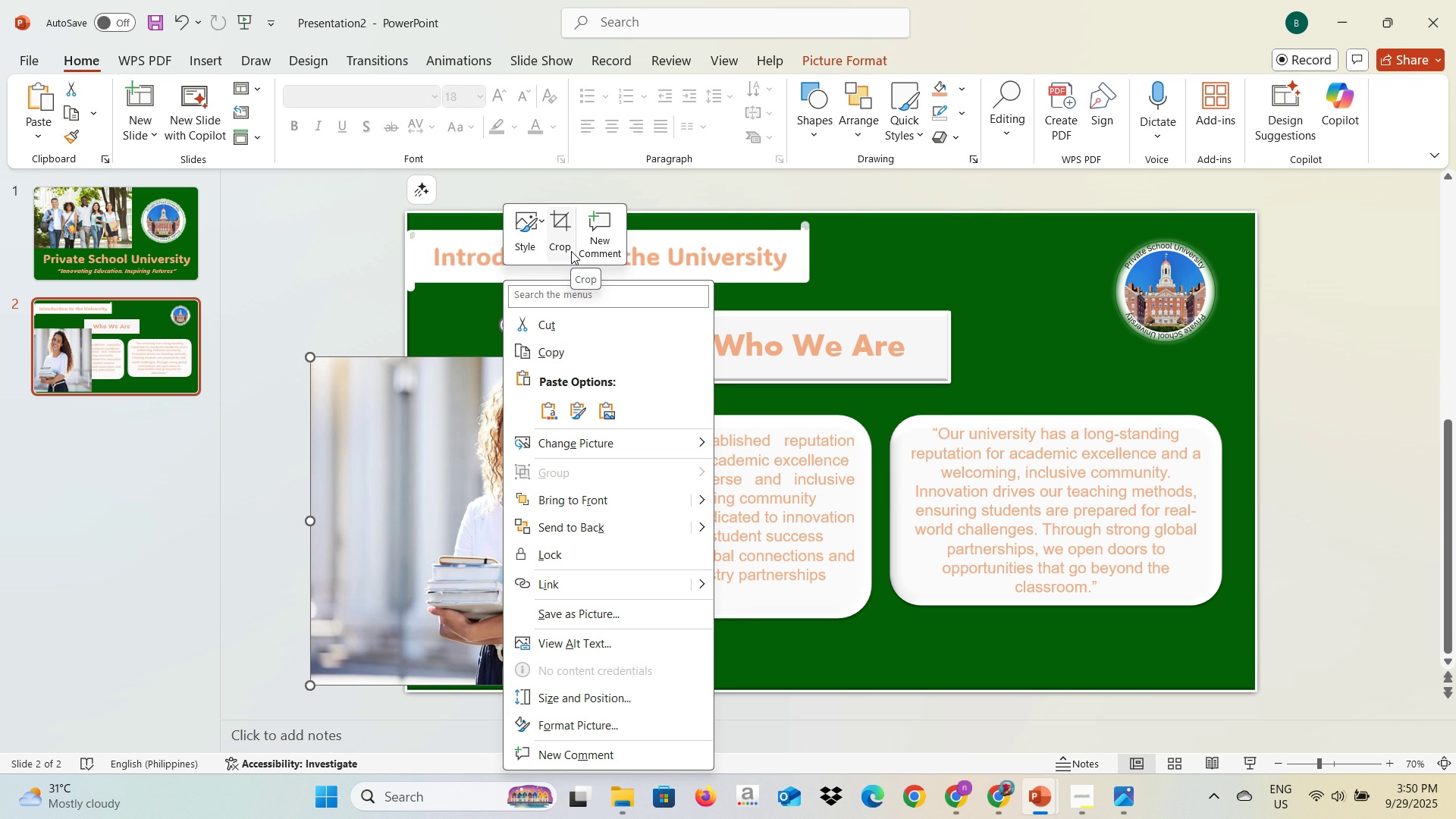 
wait(7.8)
 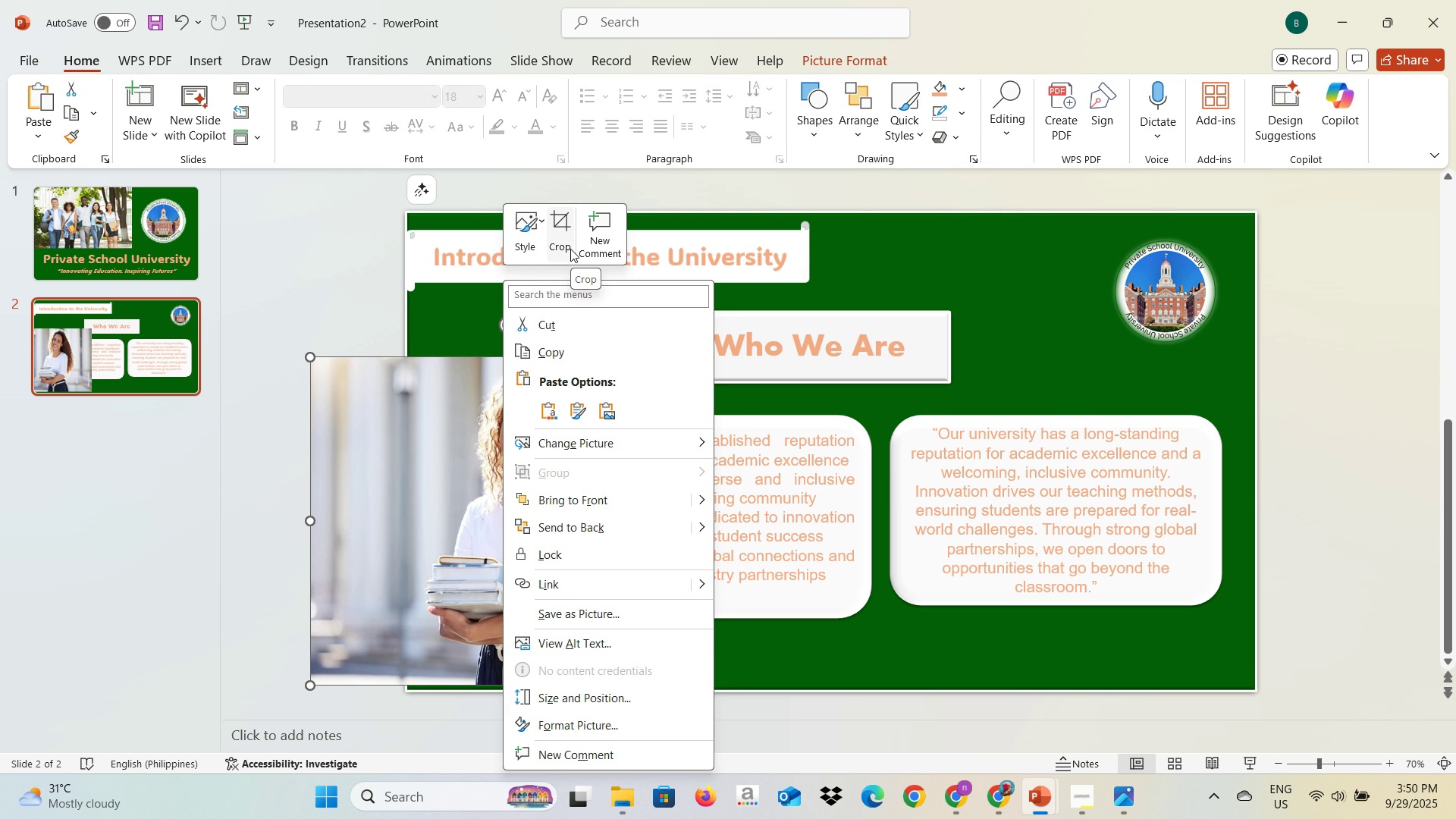 
left_click([572, 248])
 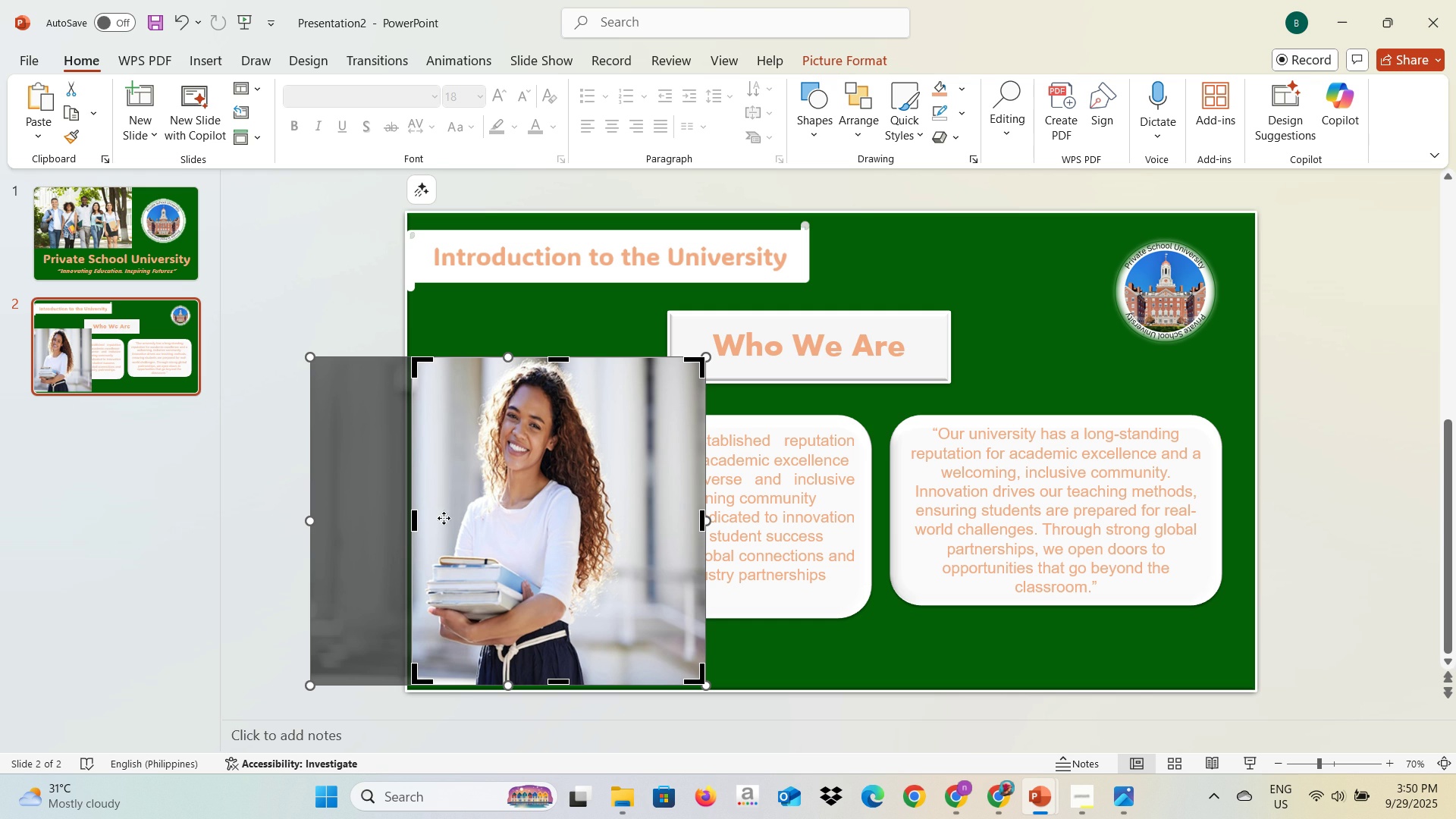 
wait(9.94)
 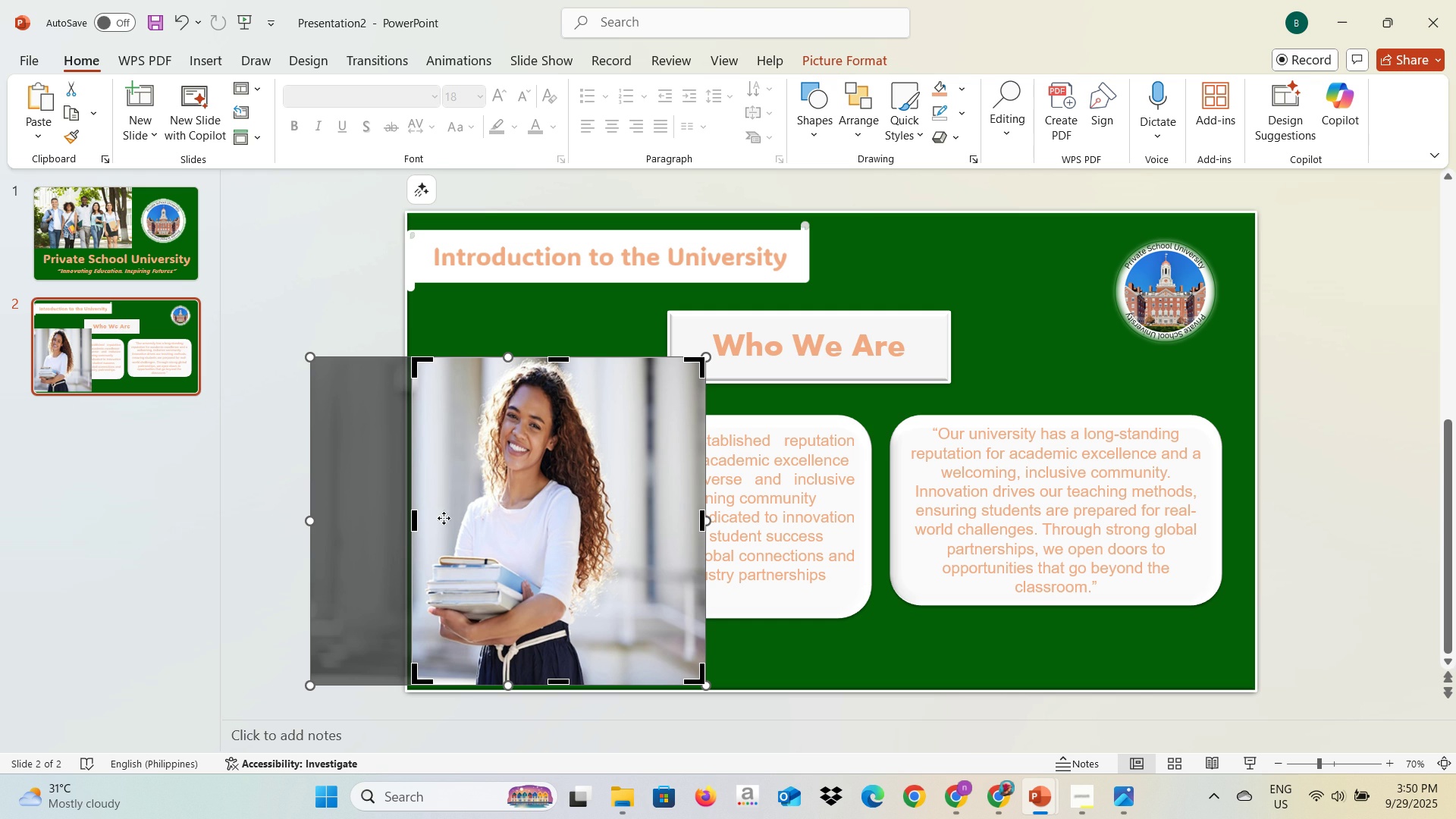 
left_click([356, 313])
 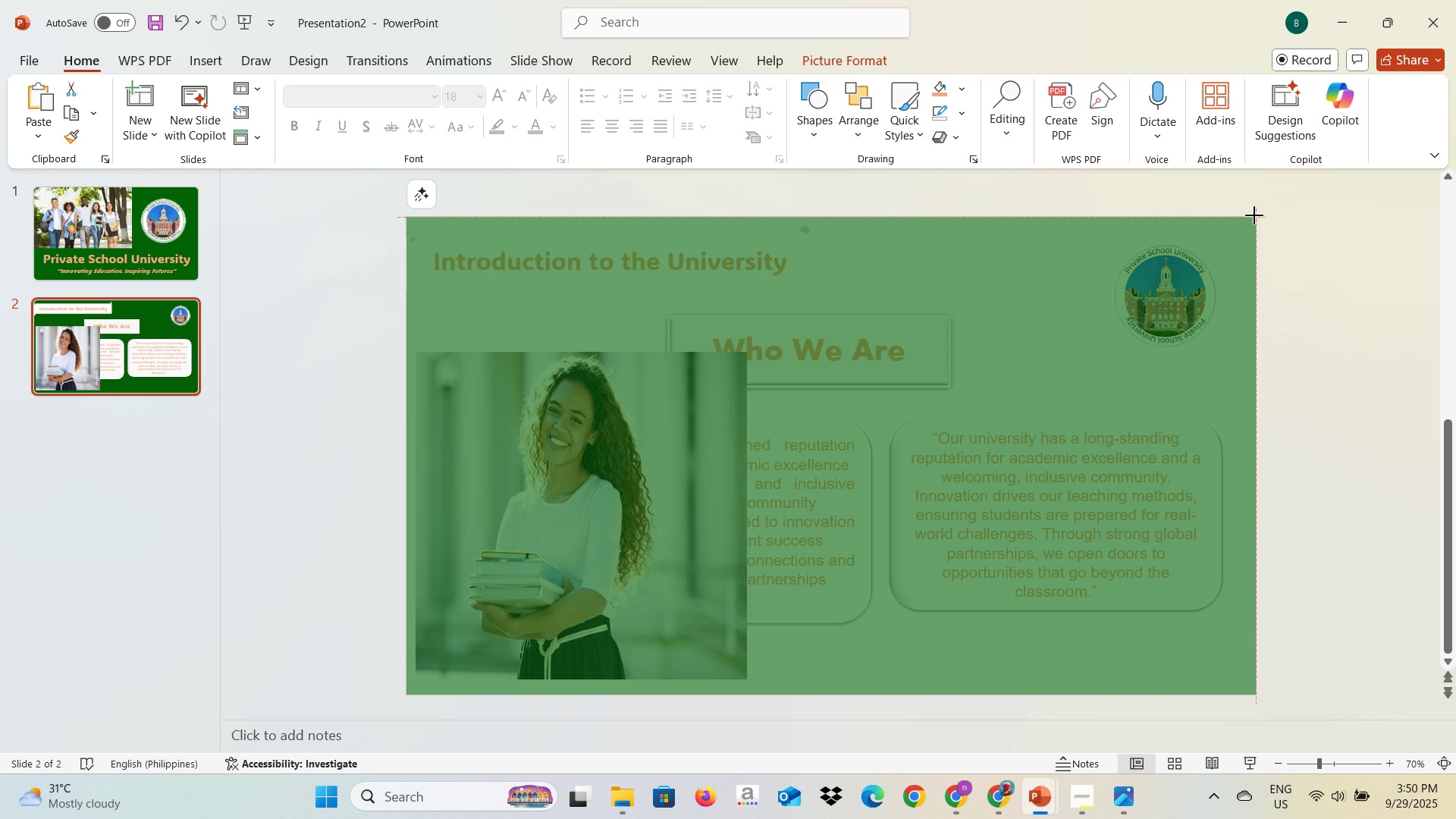 
wait(11.87)
 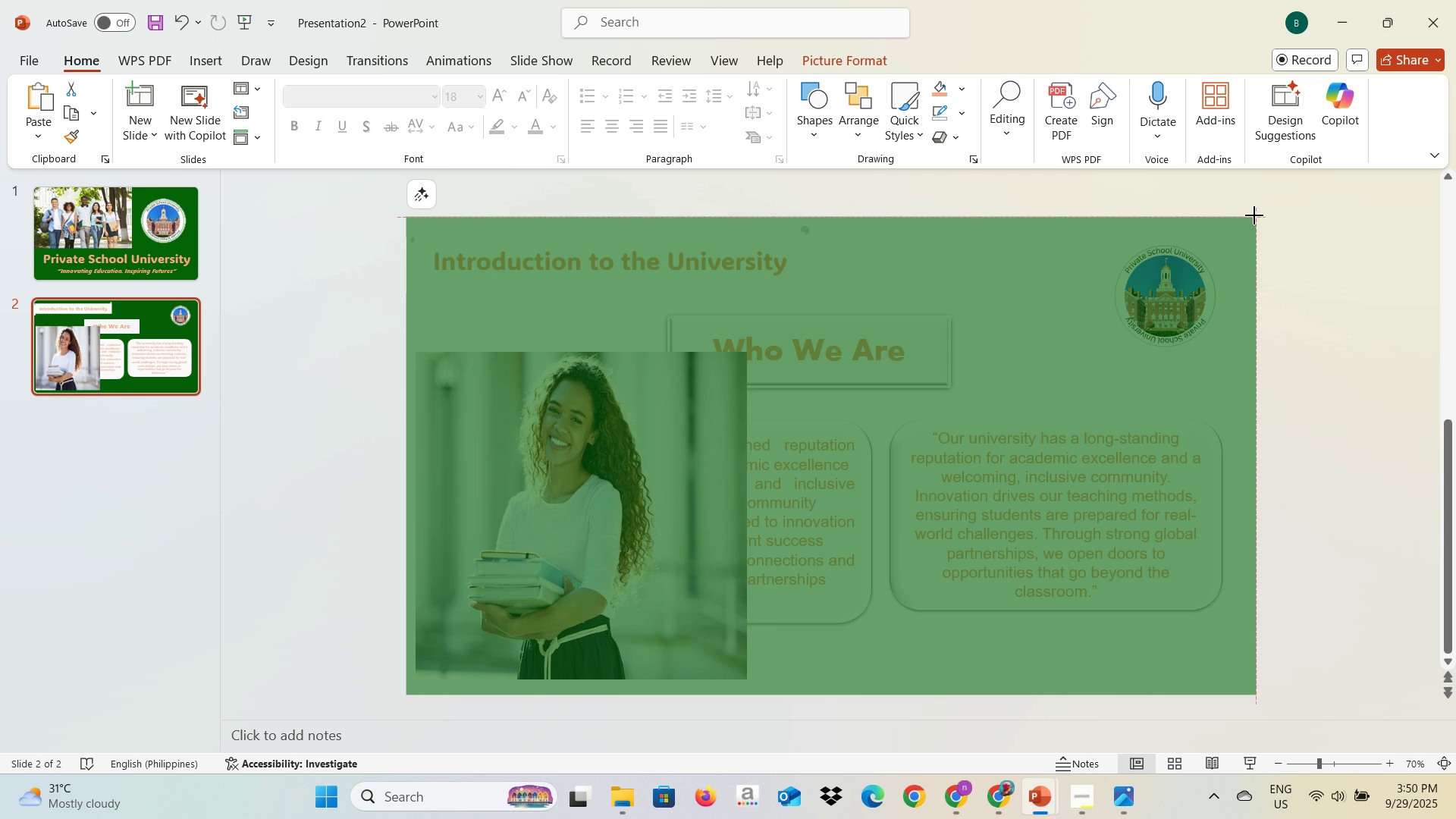 
left_click([1335, 456])
 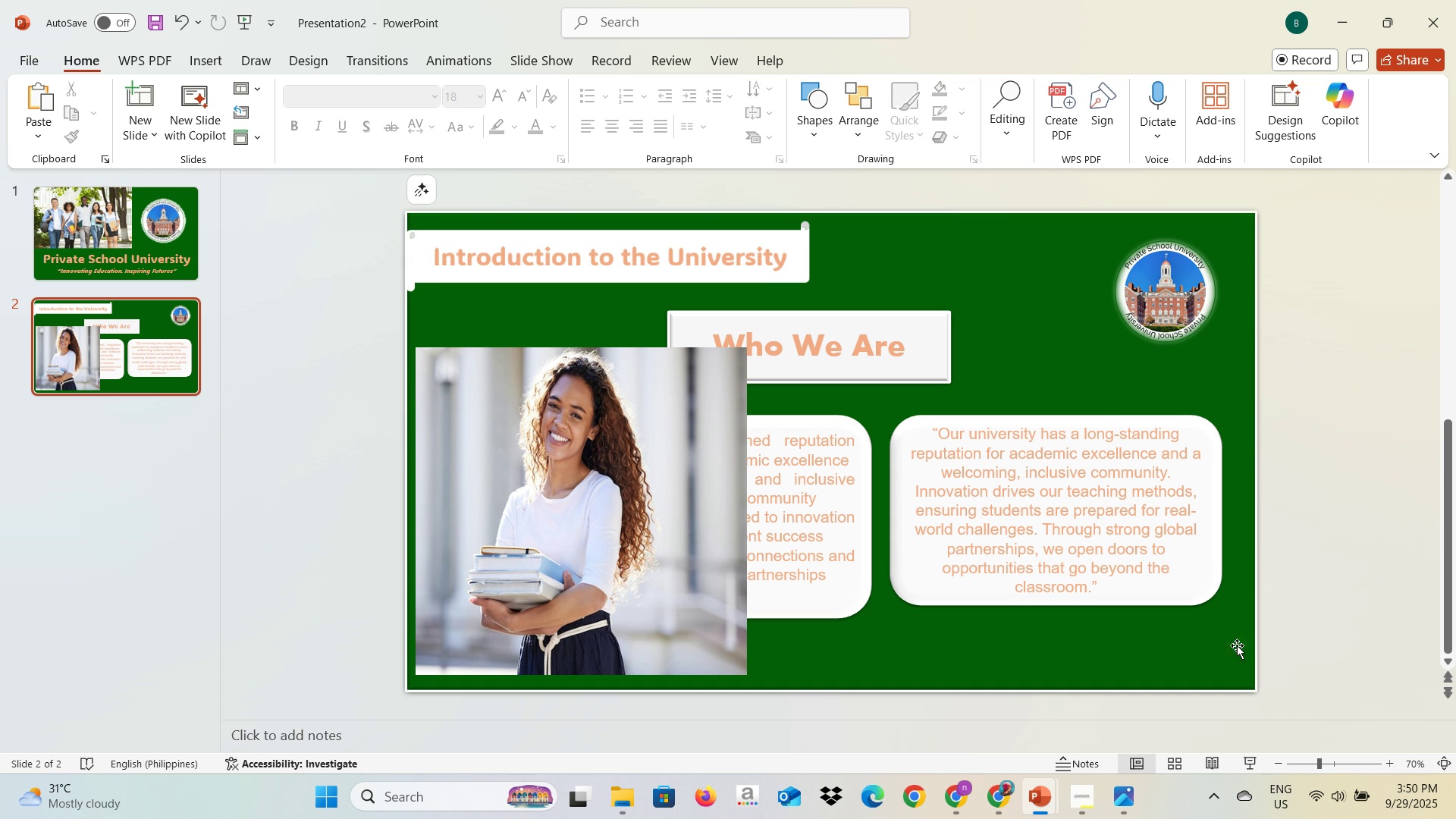 
left_click([1243, 657])
 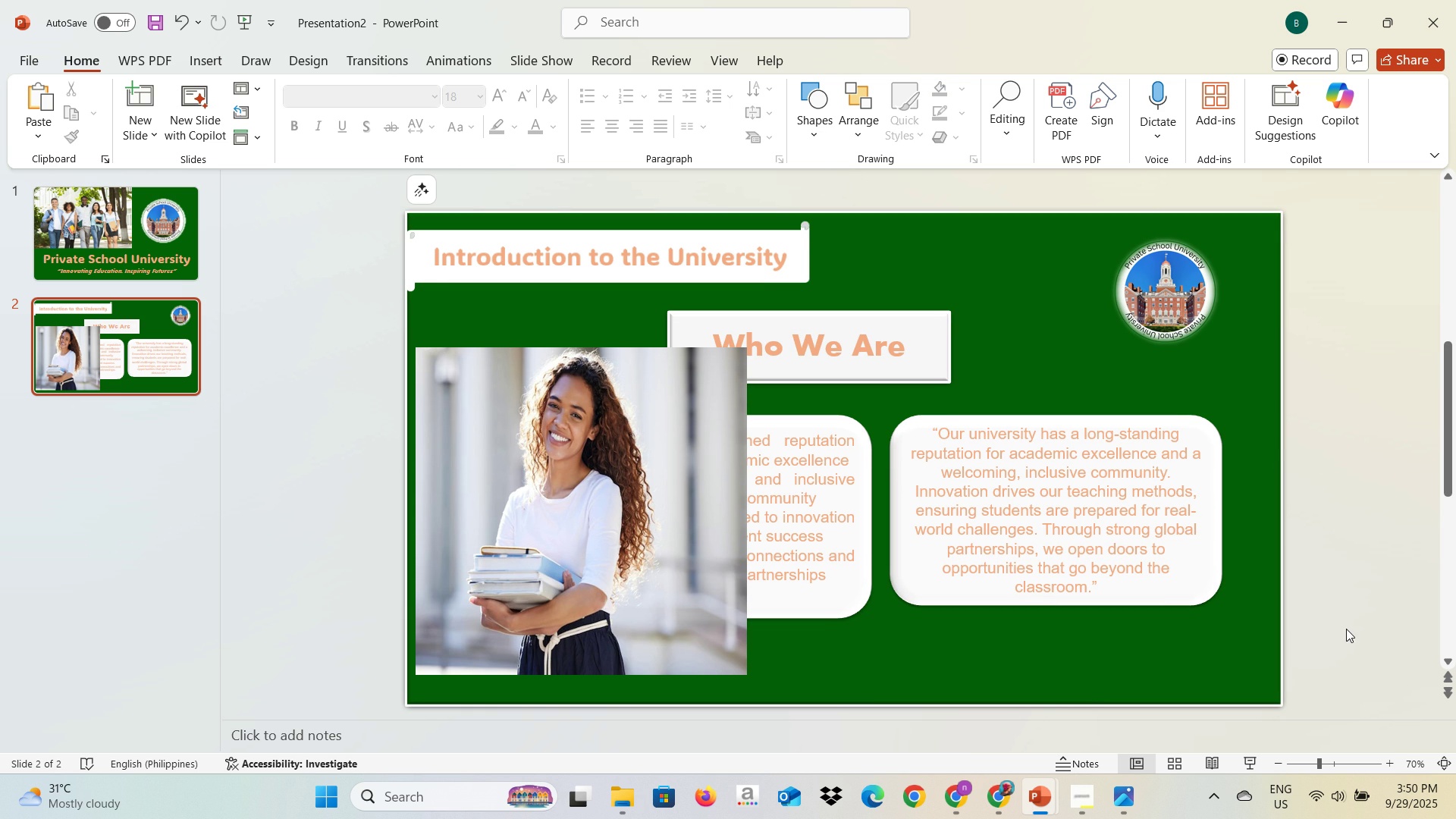 
wait(8.78)
 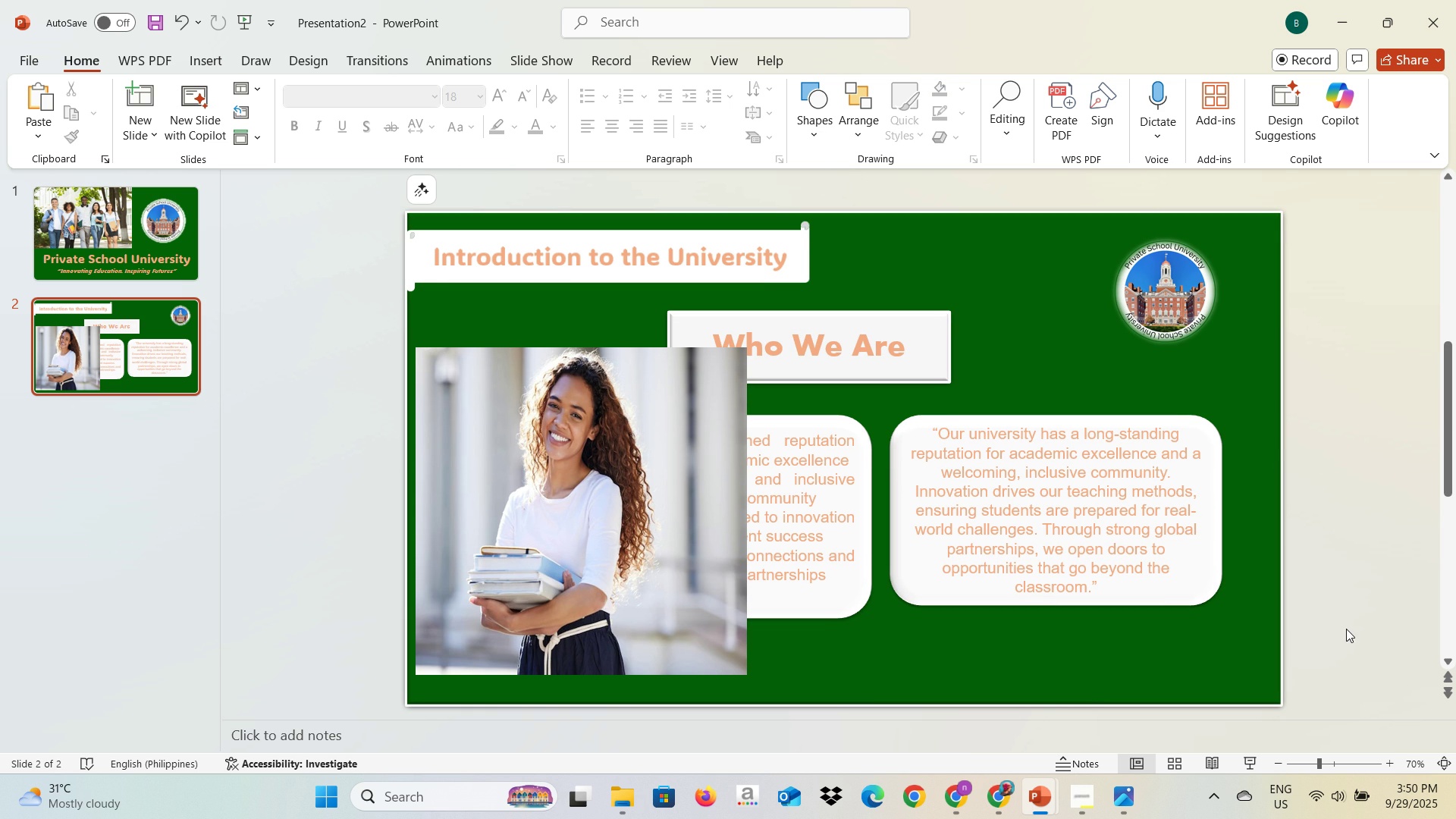 
left_click([592, 600])
 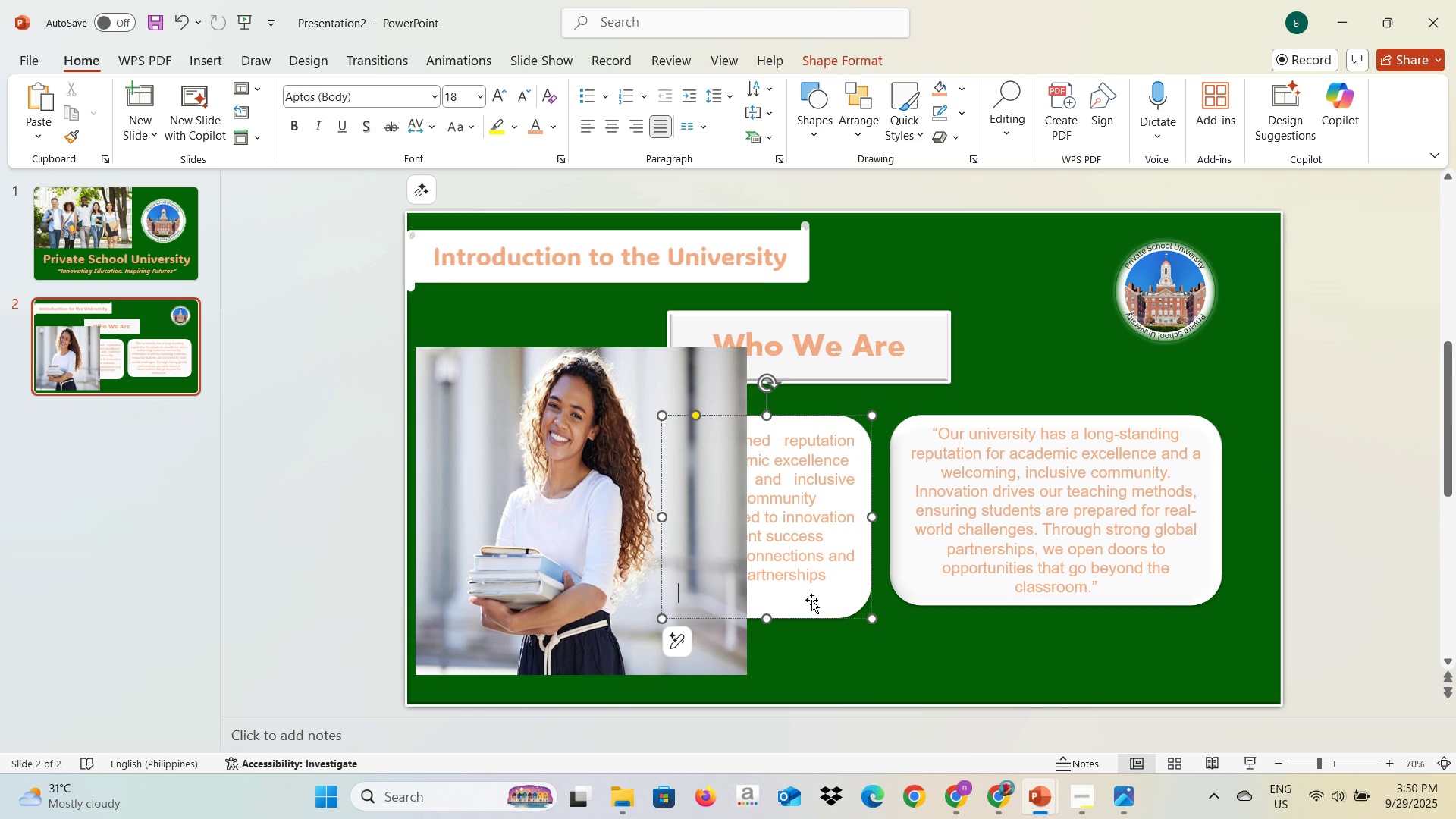 
mouse_move([860, 605])
 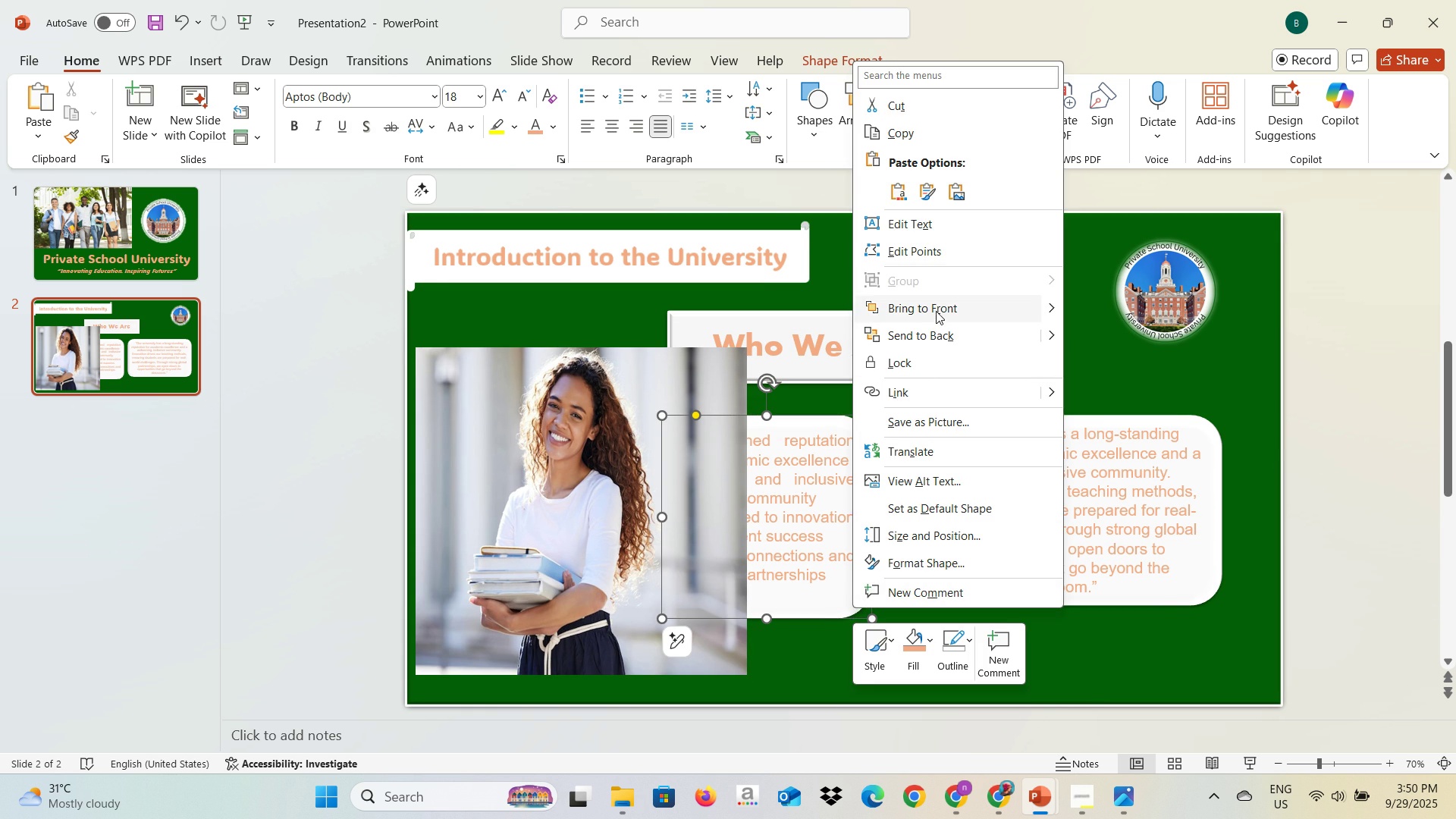 
left_click([936, 311])
 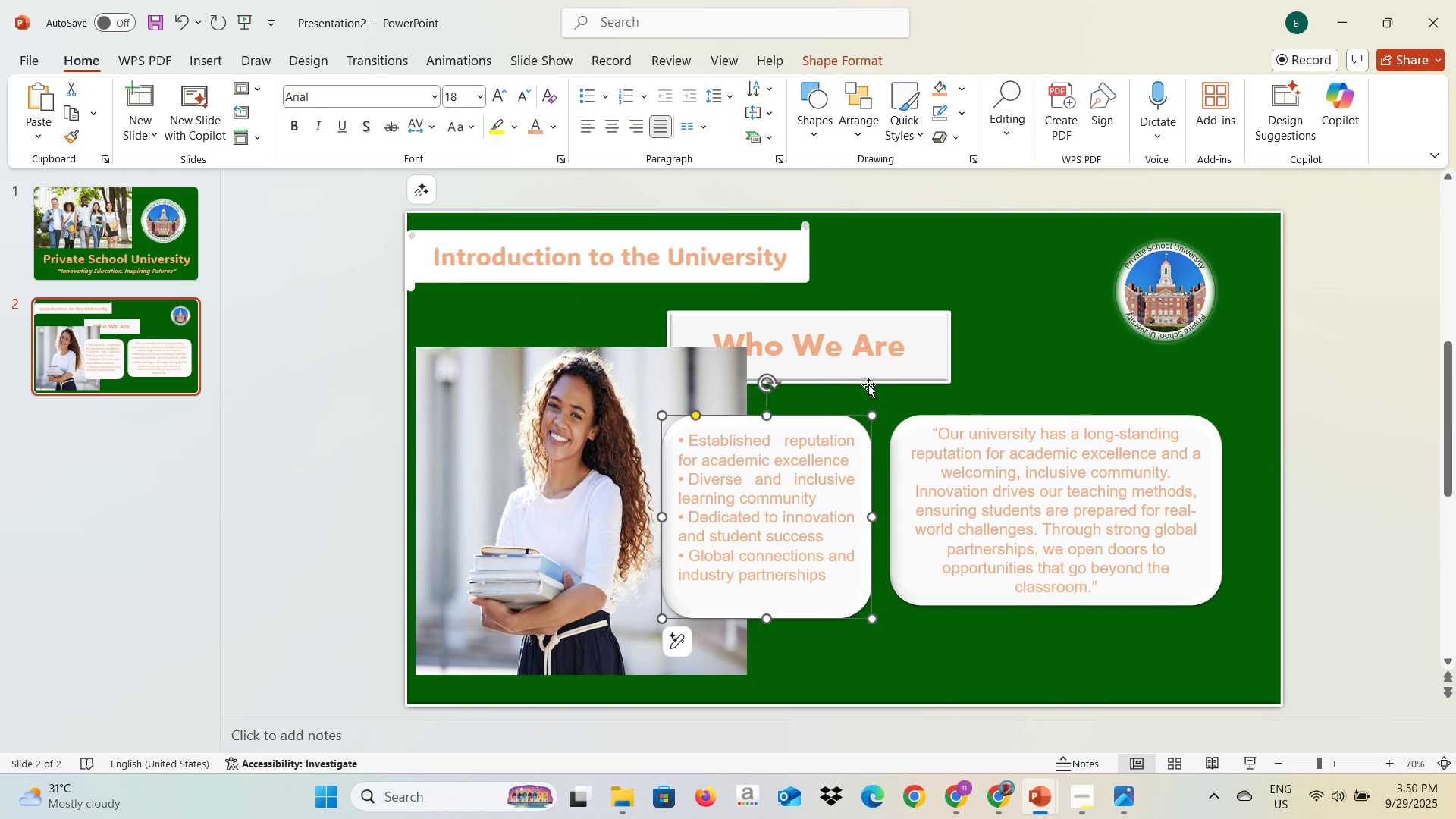 
left_click([868, 381])
 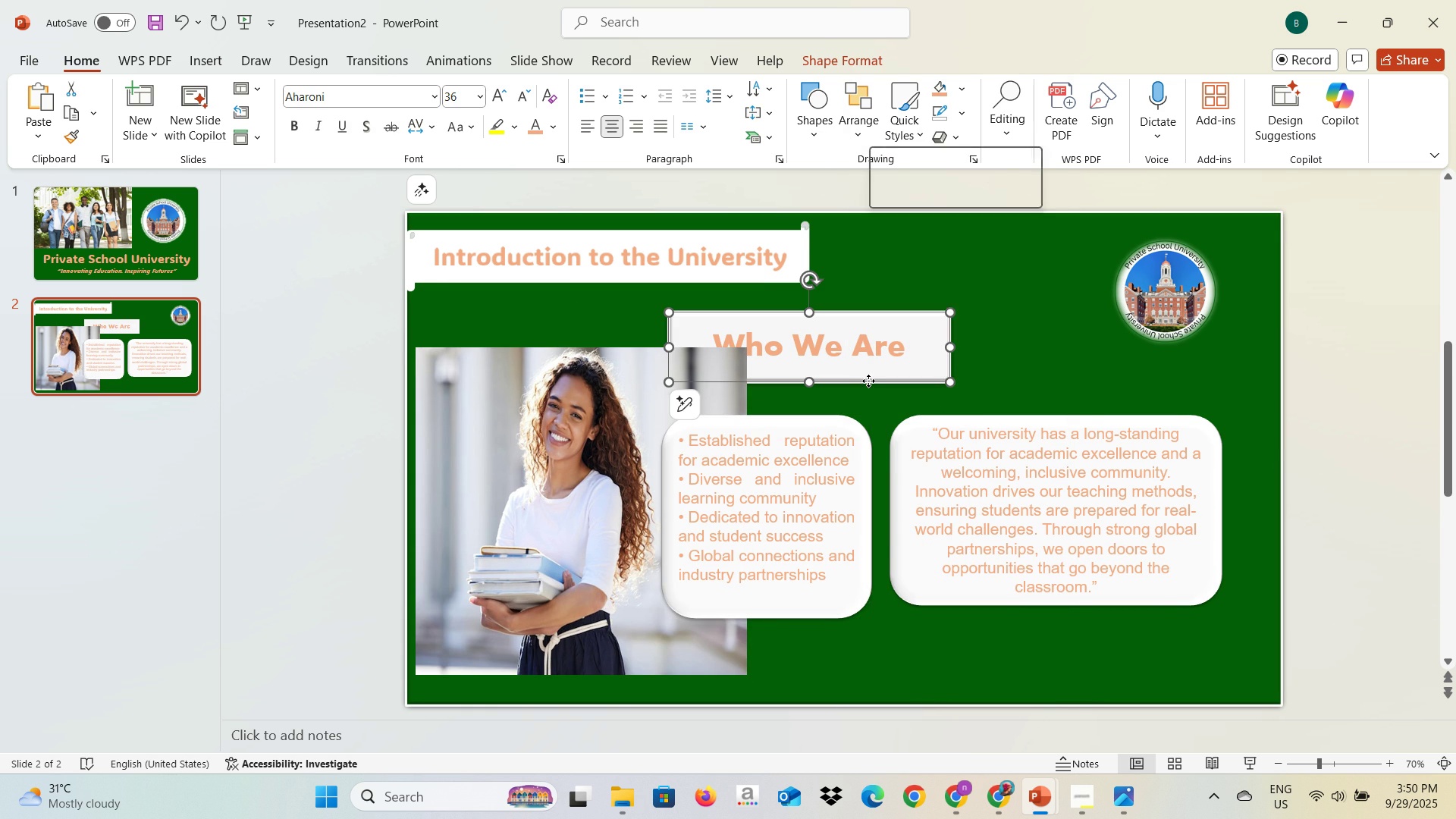 
right_click([868, 381])
 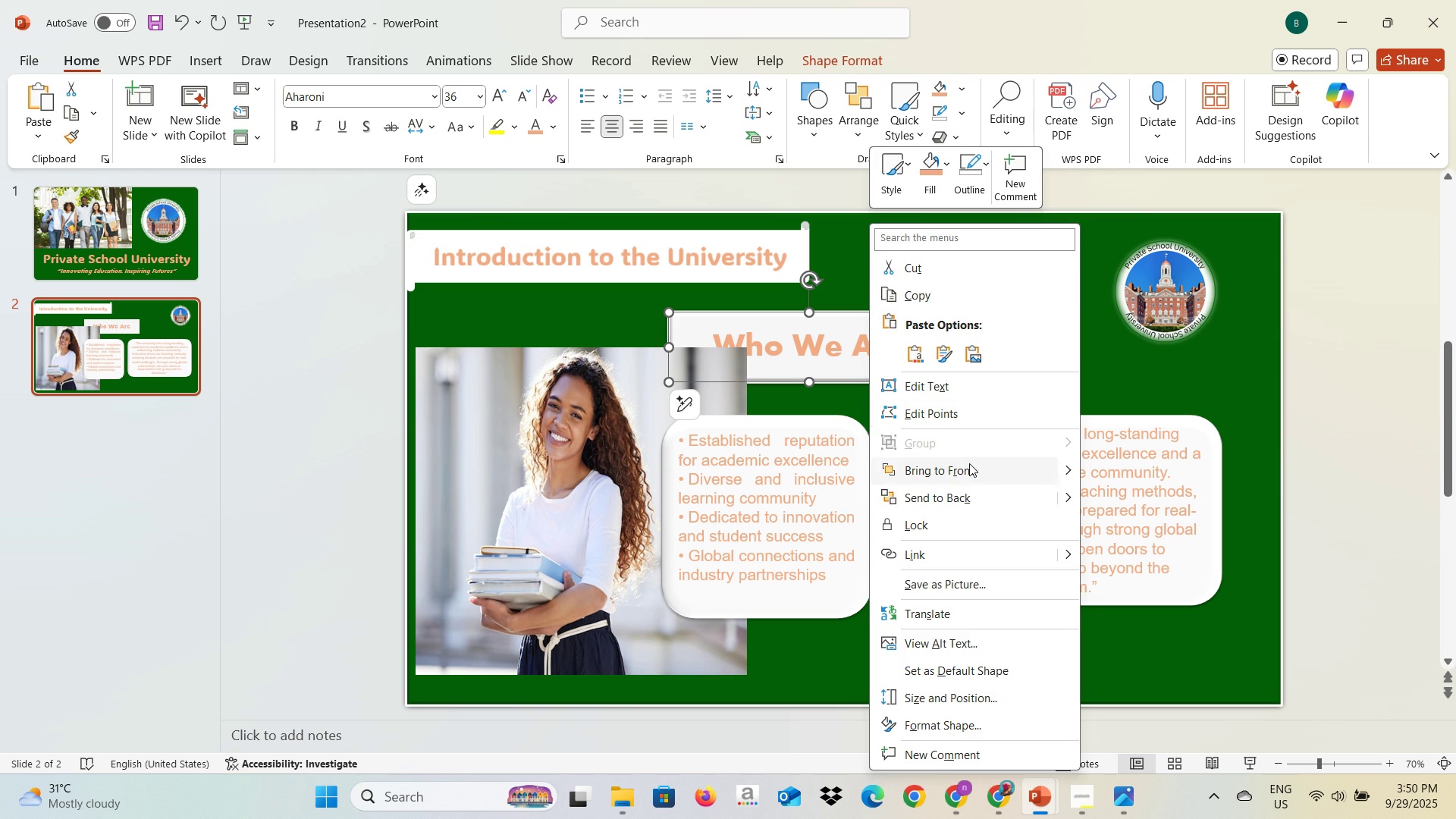 
left_click([967, 469])
 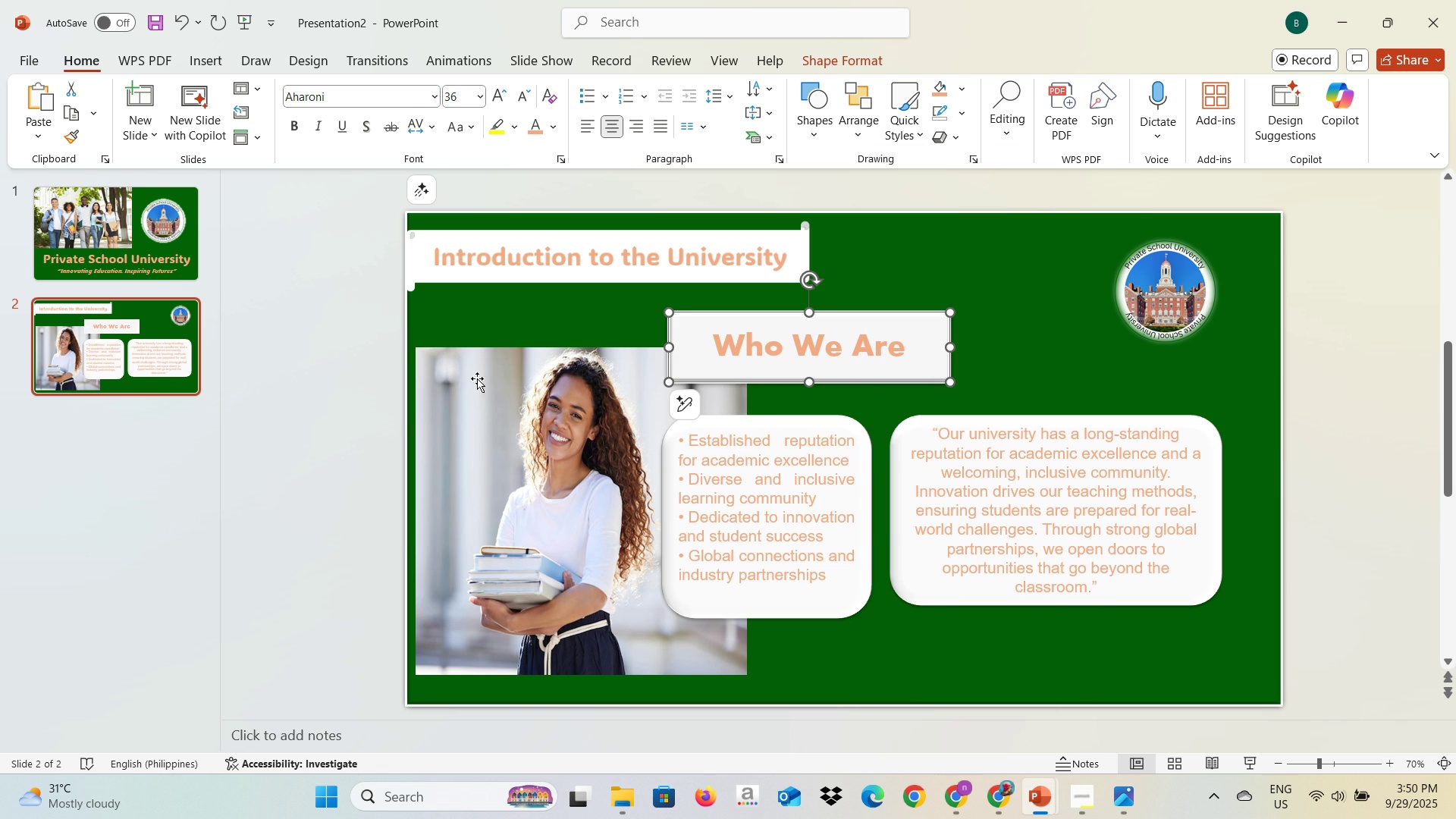 
left_click([476, 380])
 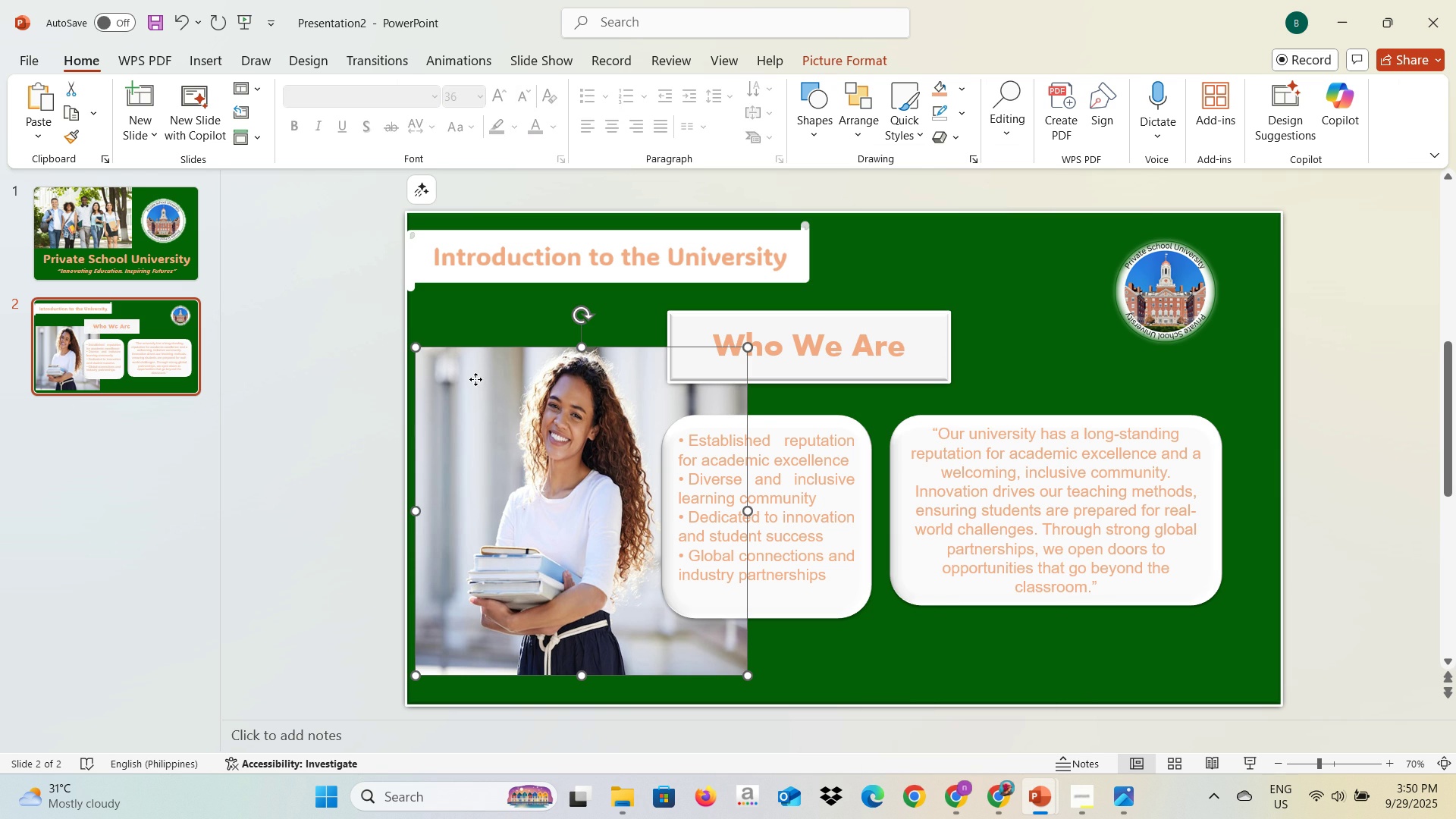 
double_click([475, 379])
 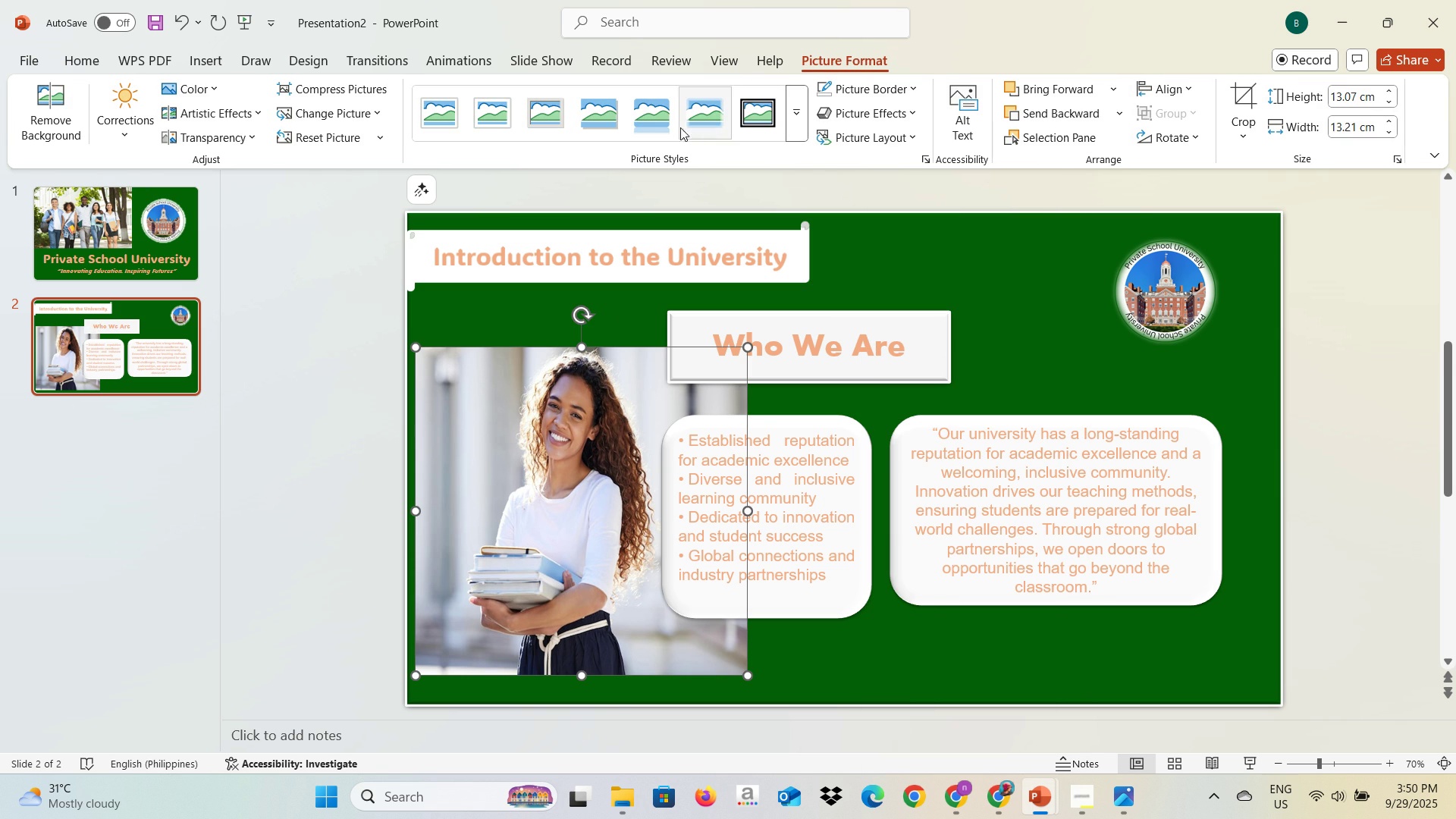 
left_click([663, 123])
 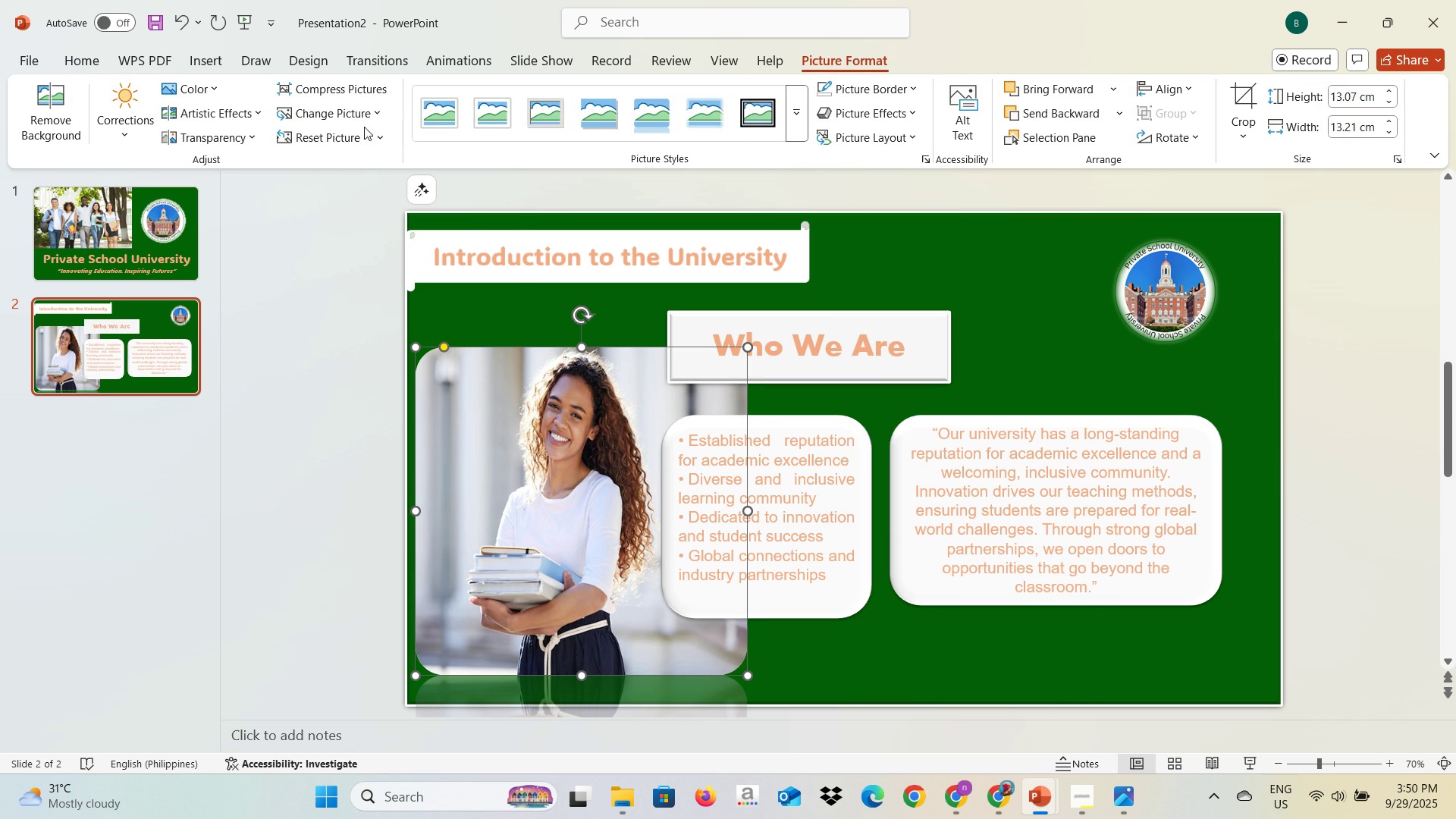 
wait(9.03)
 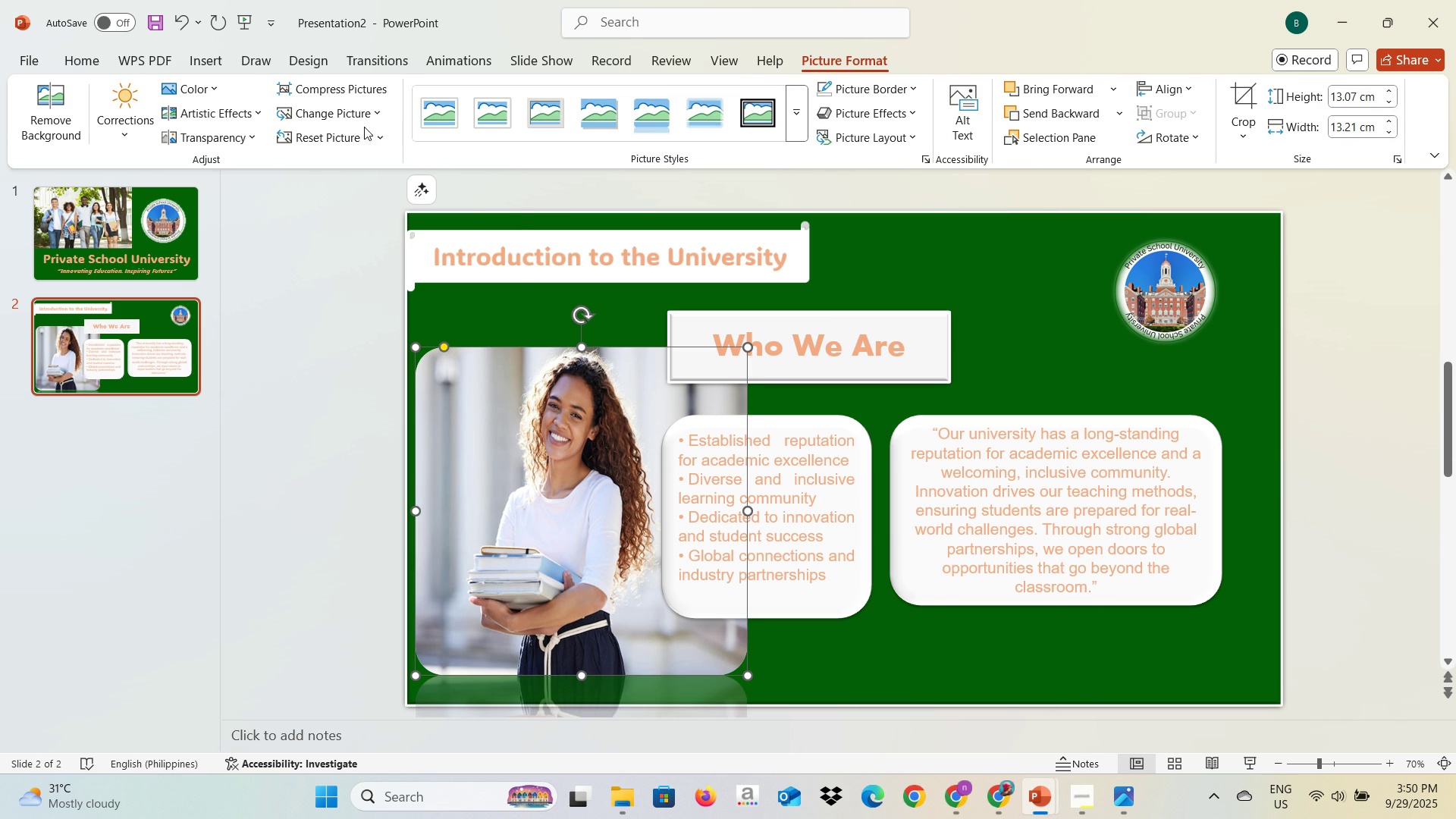 
left_click([225, 118])
 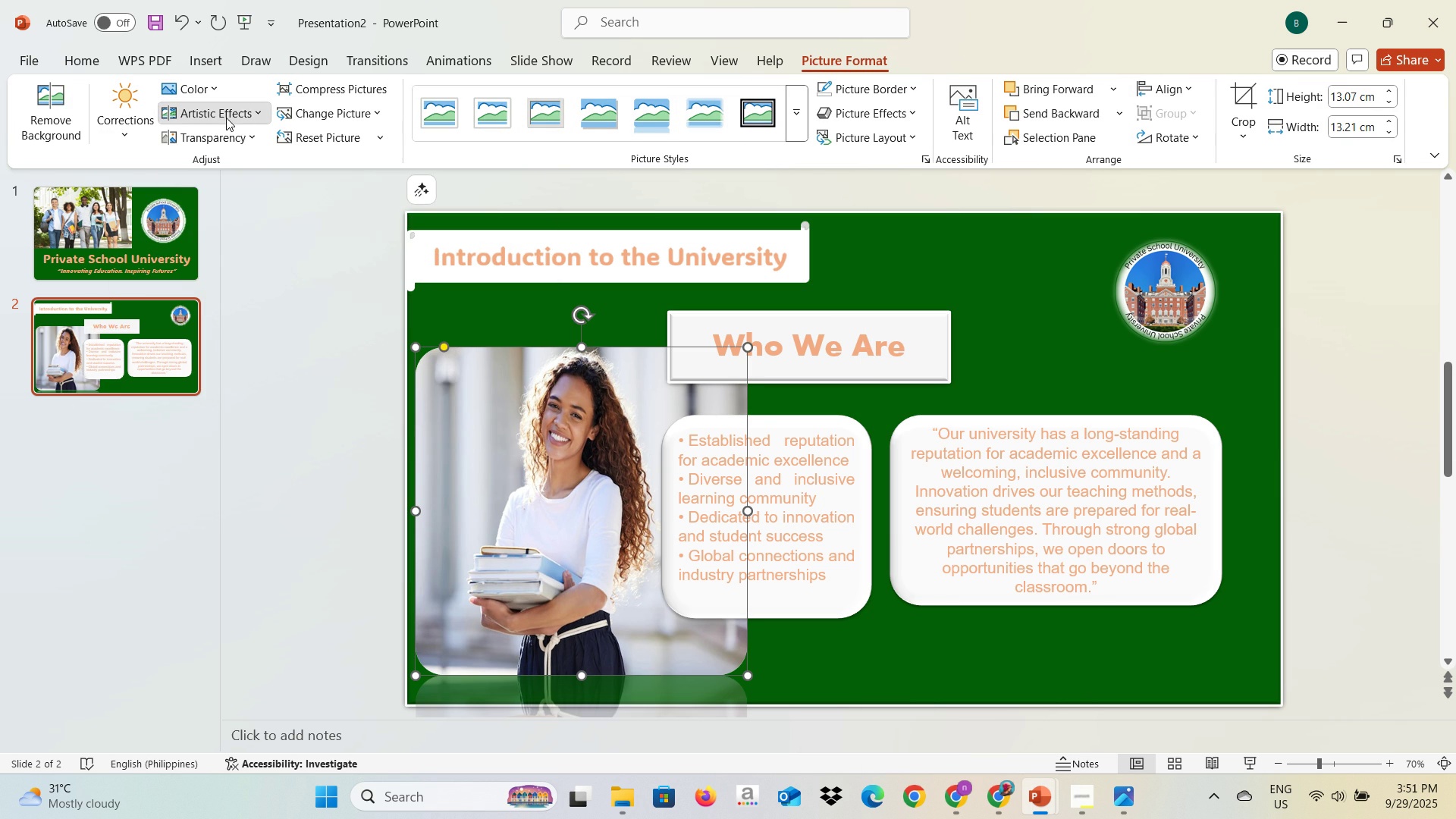 
left_click([226, 118])
 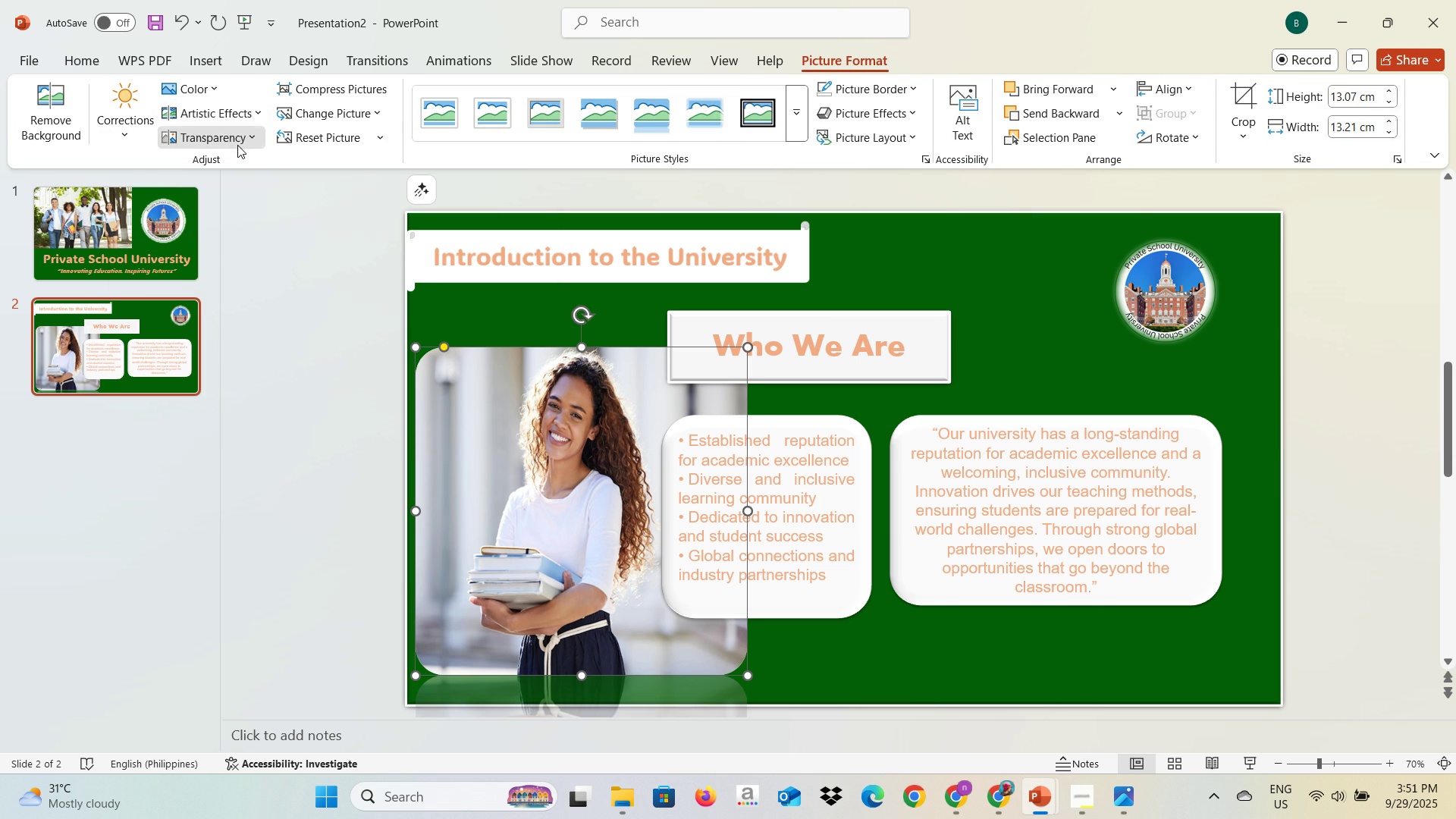 
left_click([237, 145])
 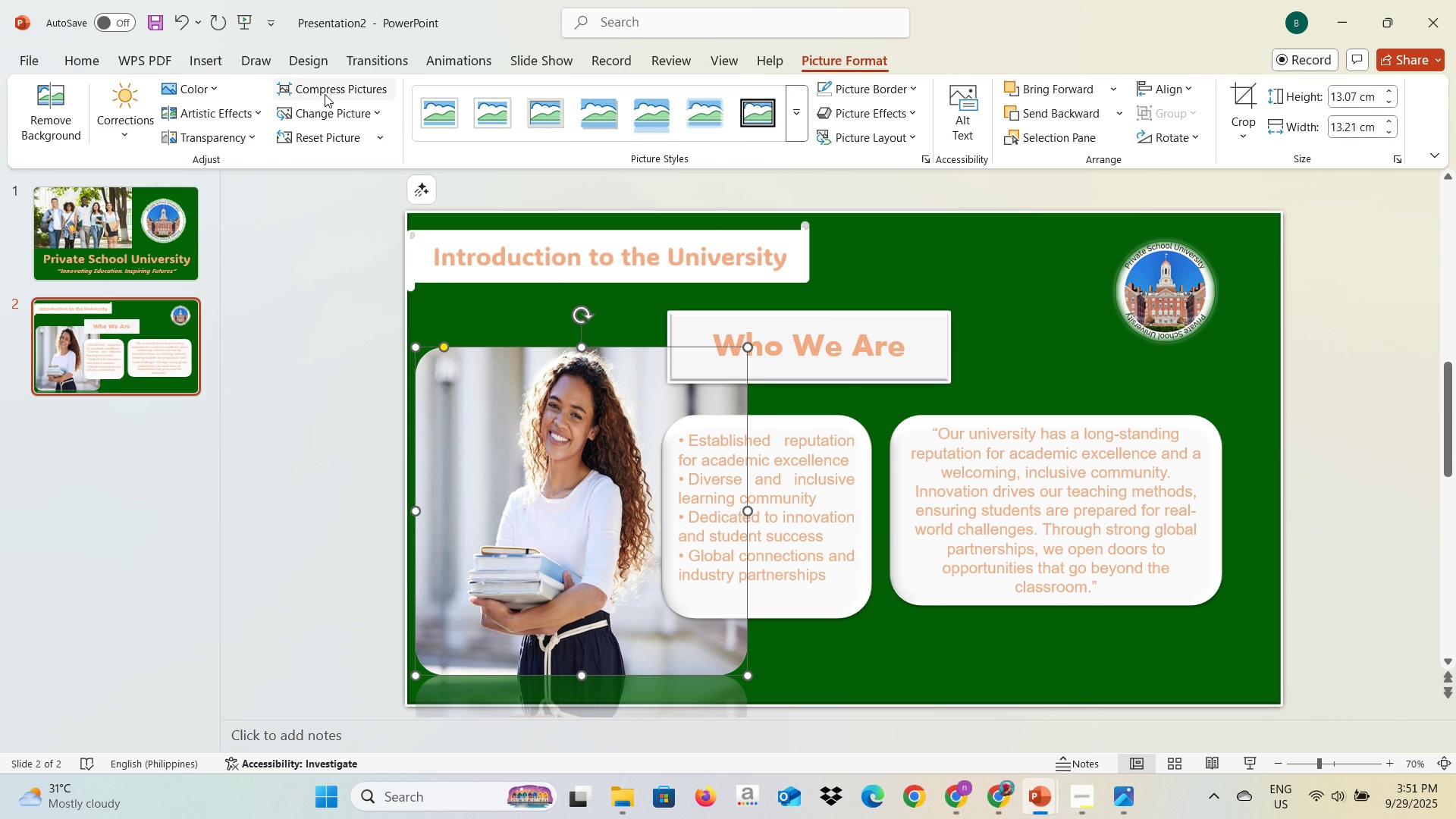 
left_click([325, 94])
 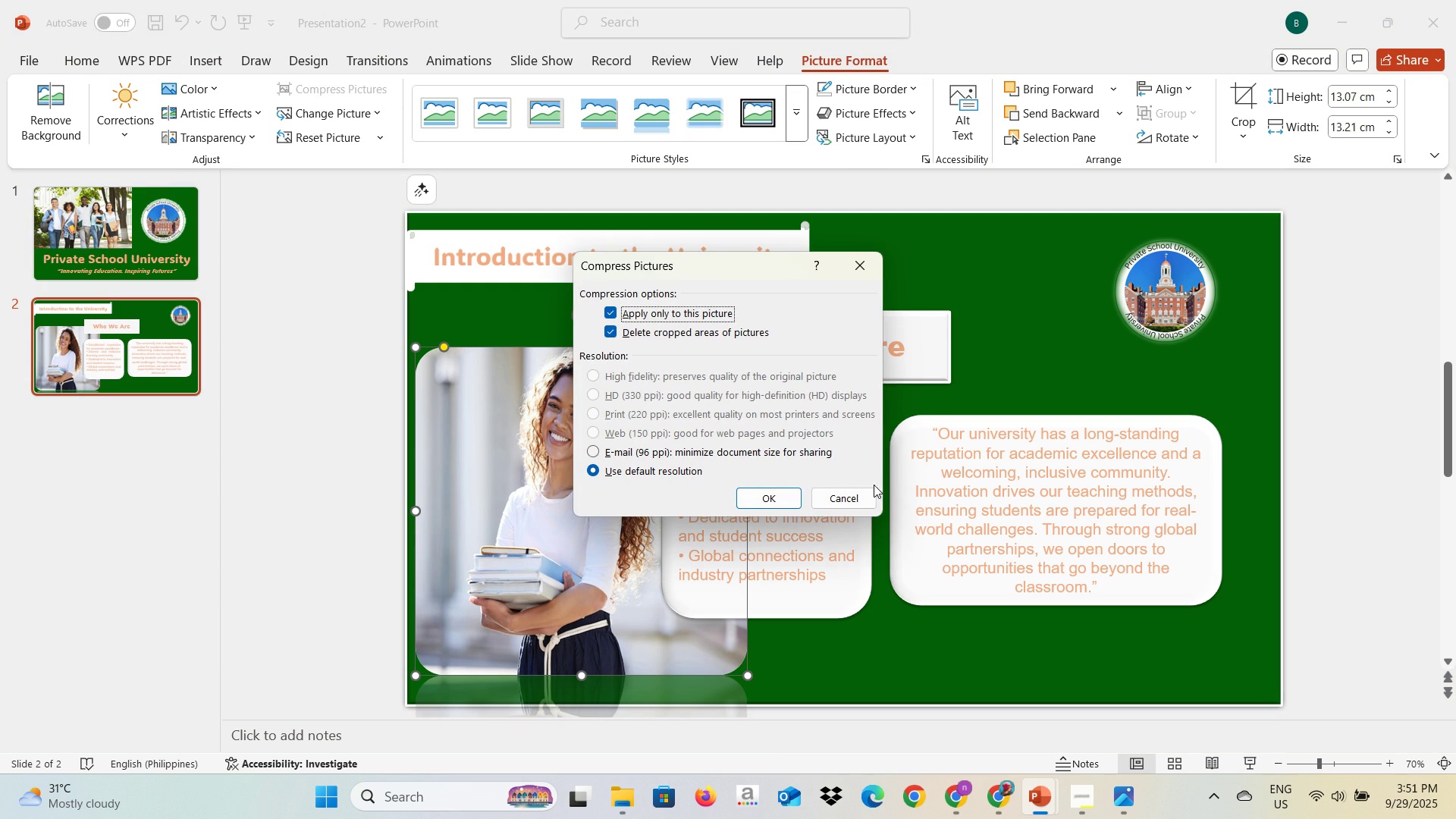 
left_click([868, 497])
 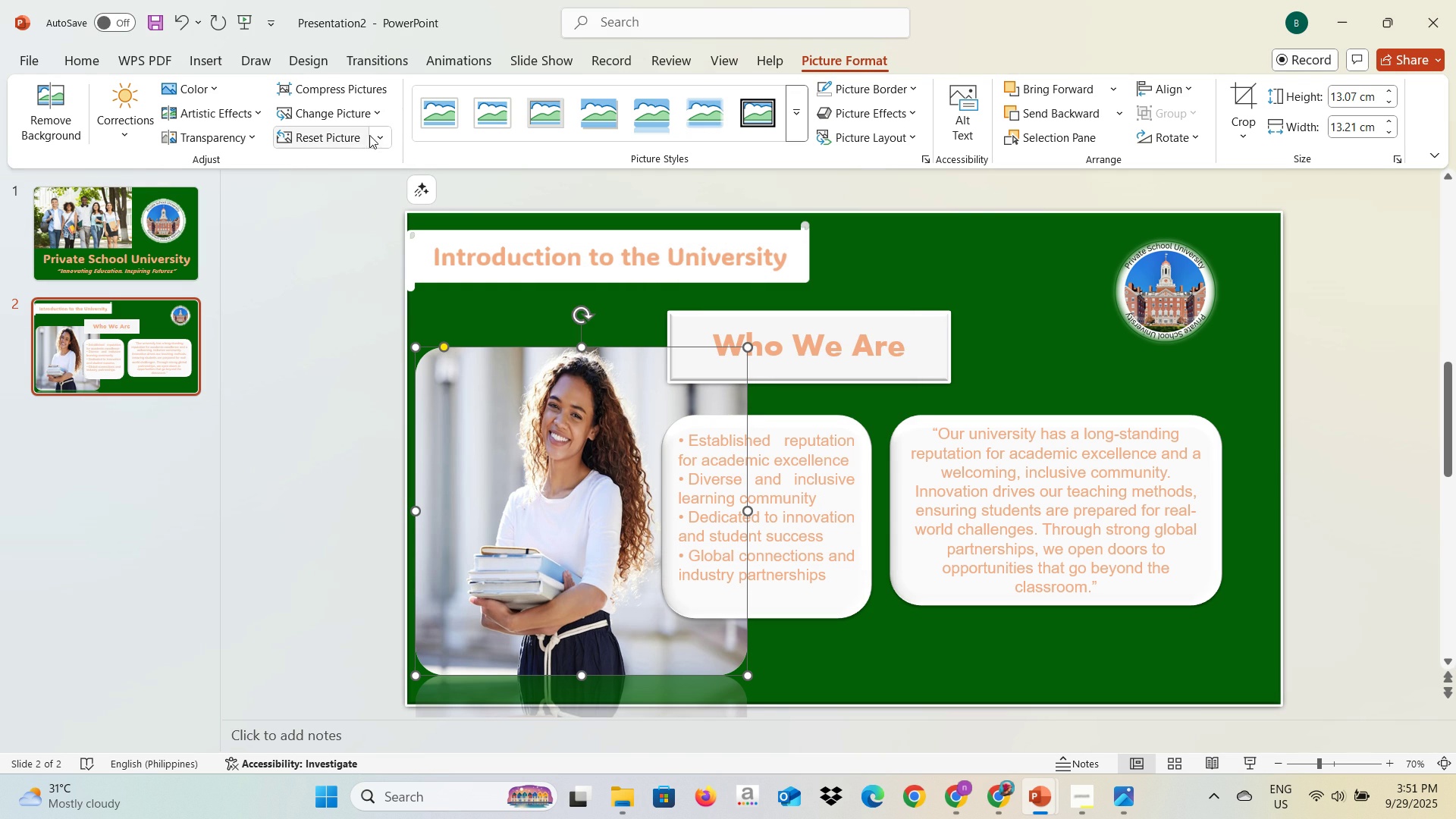 
left_click([378, 133])
 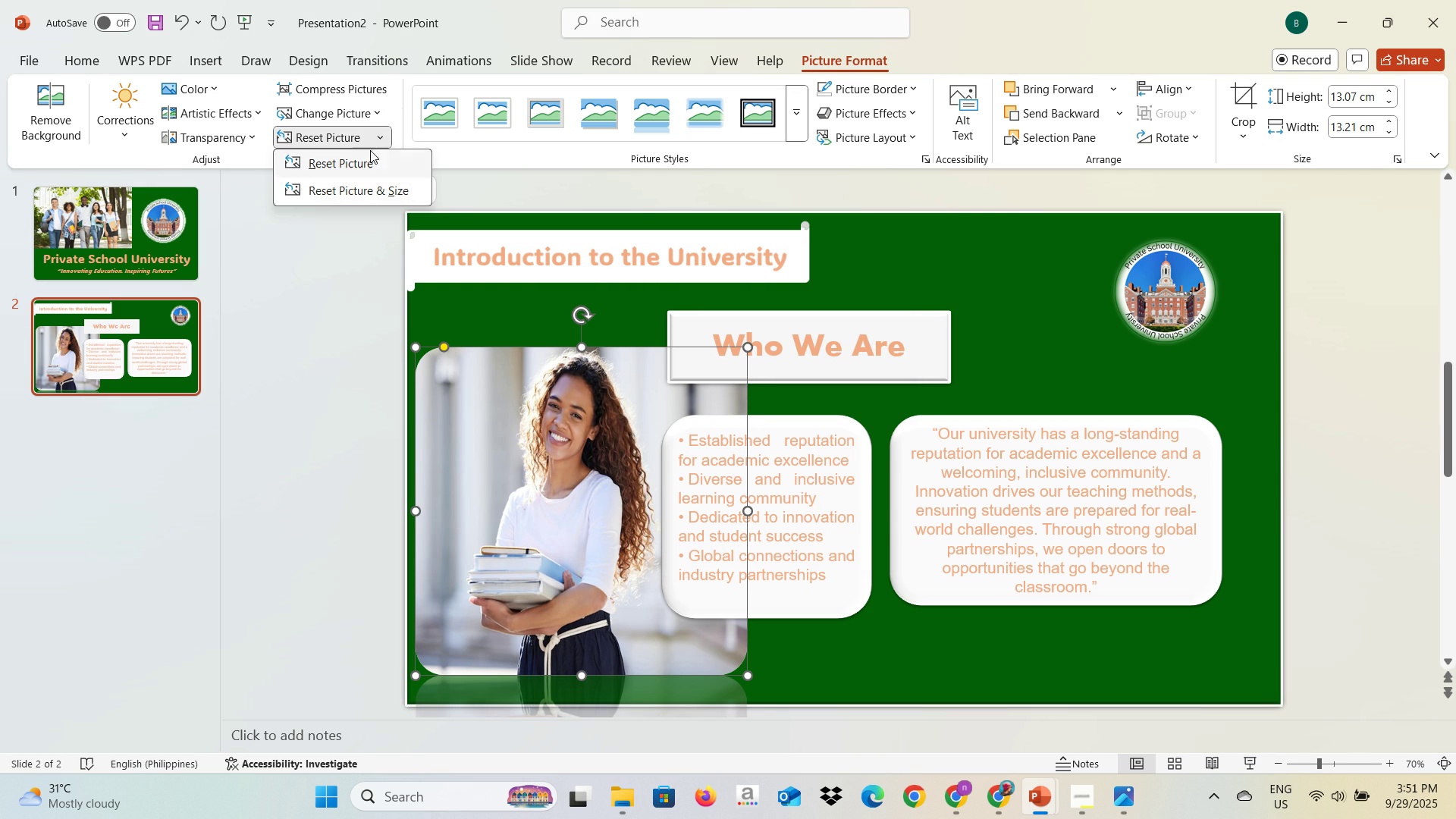 
left_click([344, 136])
 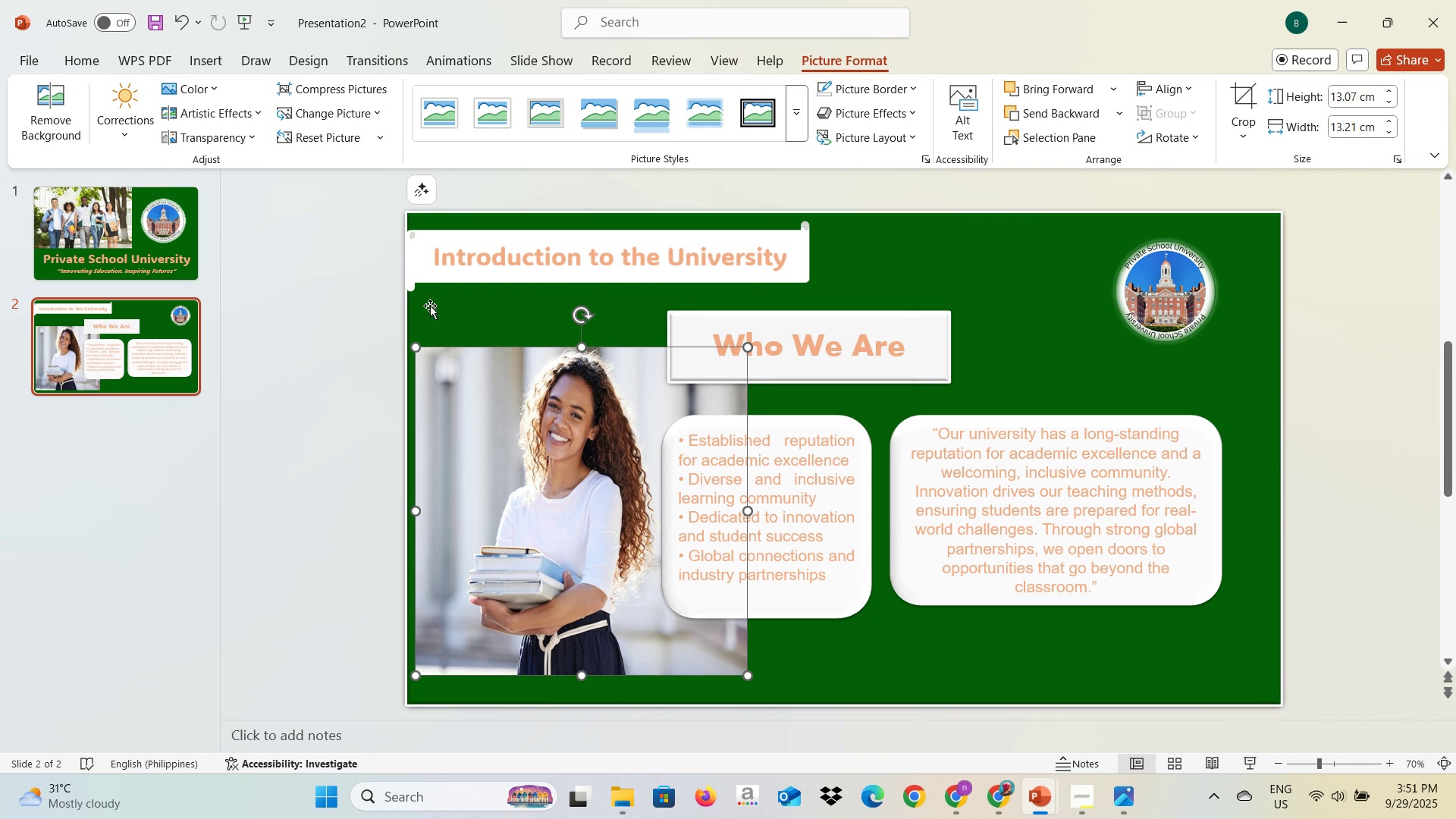 
left_click([354, 468])
 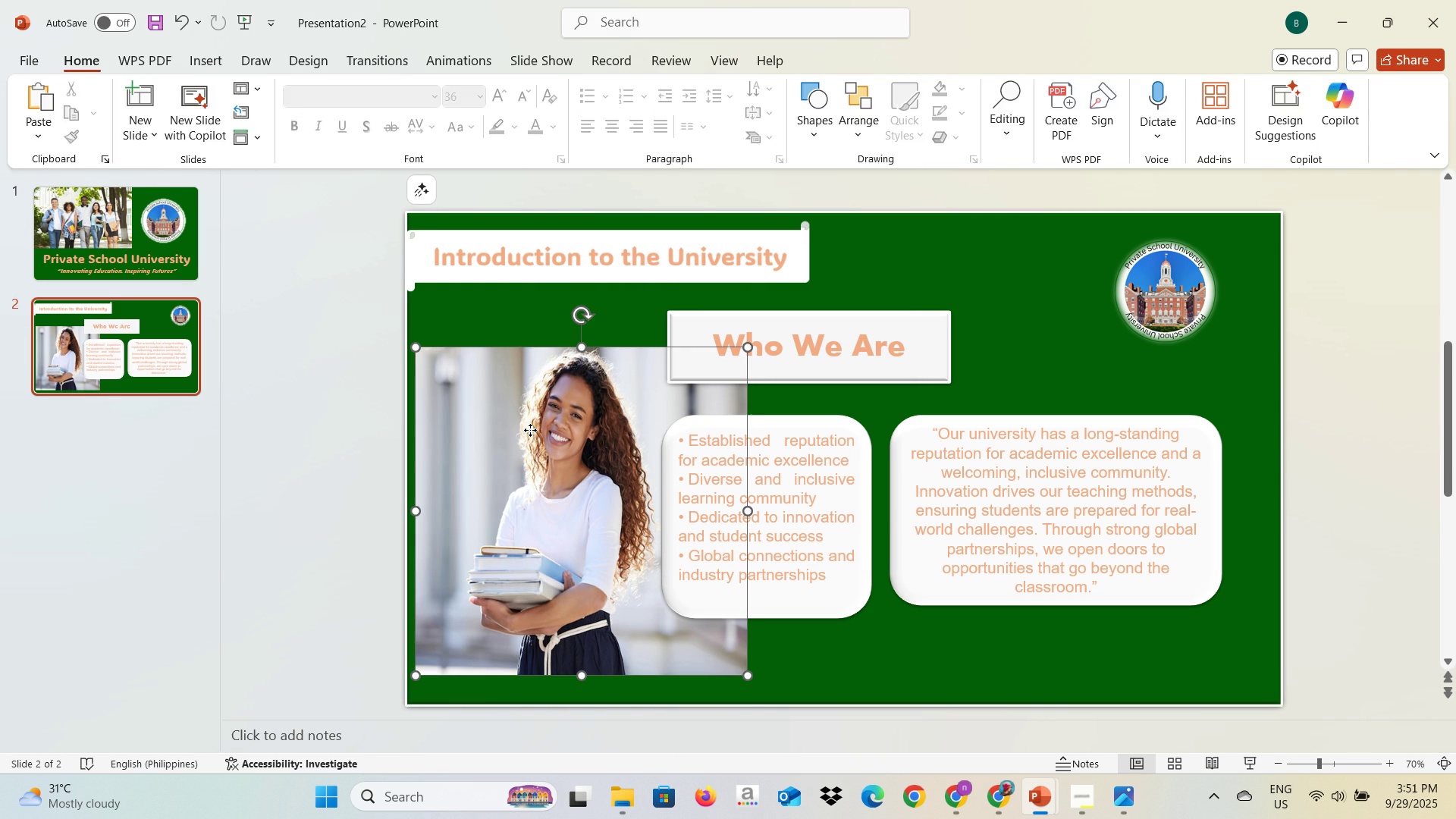 
left_click([530, 430])
 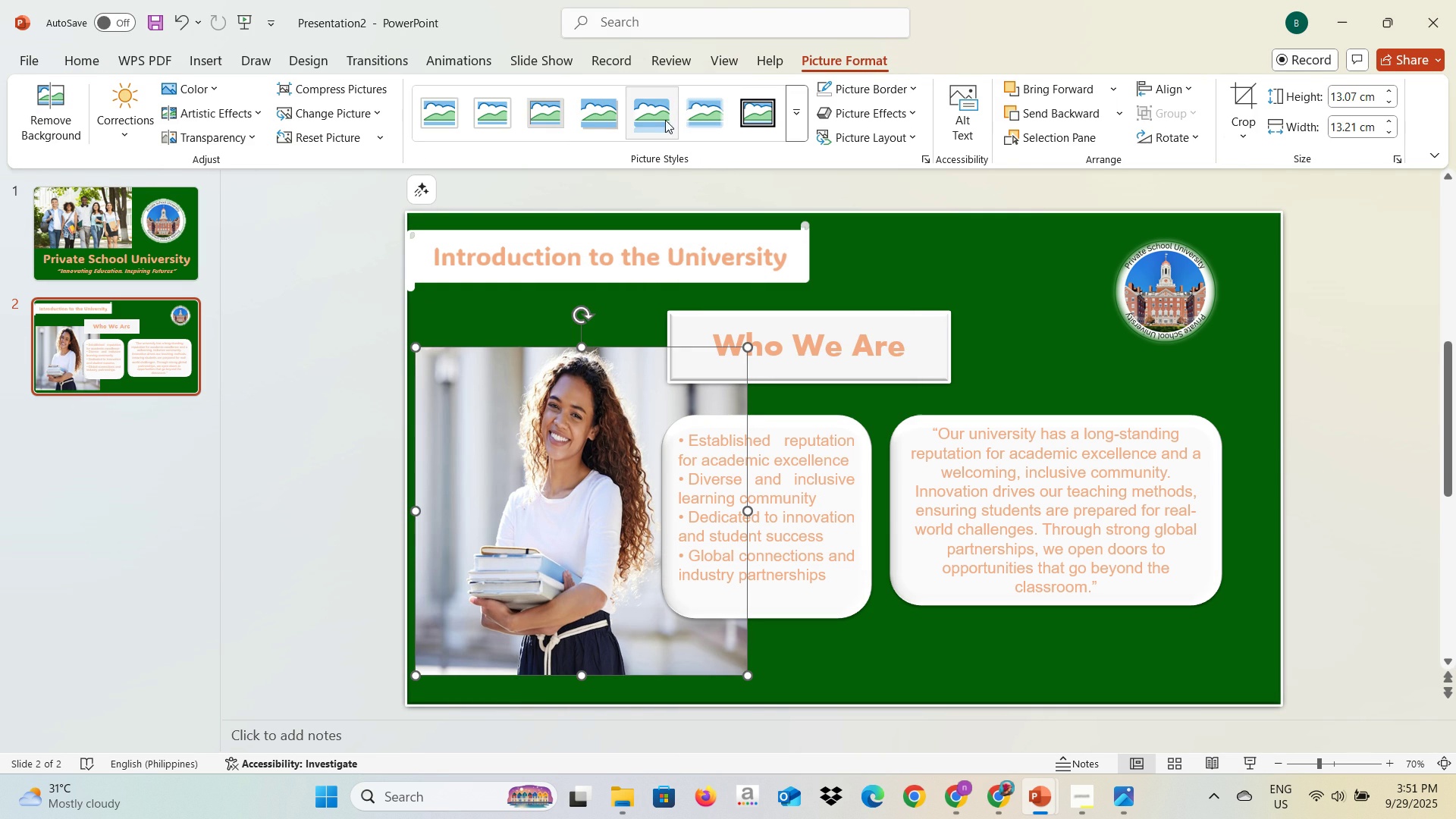 
left_click([658, 120])
 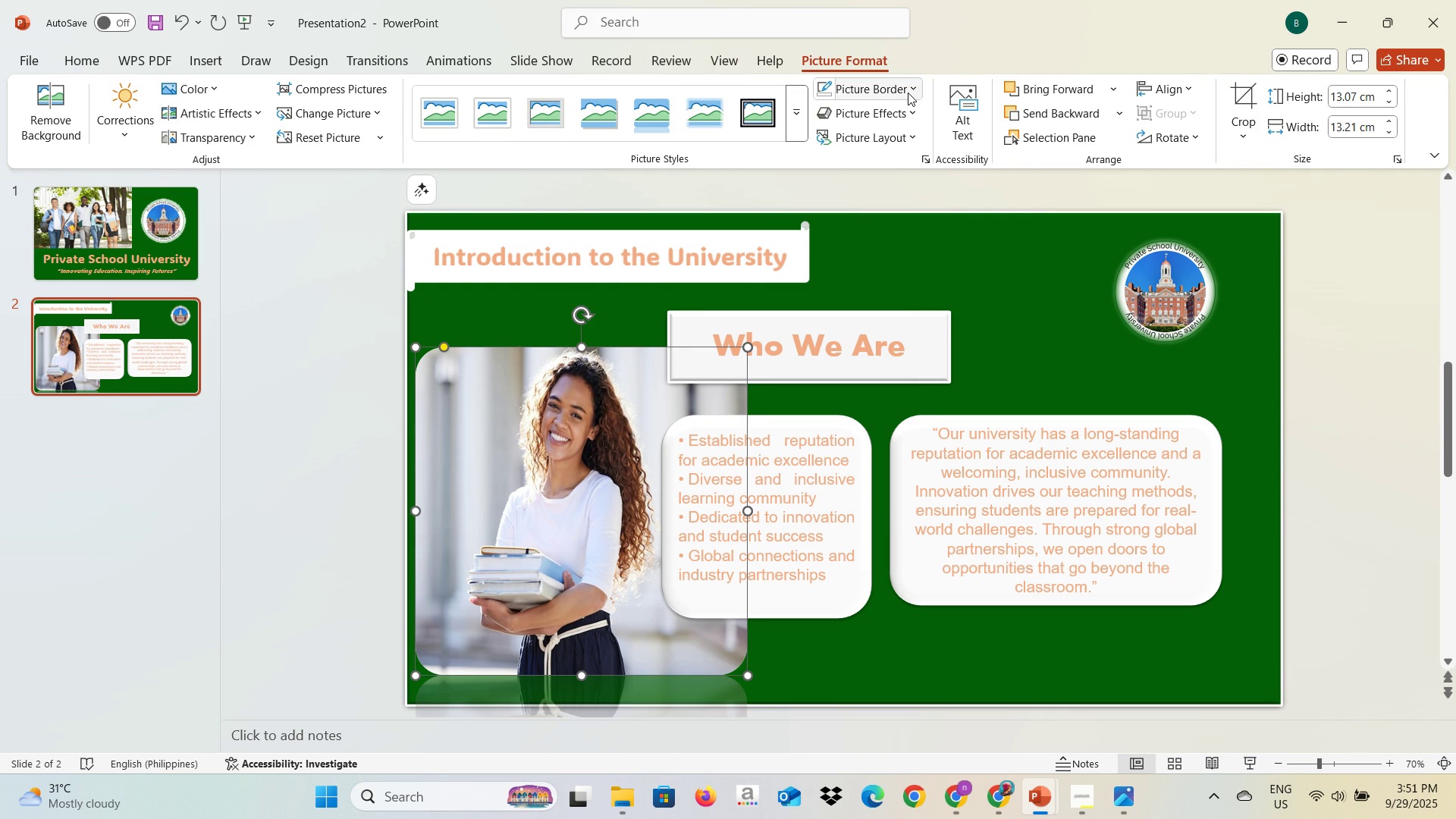 
wait(5.72)
 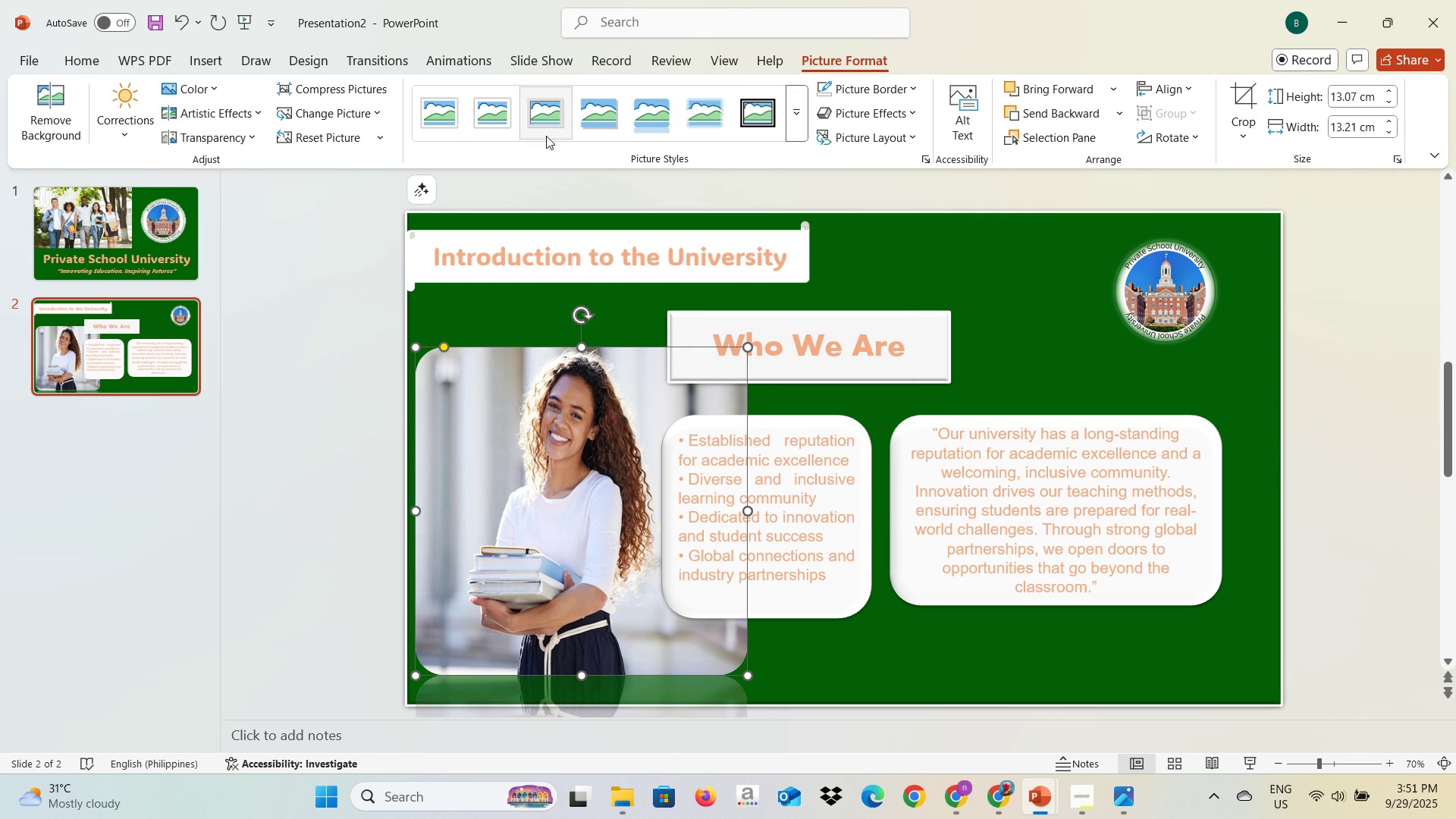 
left_click([915, 136])
 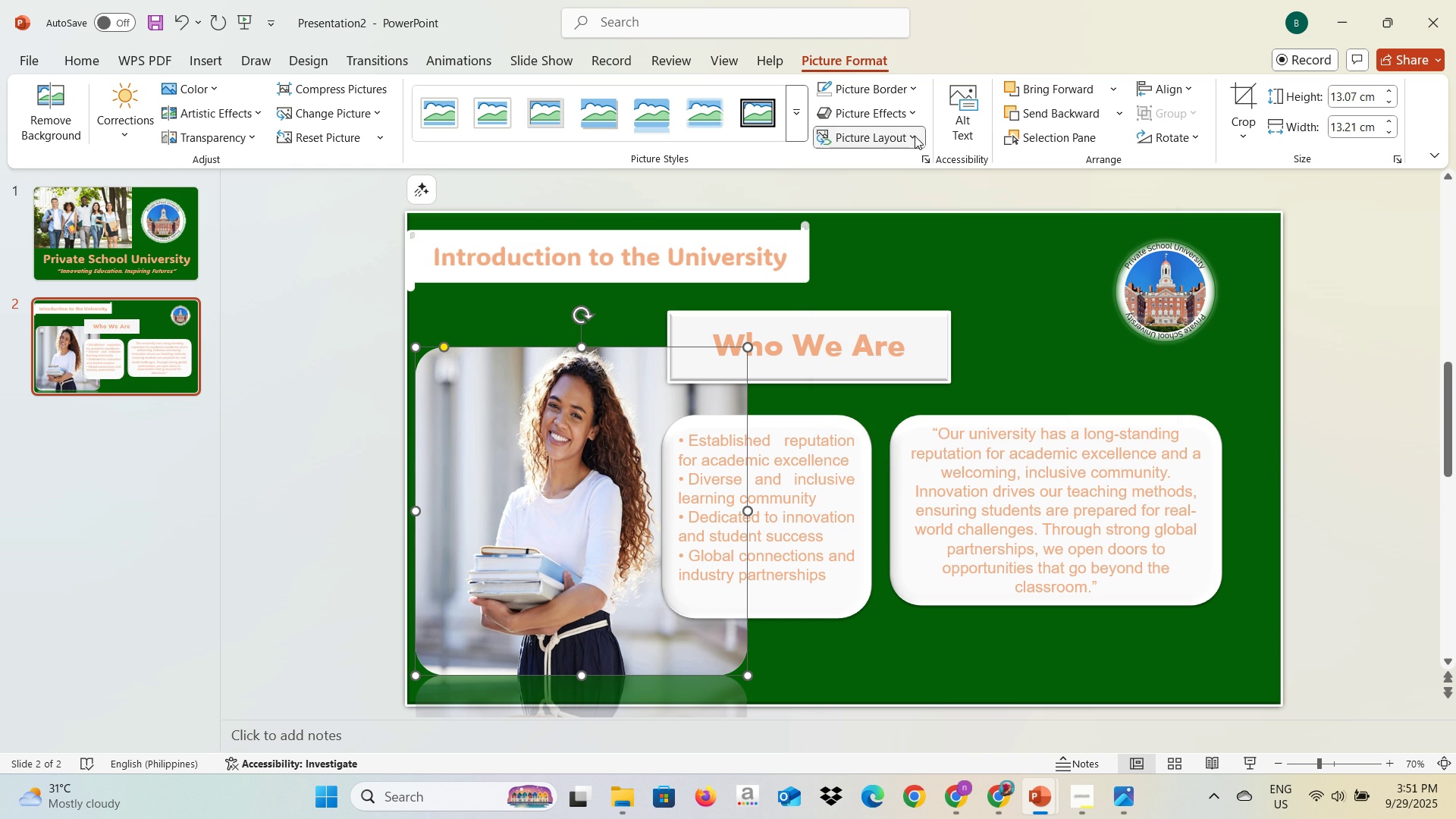 
left_click([915, 136])
 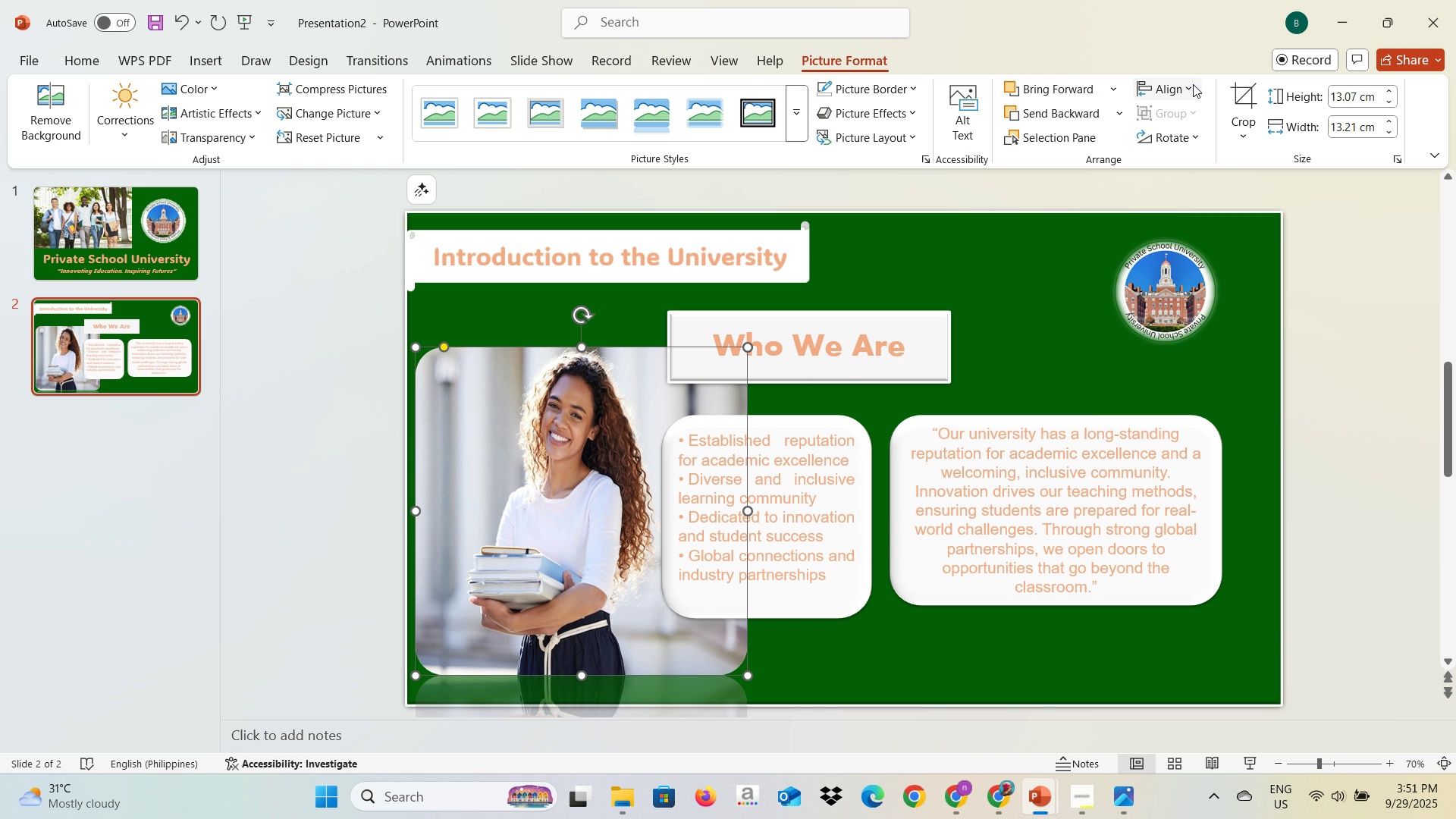 
left_click([1193, 84])
 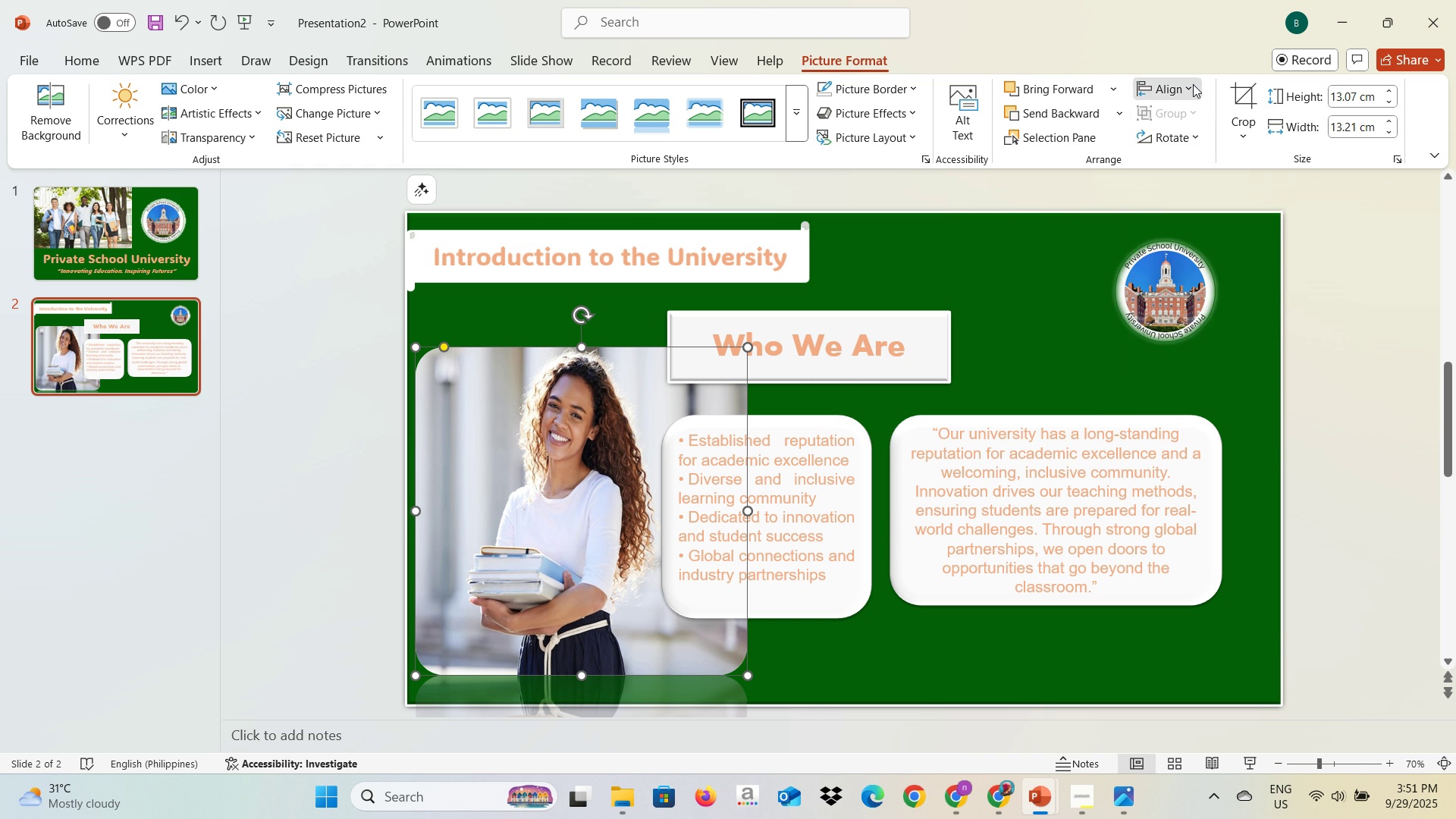 
left_click([1193, 84])
 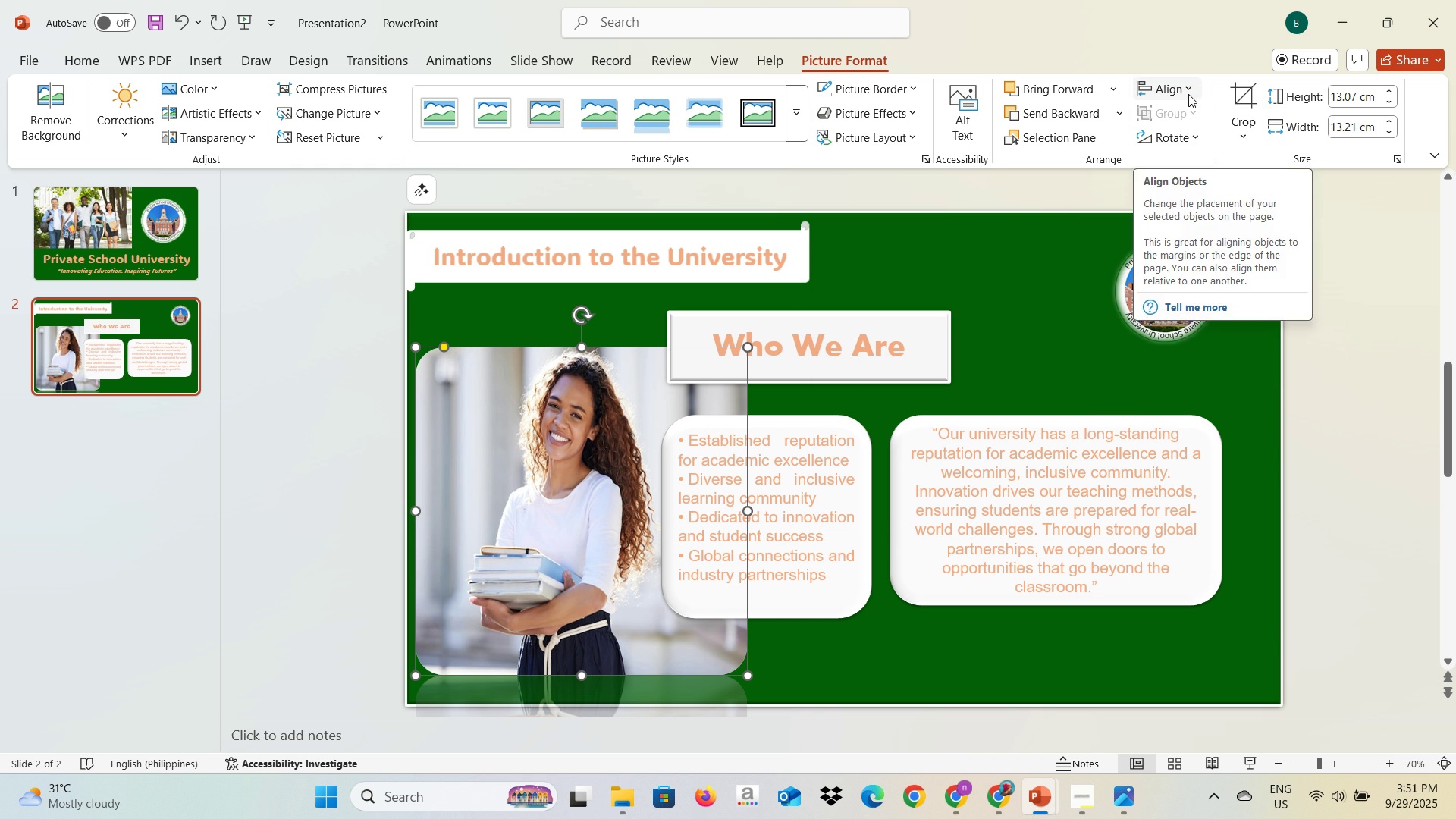 
left_click([1191, 89])
 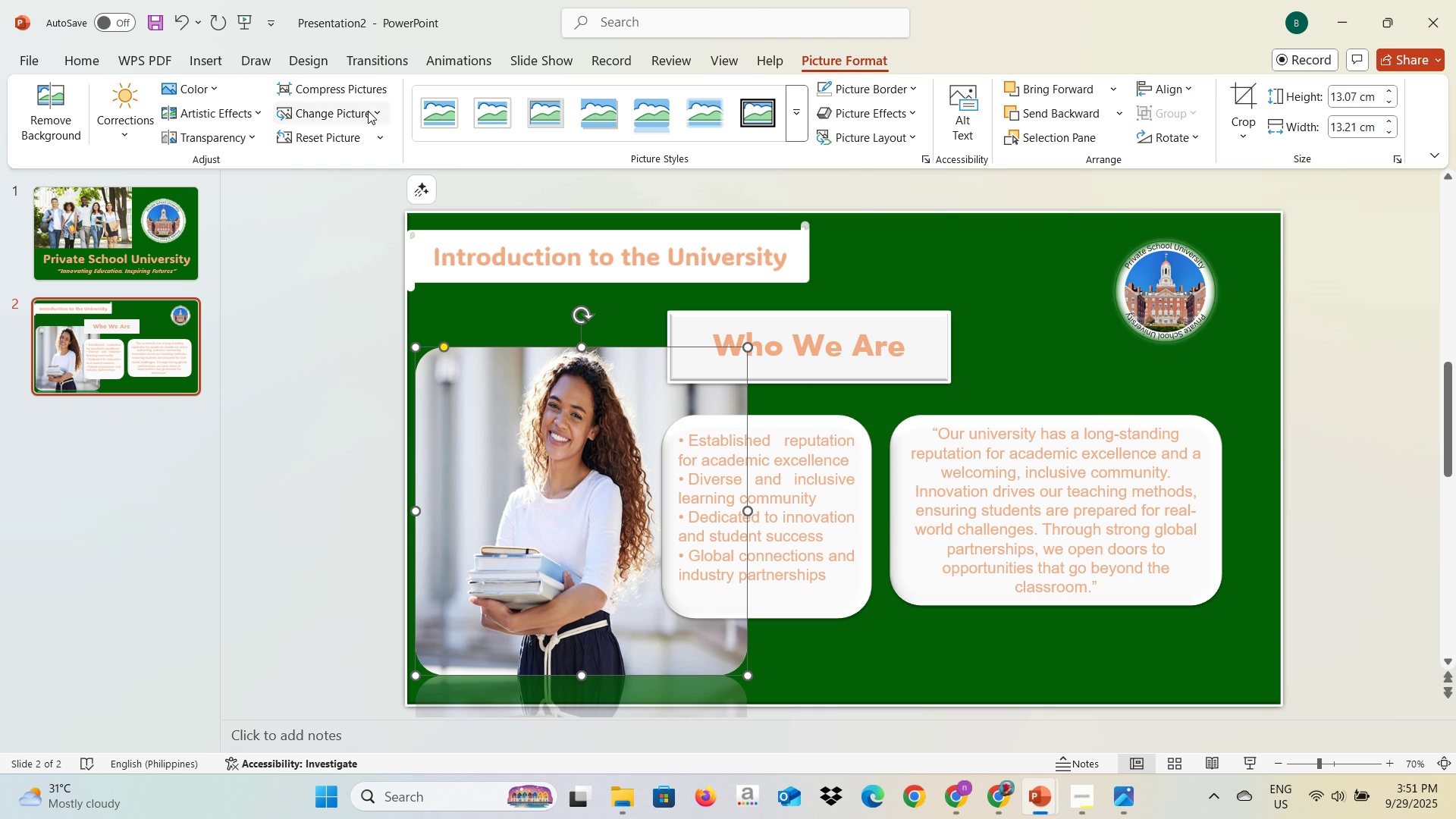 
wait(11.71)
 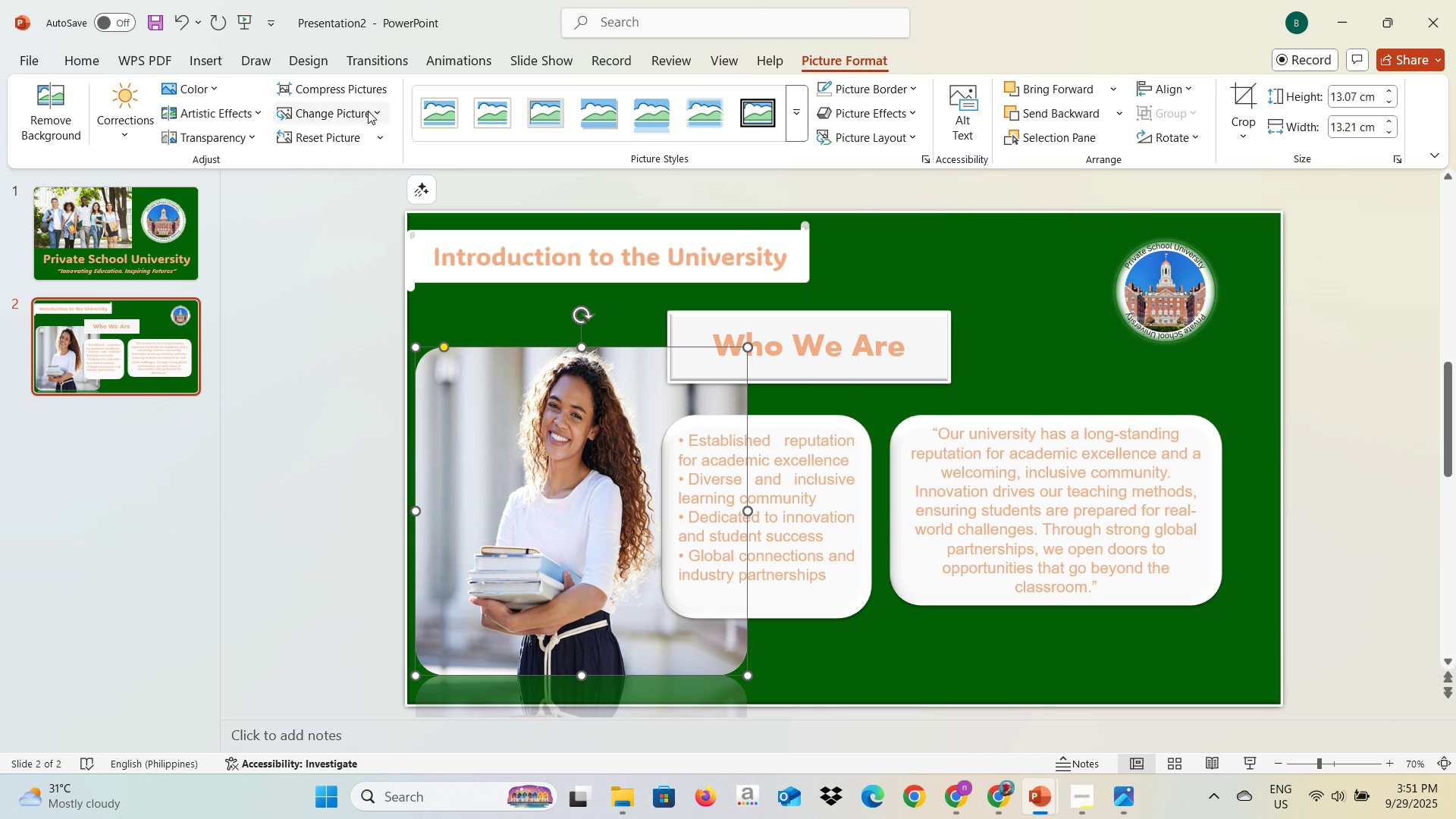 
left_click([868, 108])
 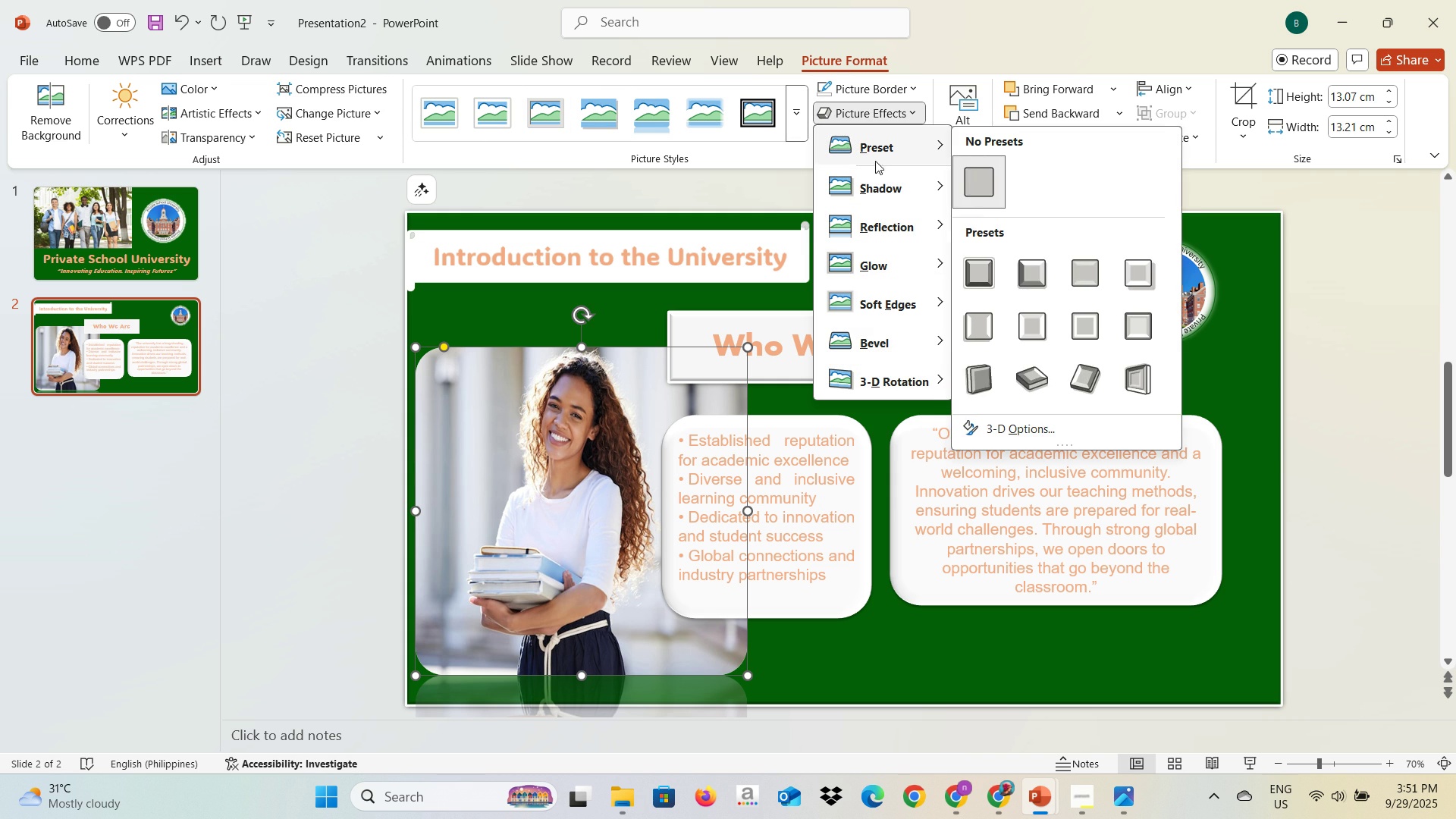 
mouse_move([876, 230])
 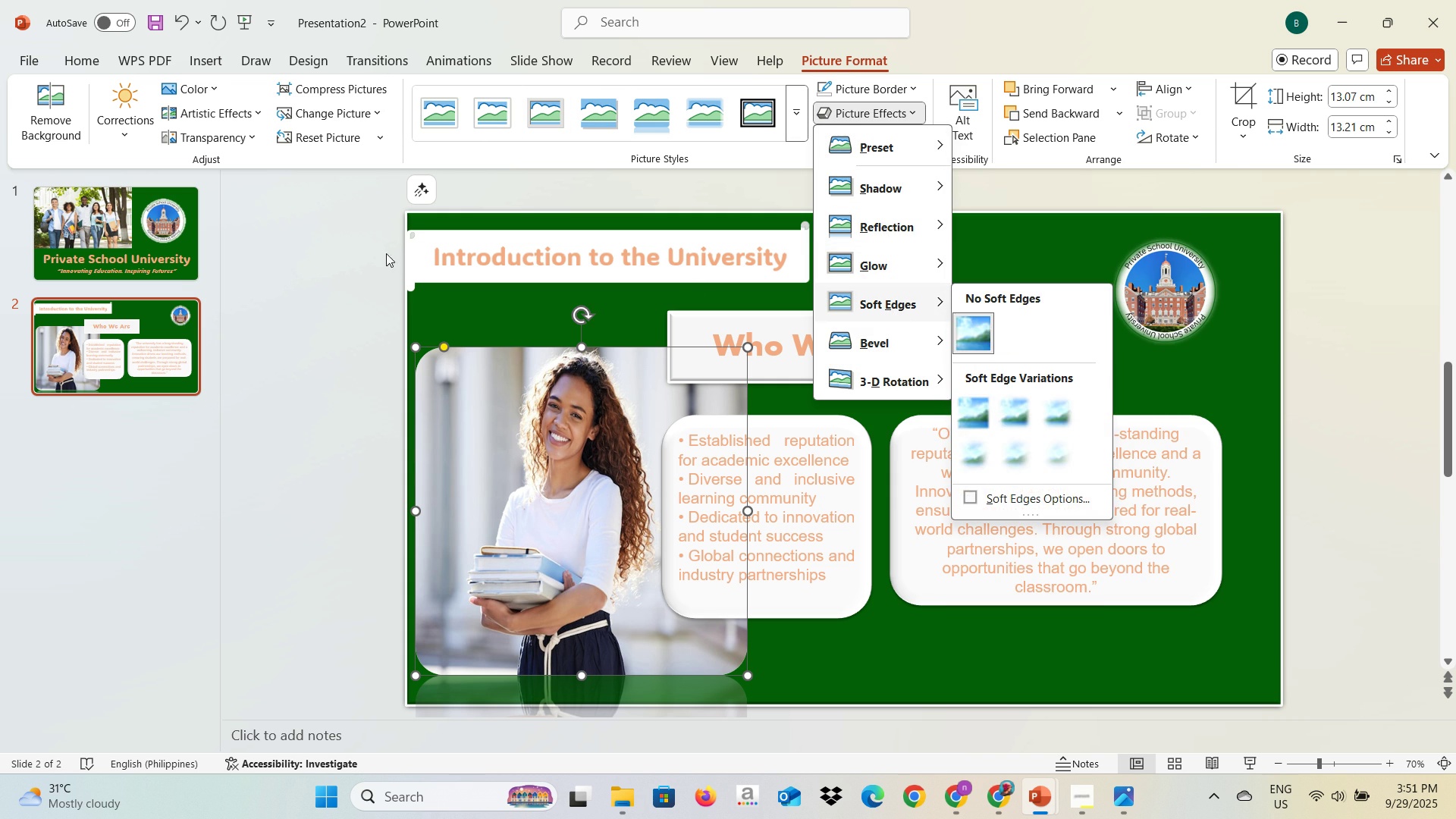 
left_click([320, 219])
 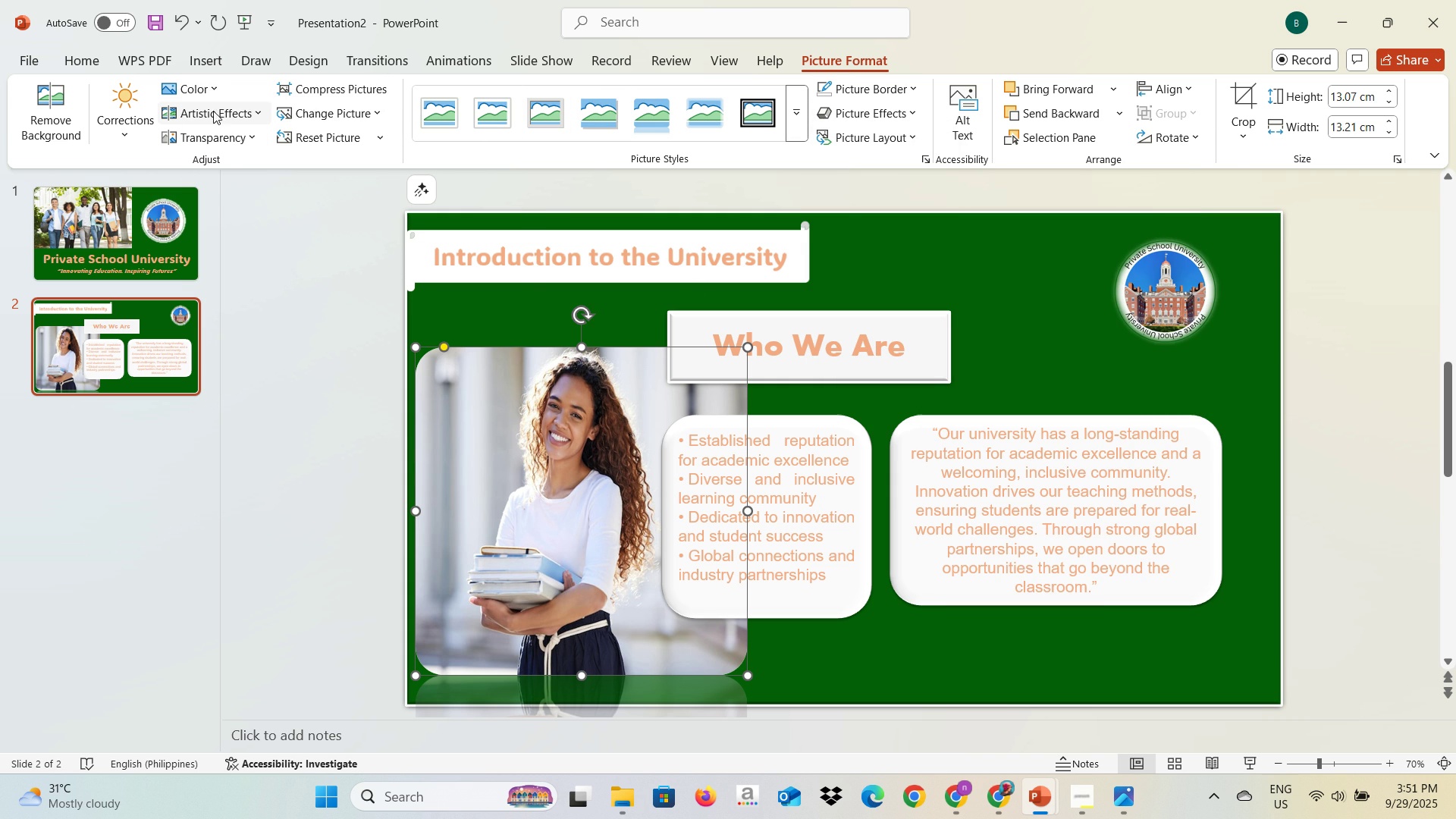 
left_click([113, 136])
 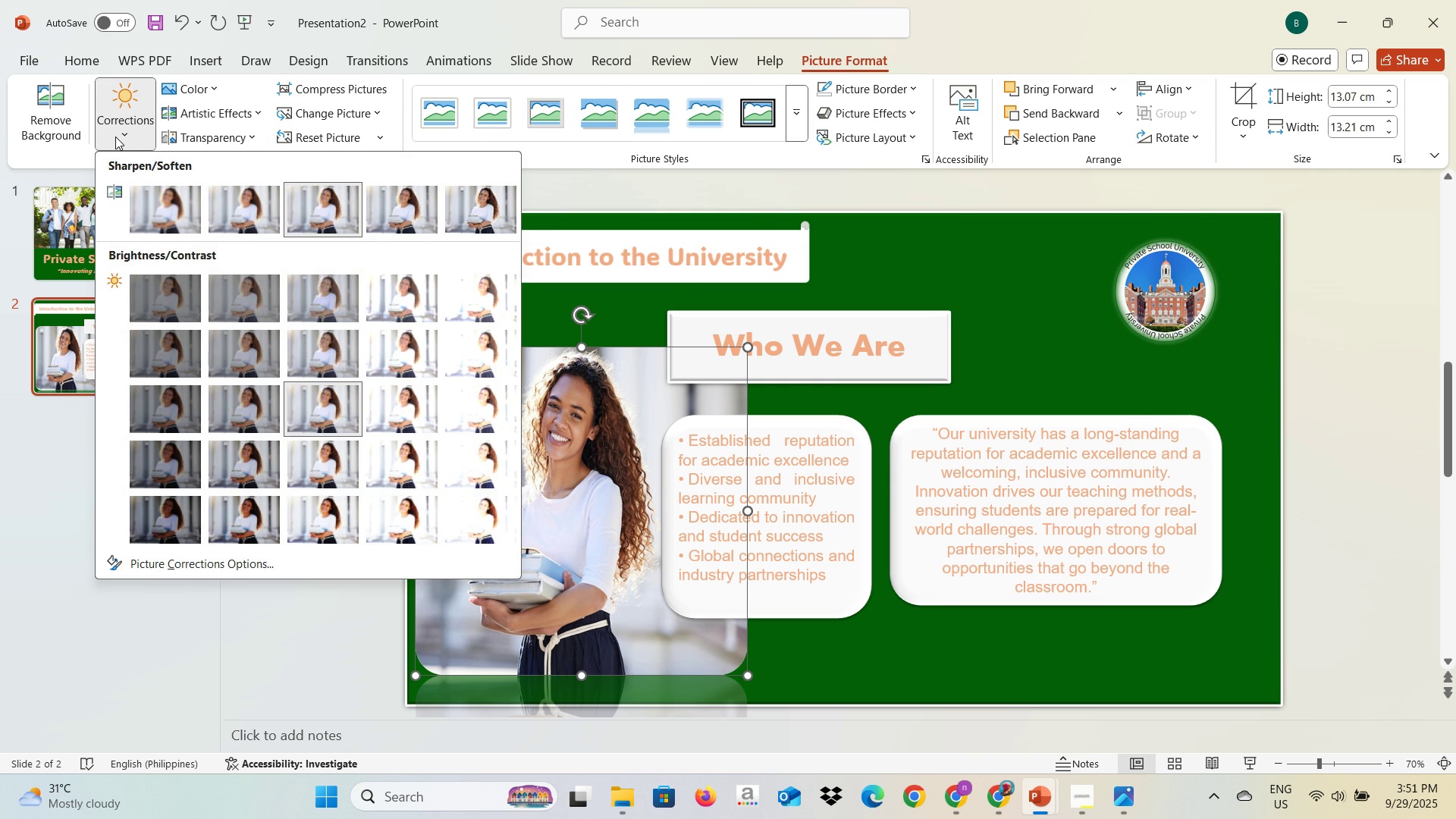 
left_click([115, 136])
 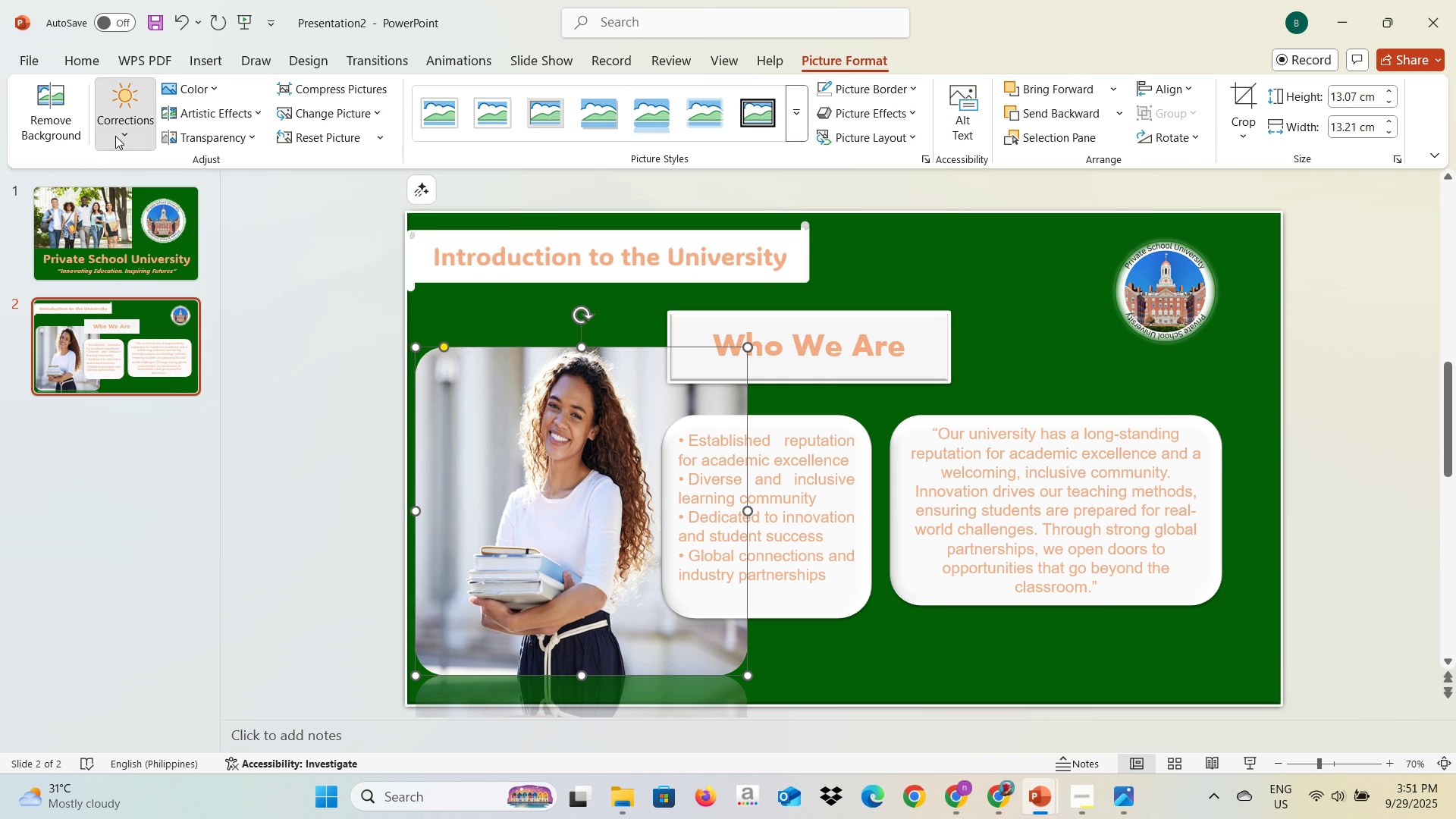 
left_click([115, 136])
 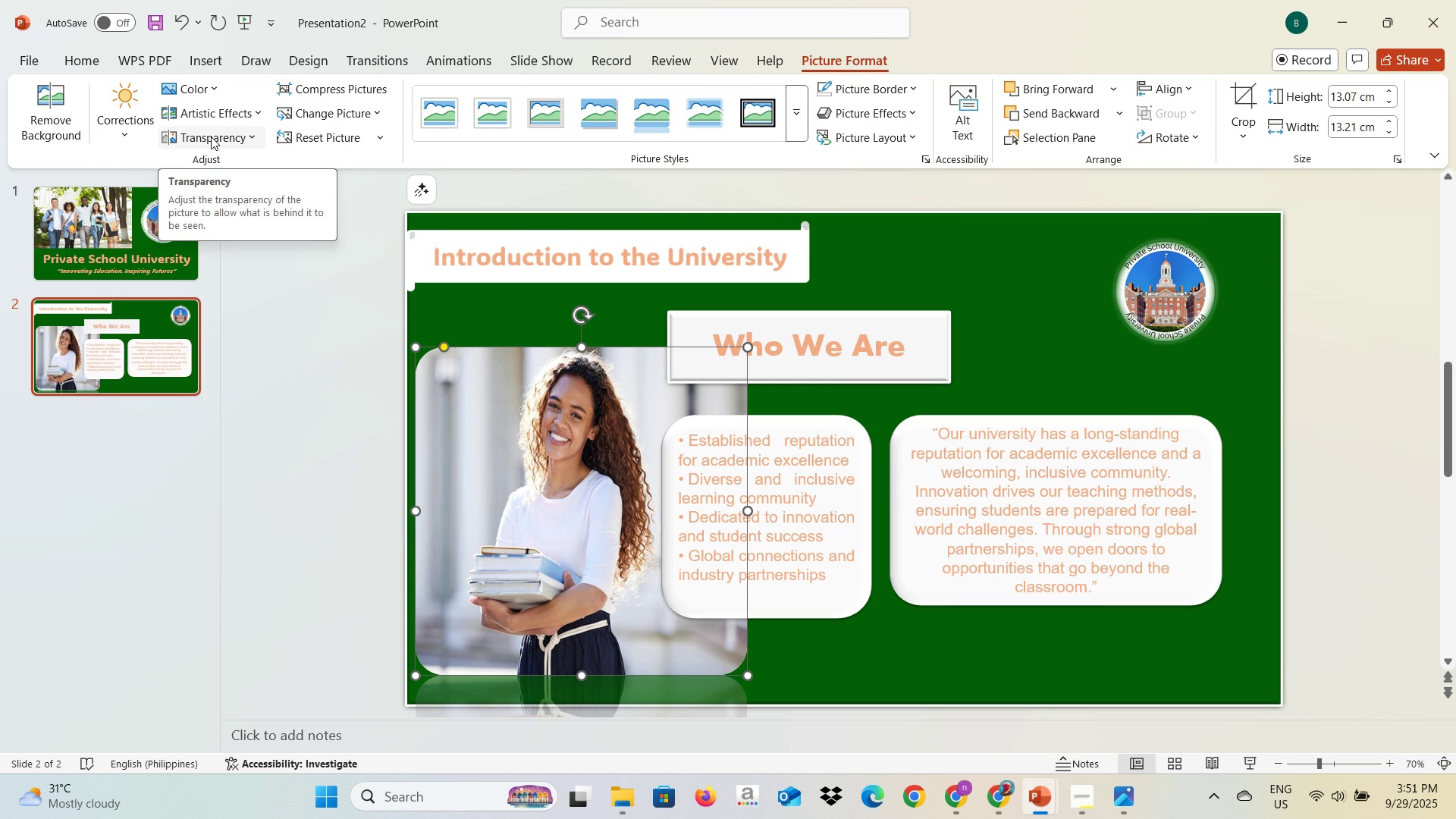 
left_click([293, 397])
 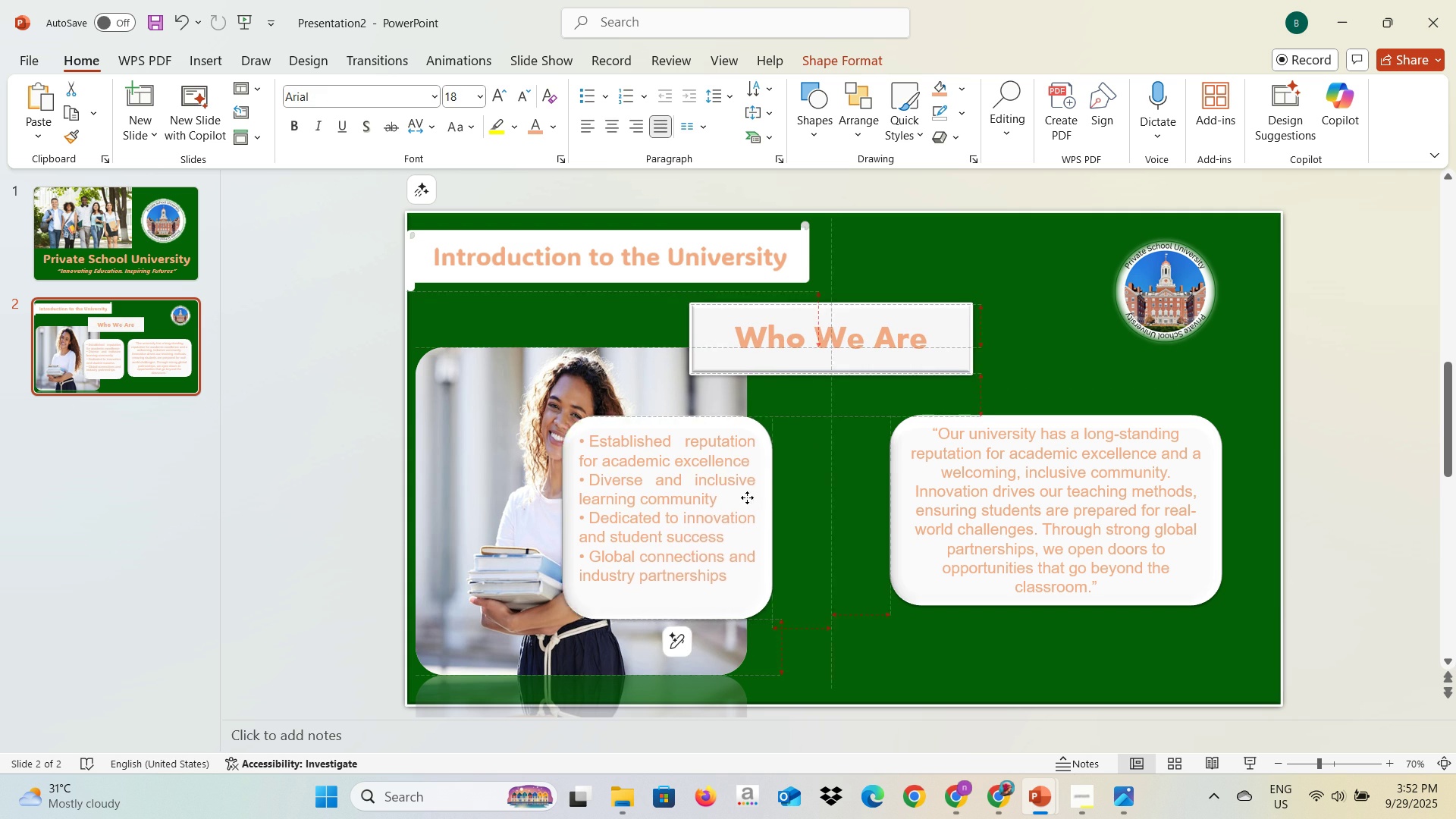 
wait(11.45)
 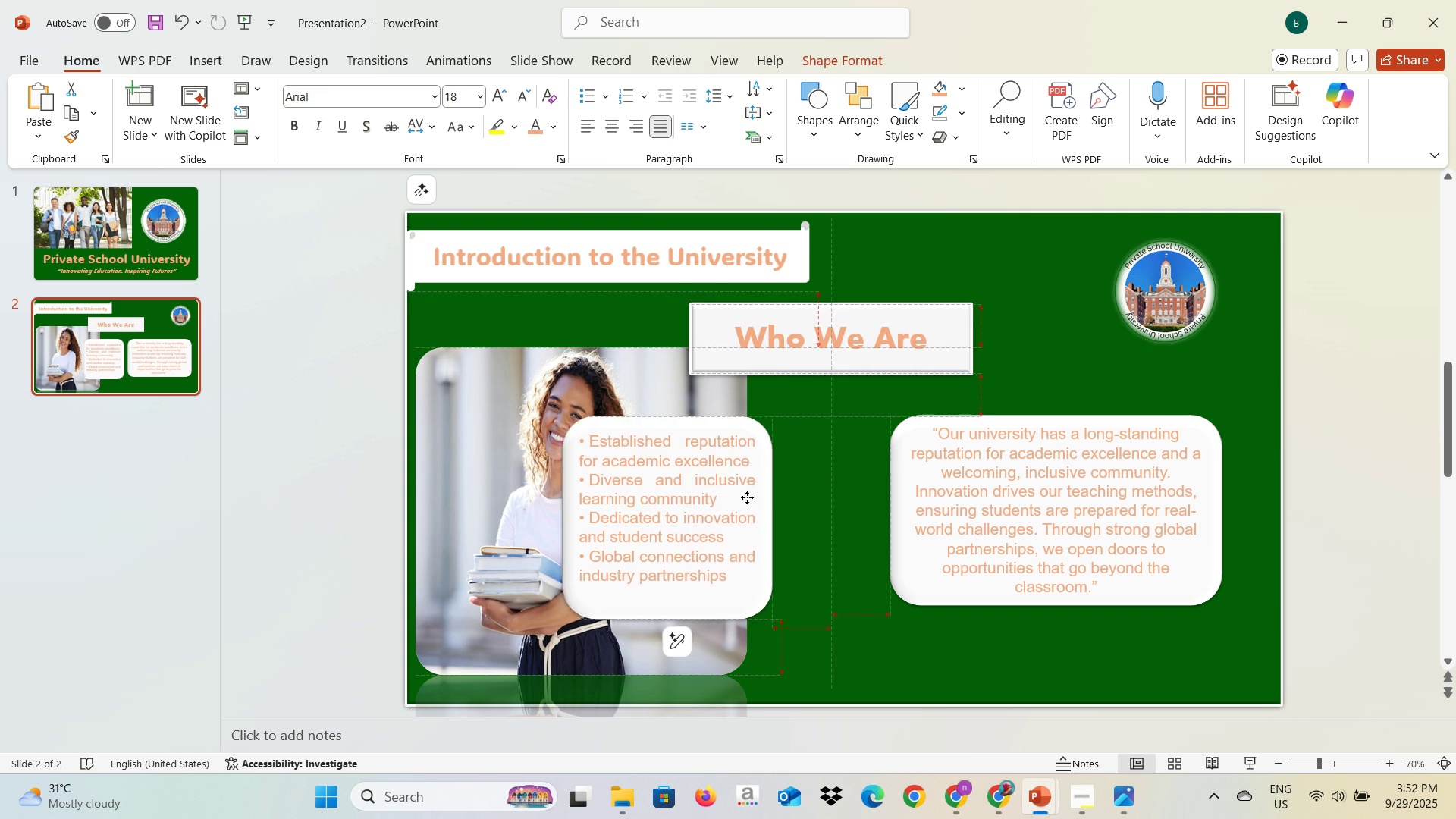 
left_click([904, 534])
 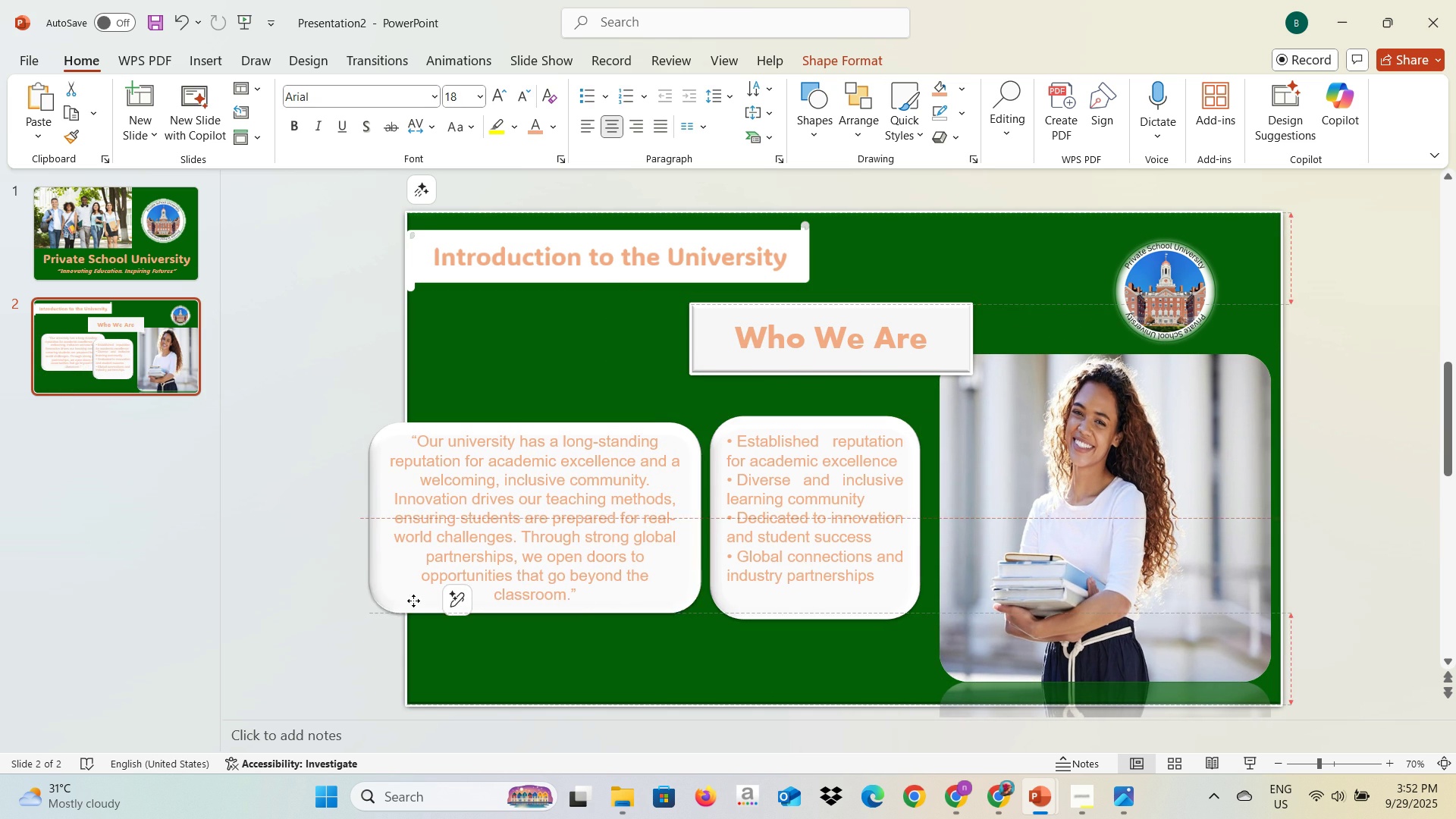 
wait(17.05)
 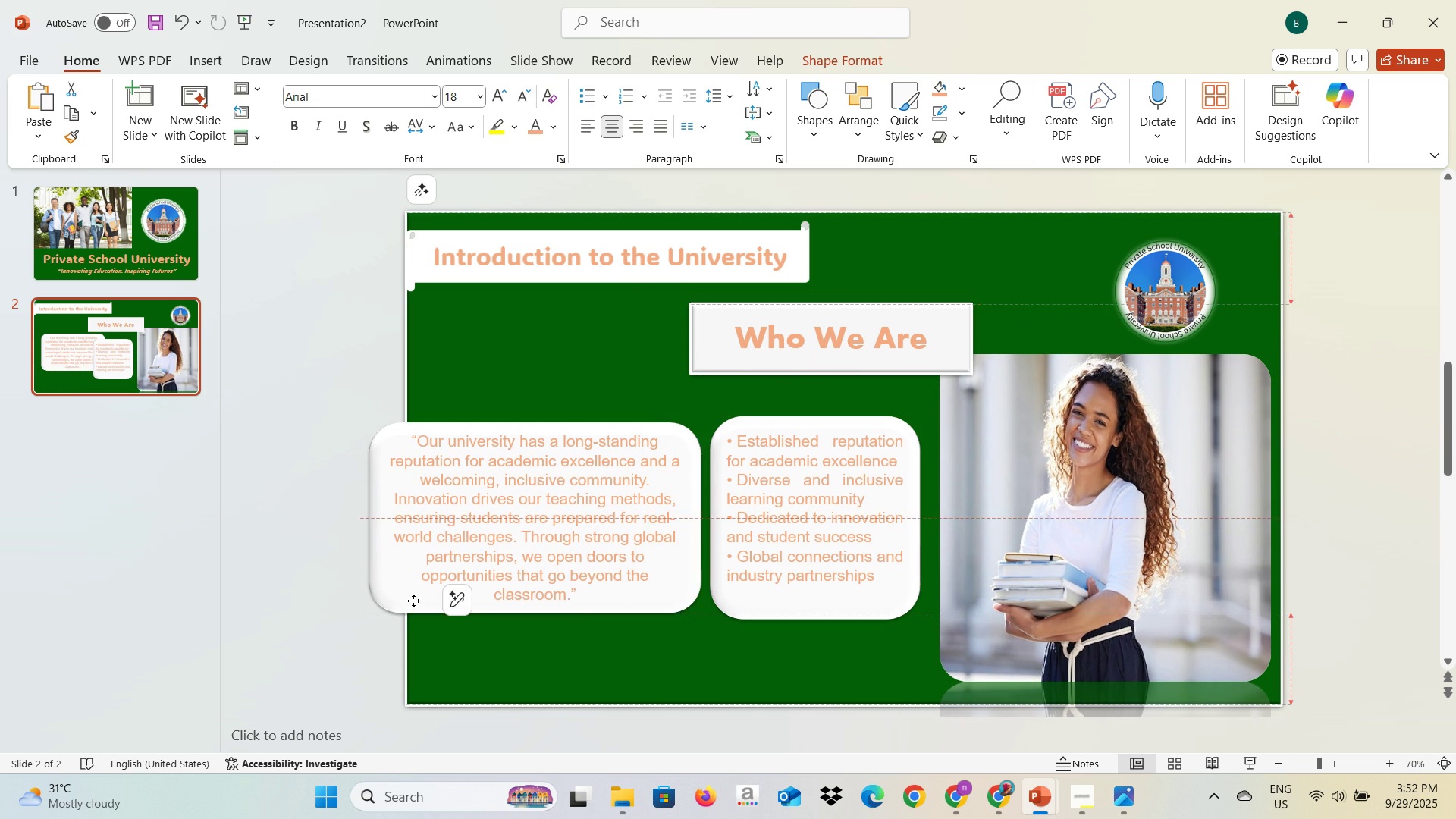 
left_click([636, 605])
 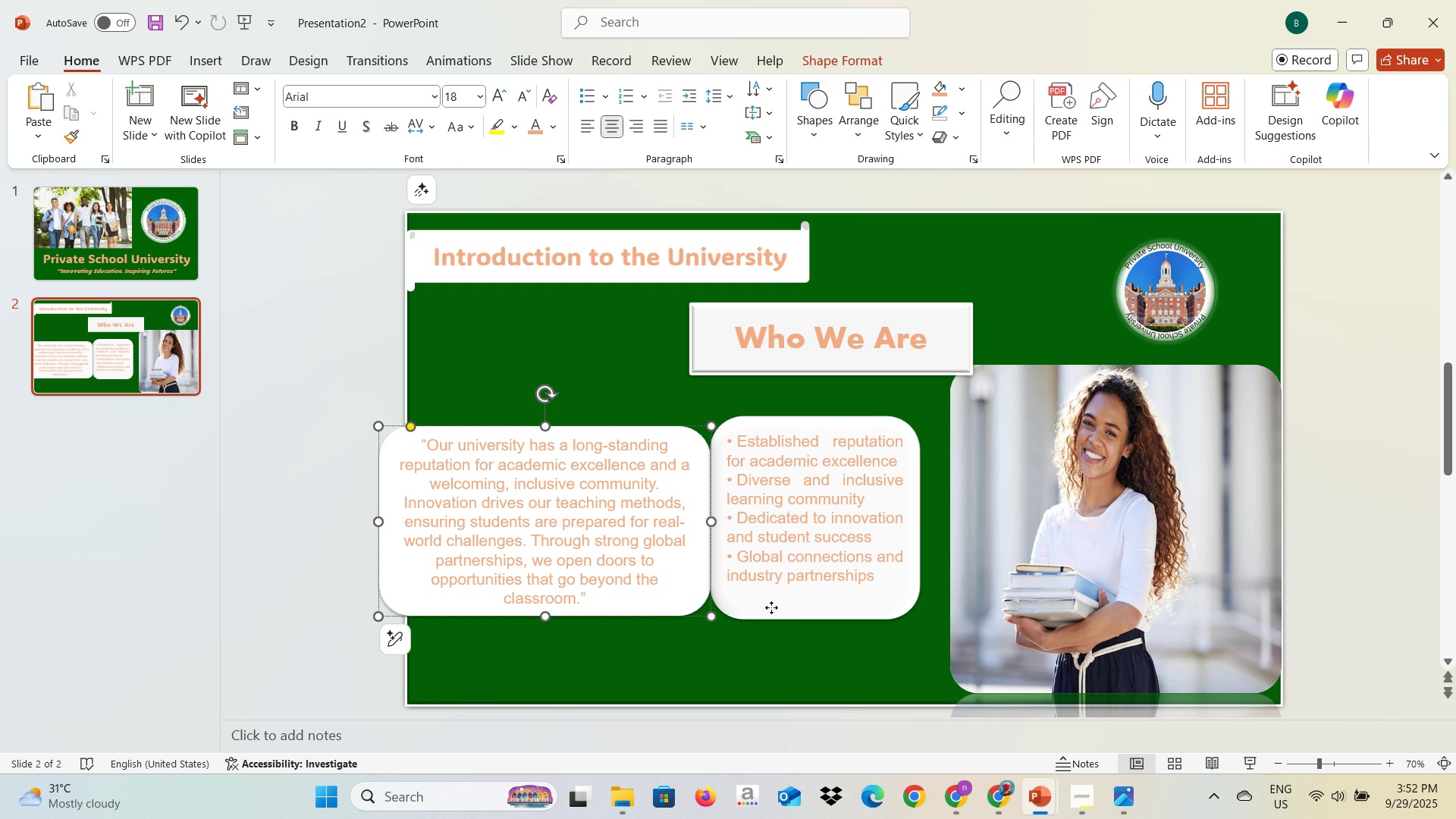 
left_click([771, 607])
 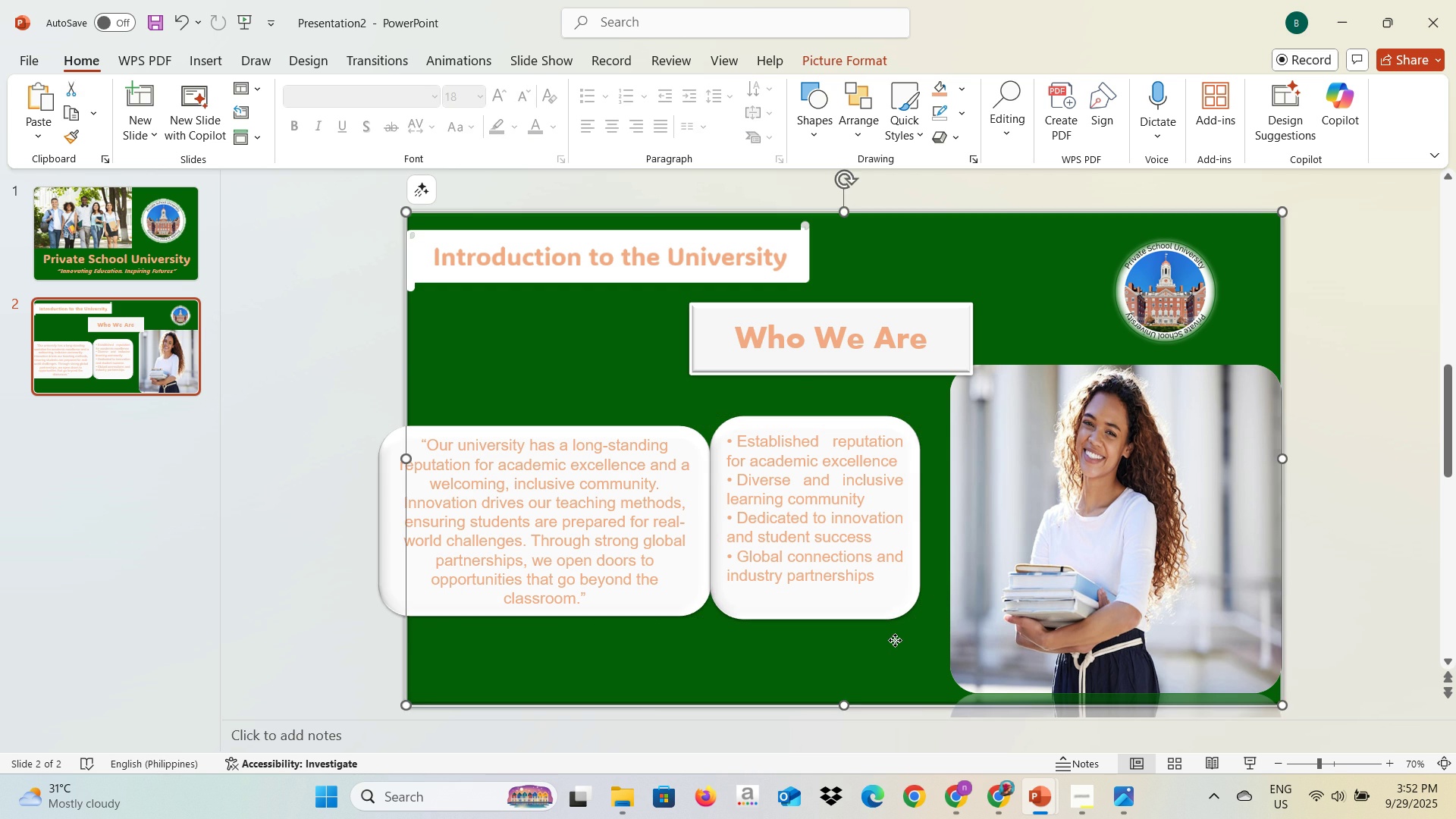 
left_click([889, 610])
 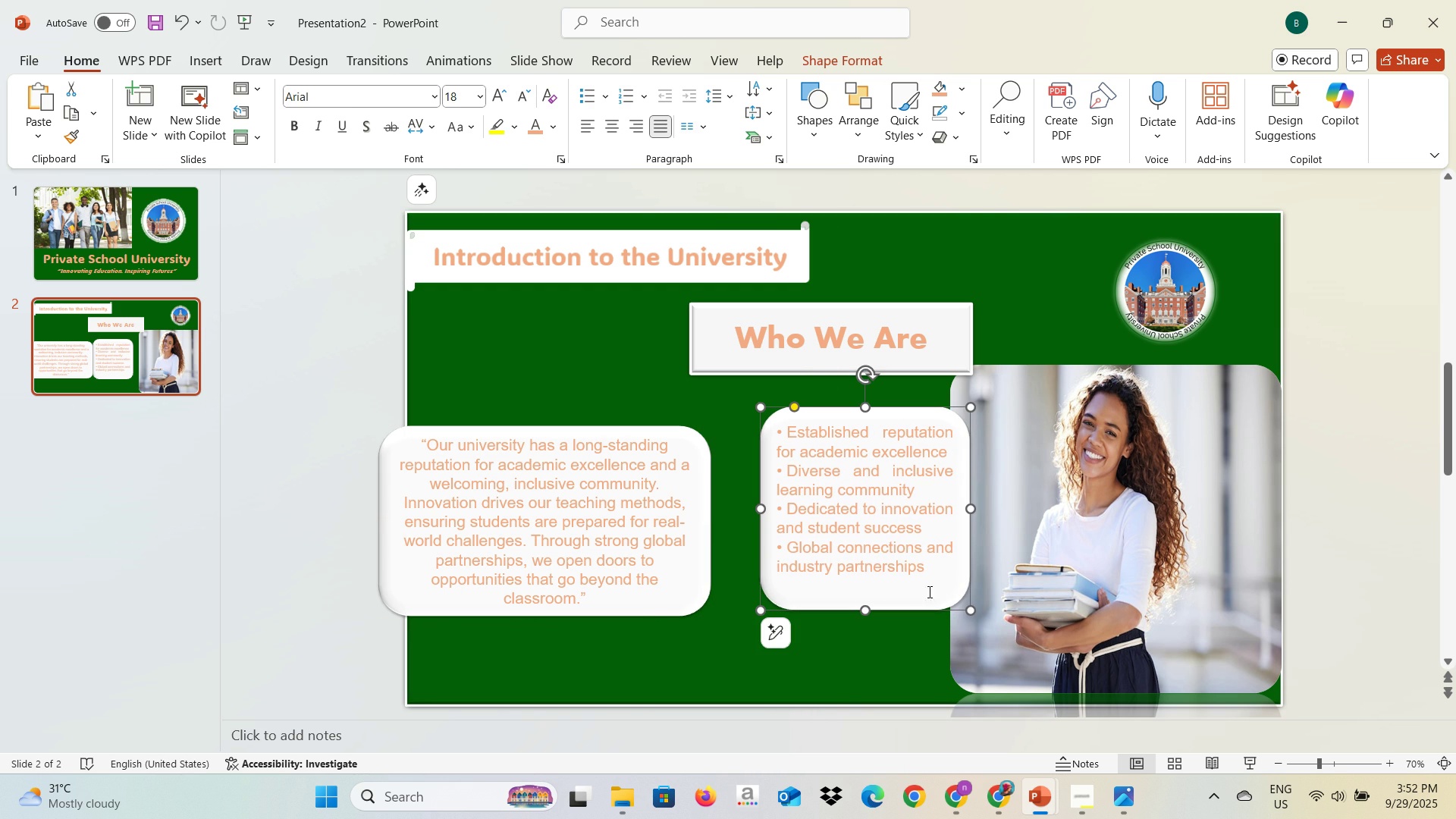 
wait(5.62)
 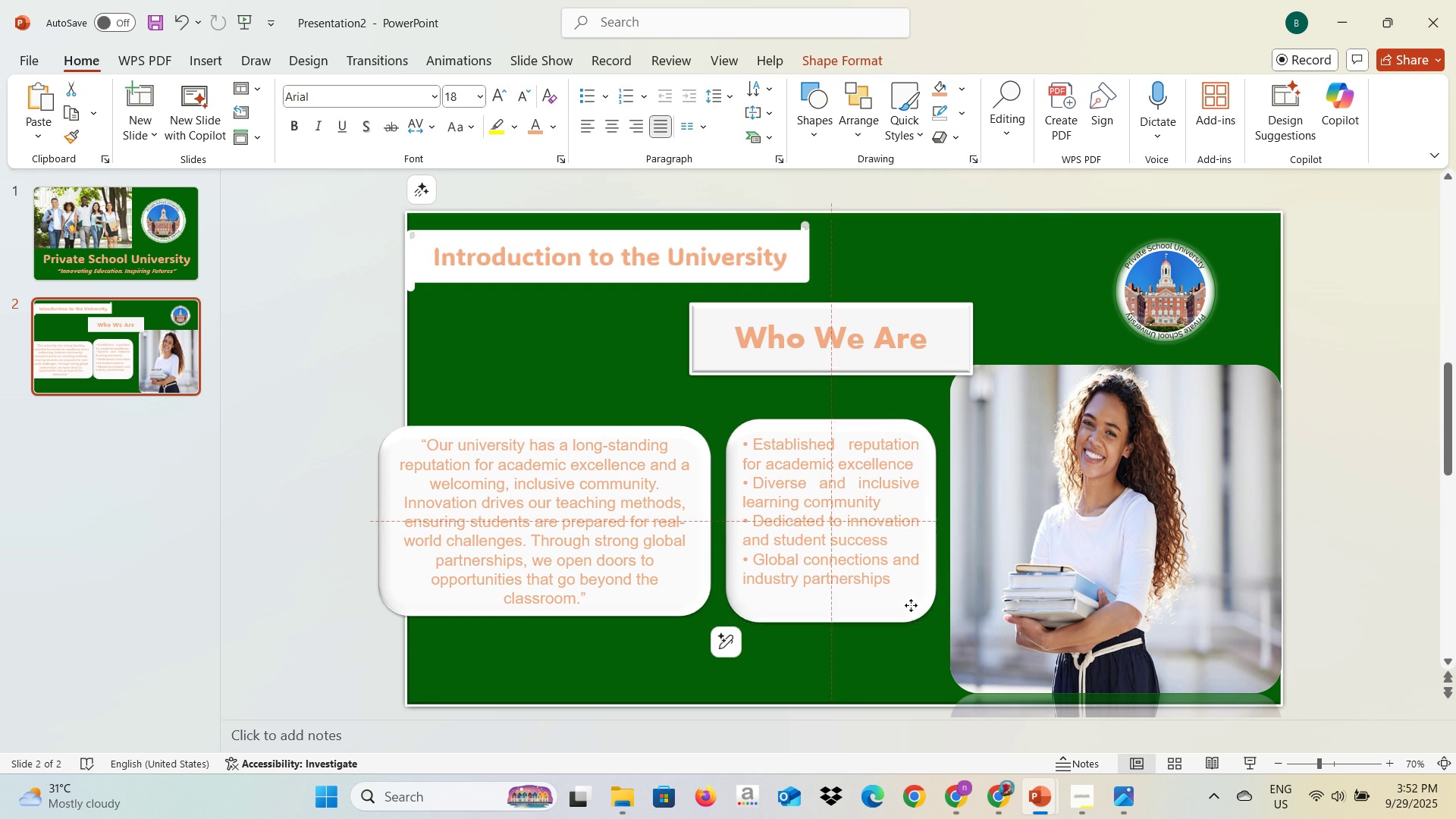 
key(Control+Z)
 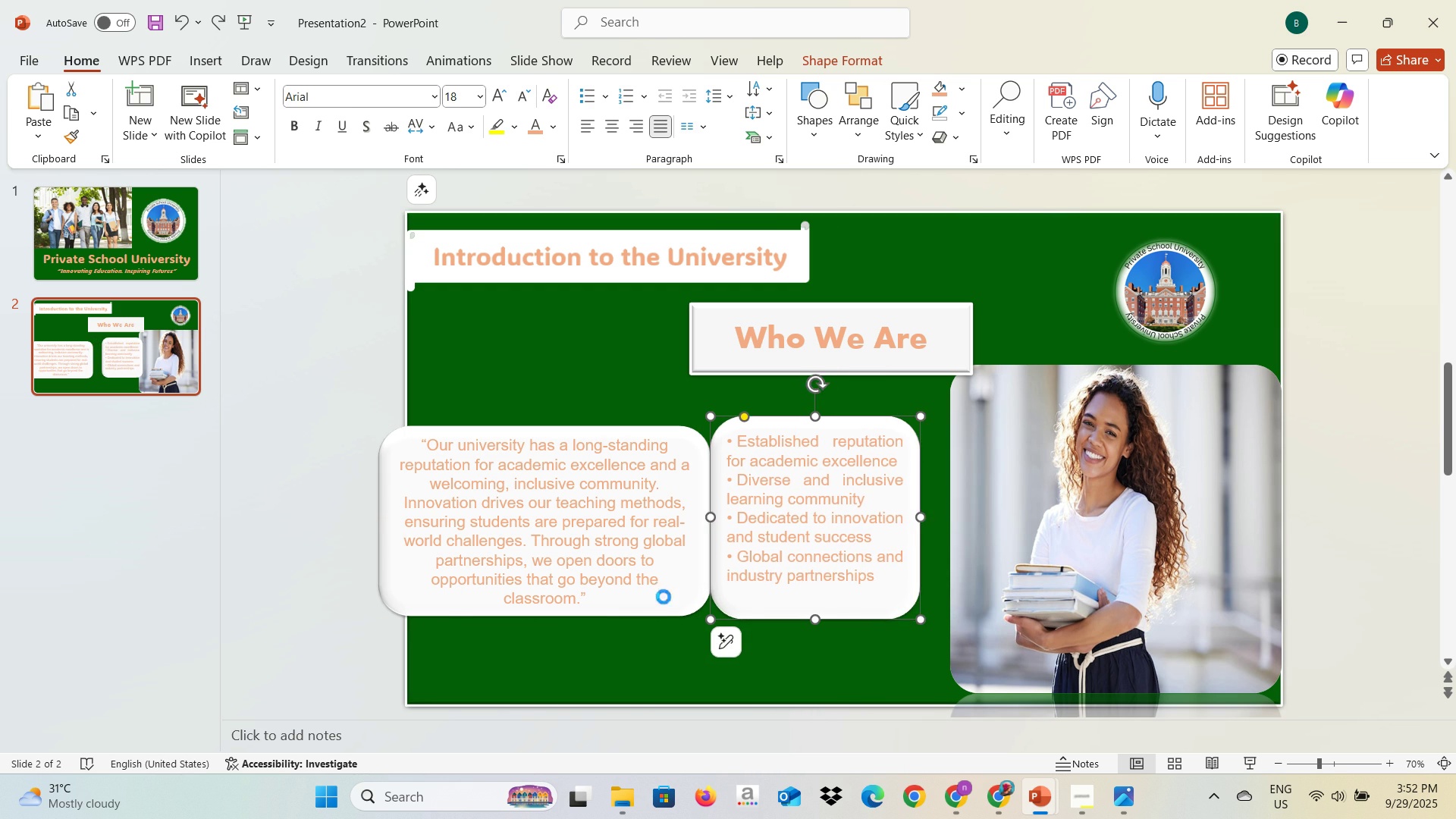 
key(Control+Z)
 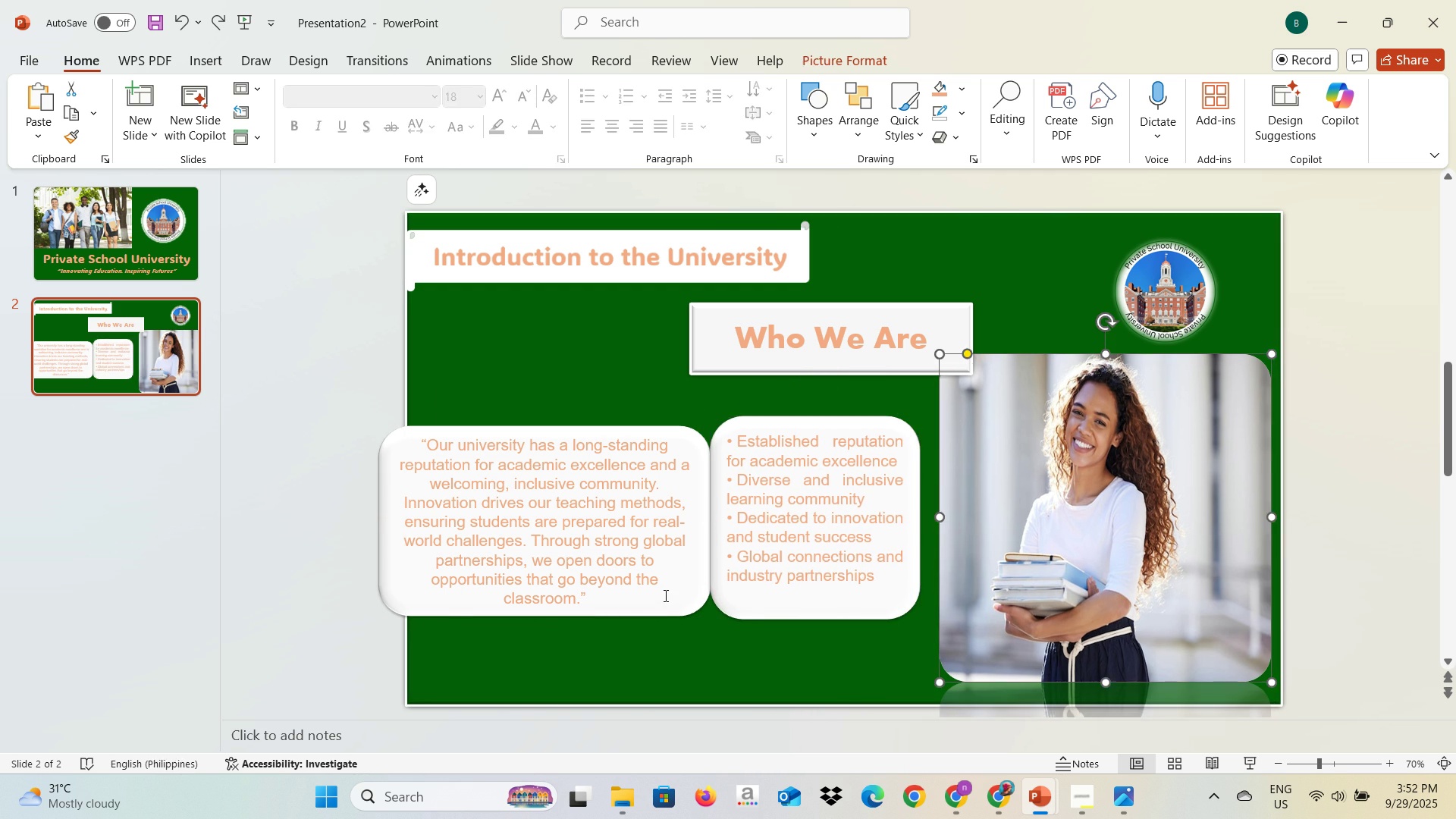 
key(Control+Z)
 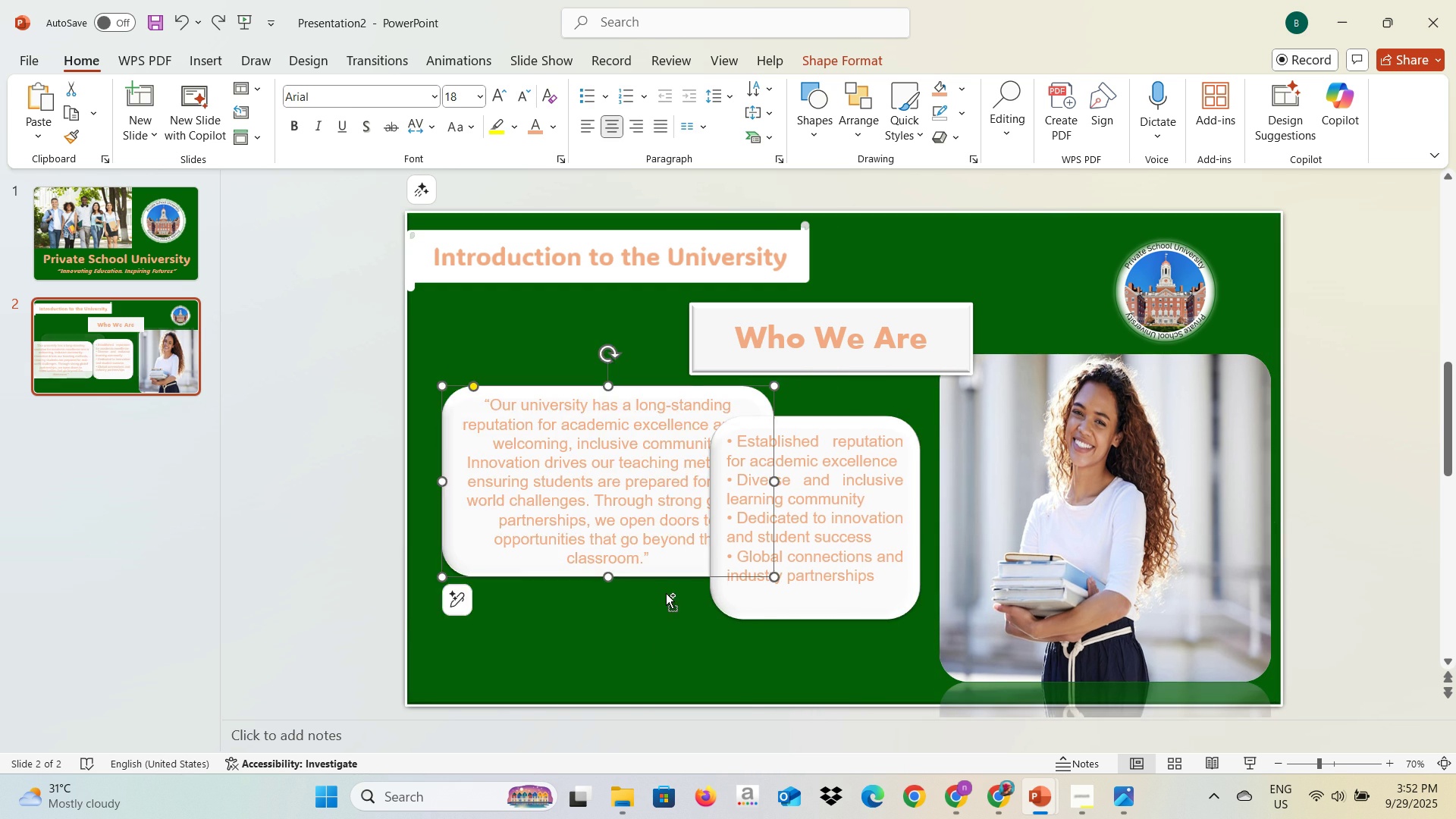 
key(Control+Z)
 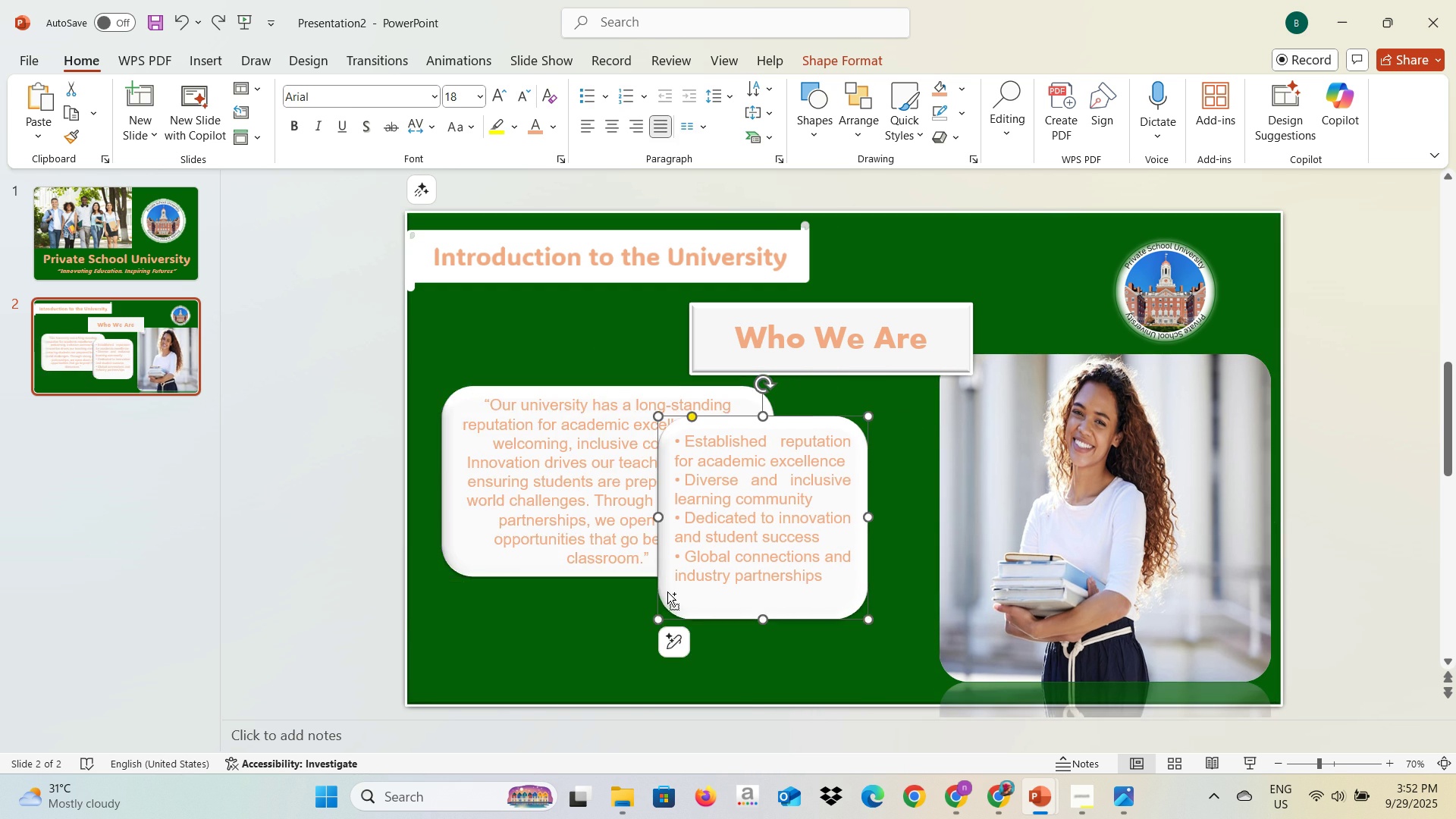 
key(Control+Z)
 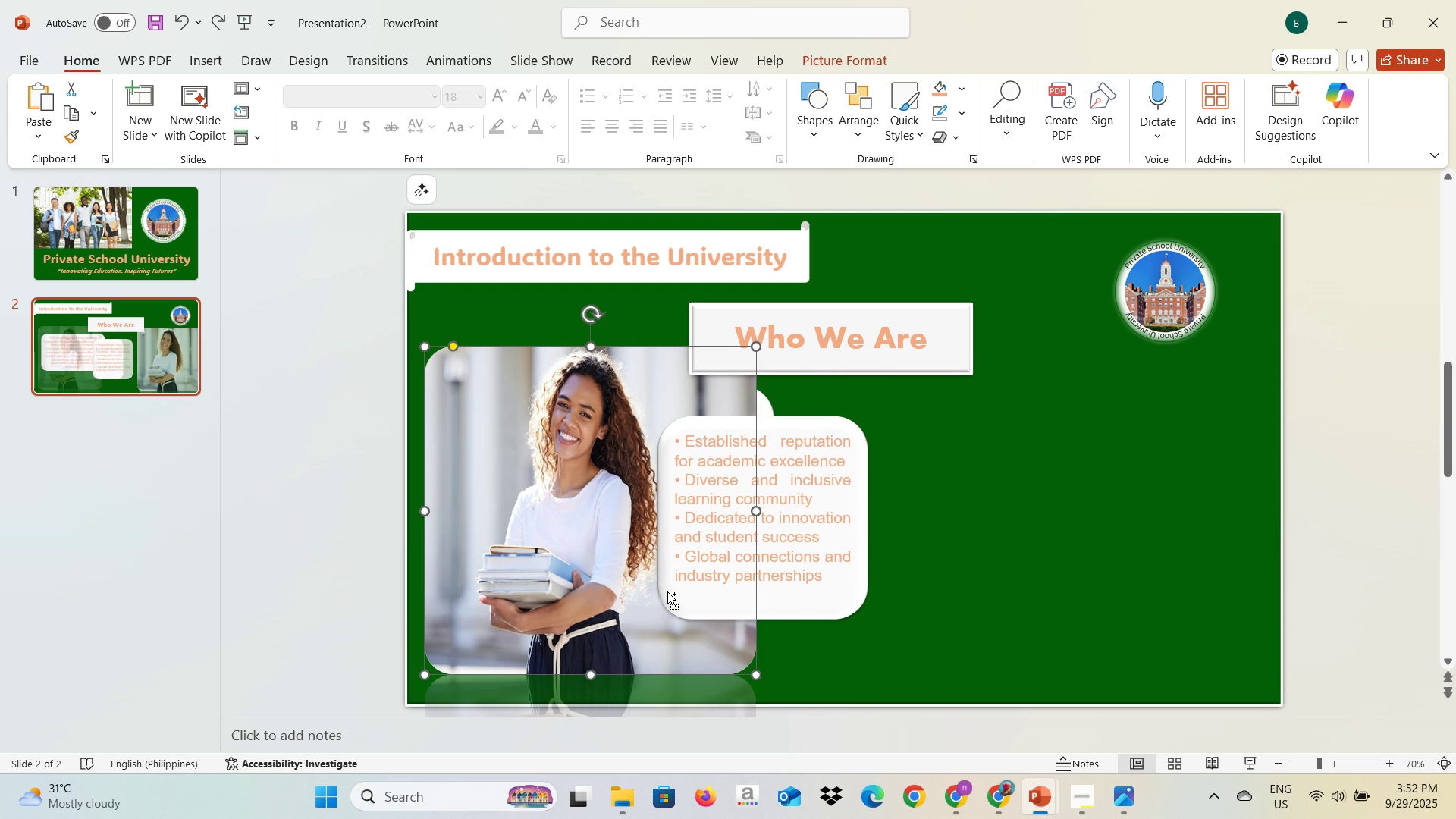 
key(Control+Z)
 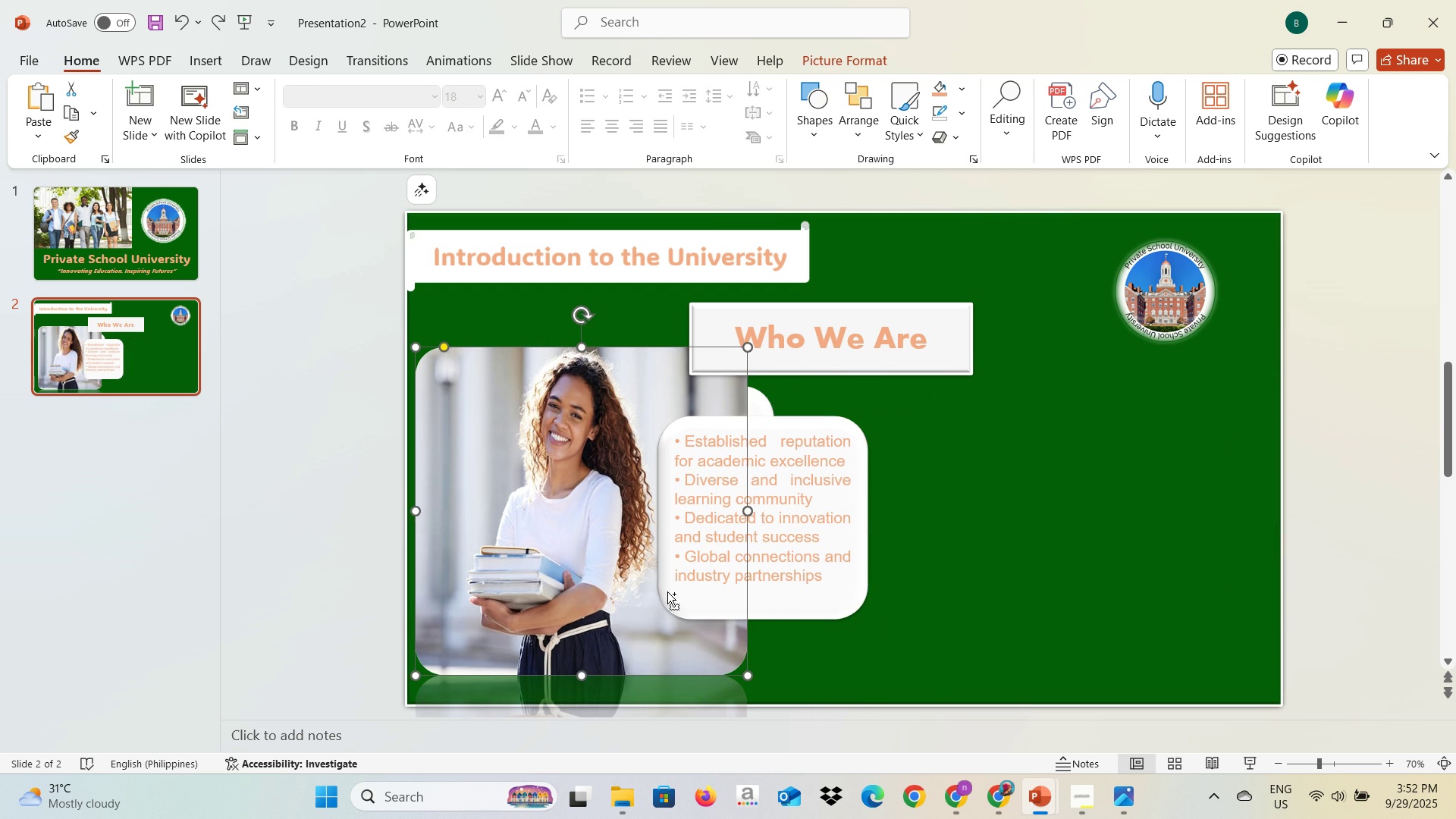 
key(Control+Z)
 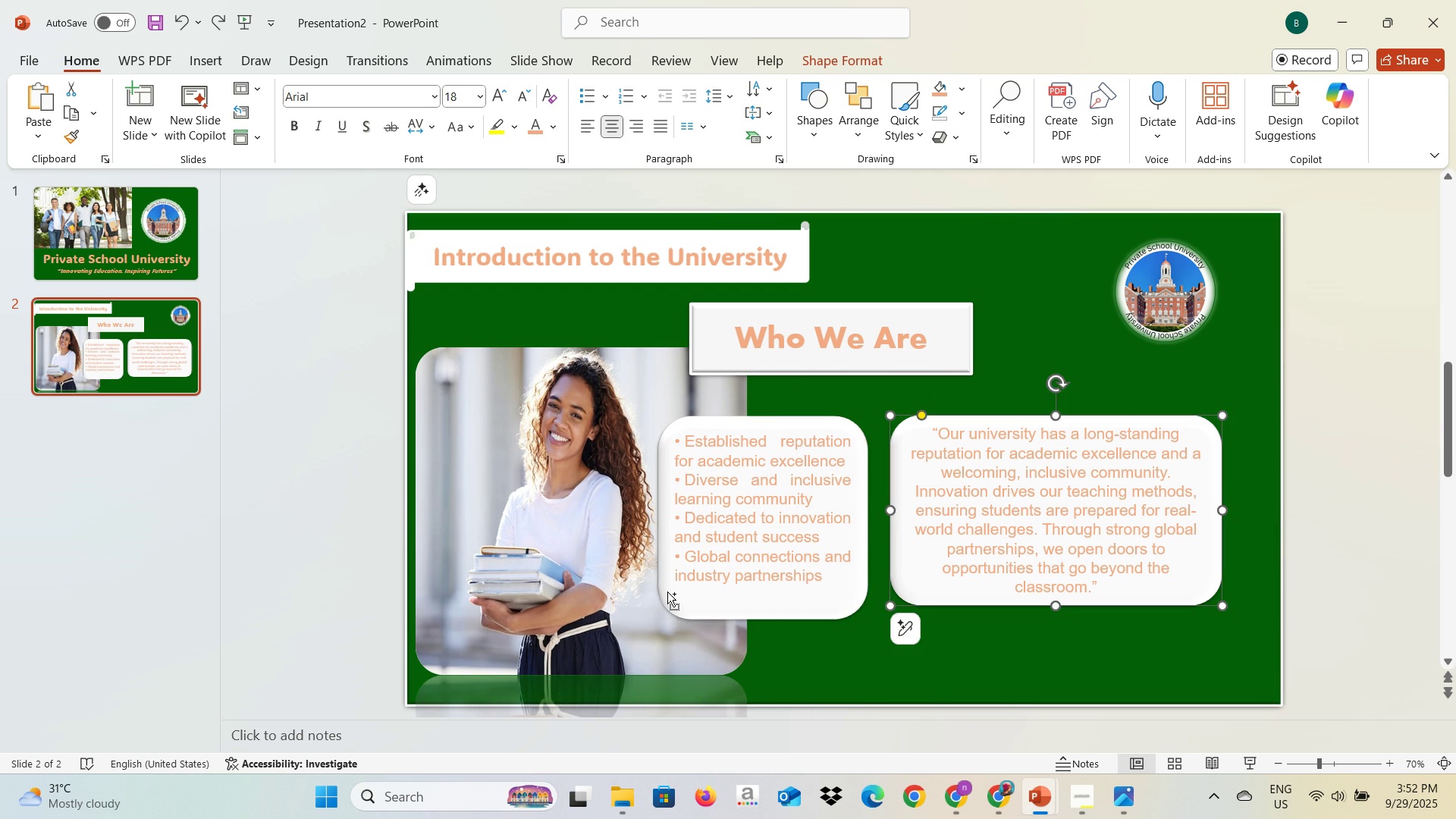 
key(Control+Z)
 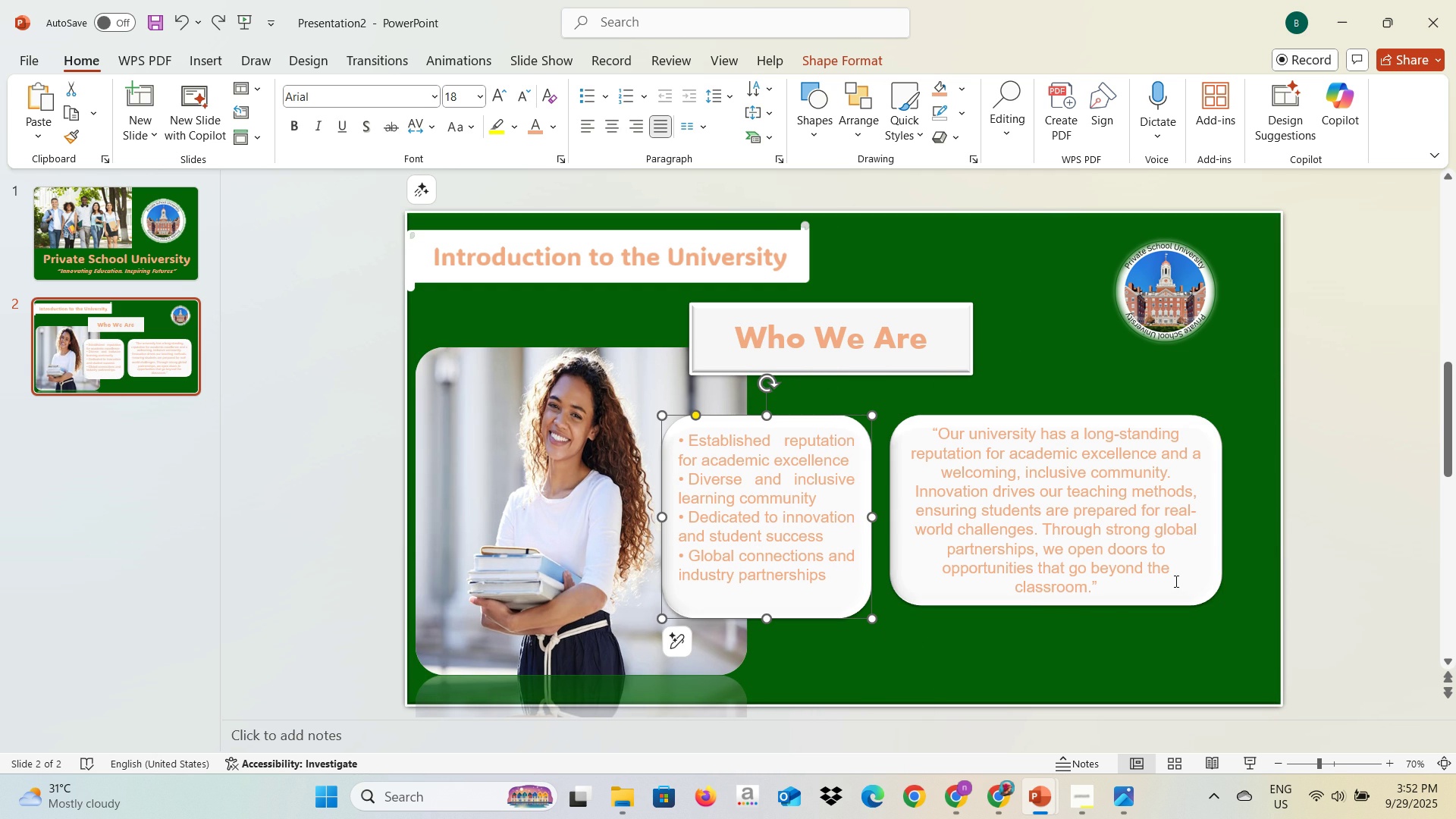 
key(Control+Z)
 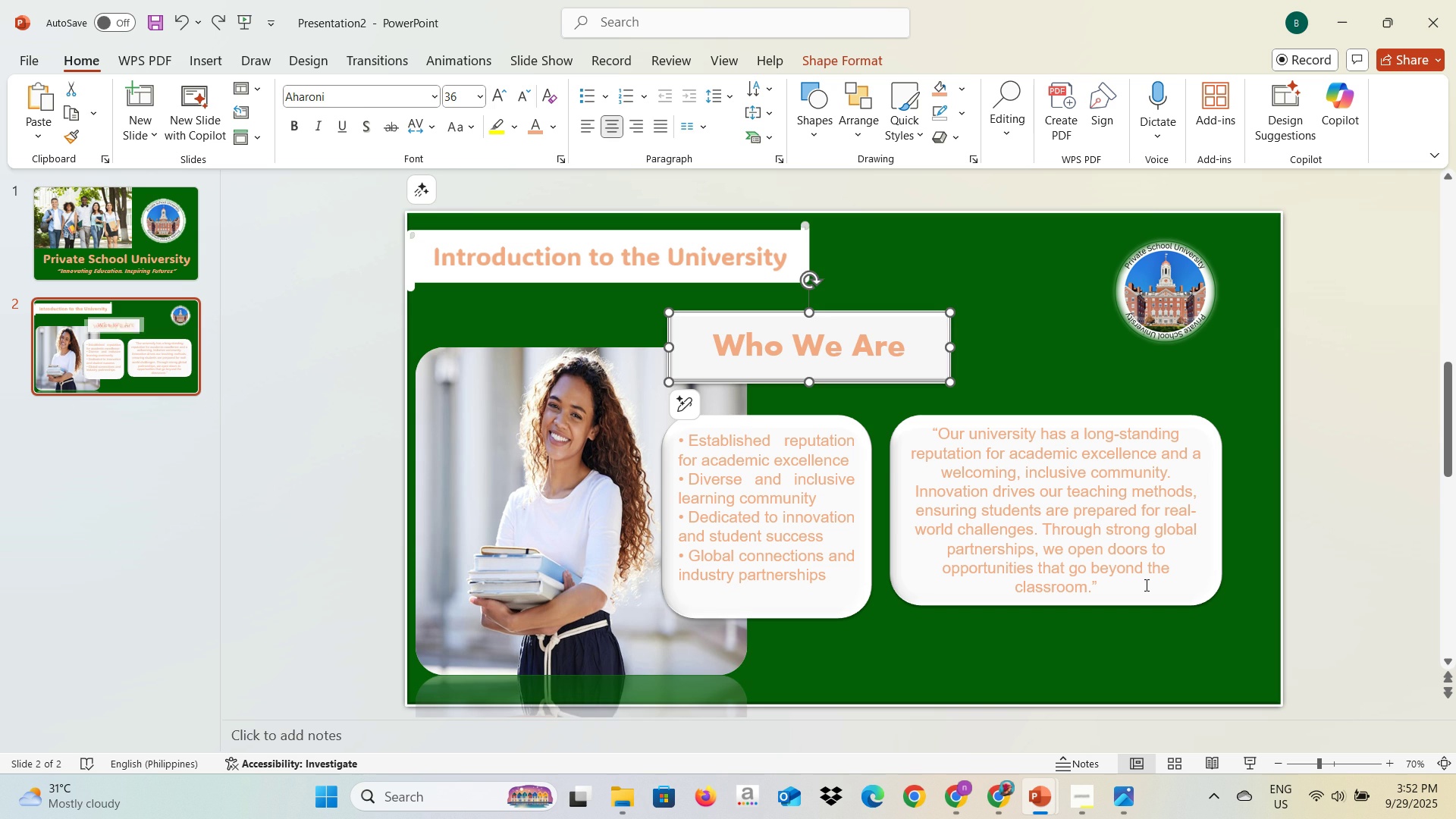 
key(Control+Z)
 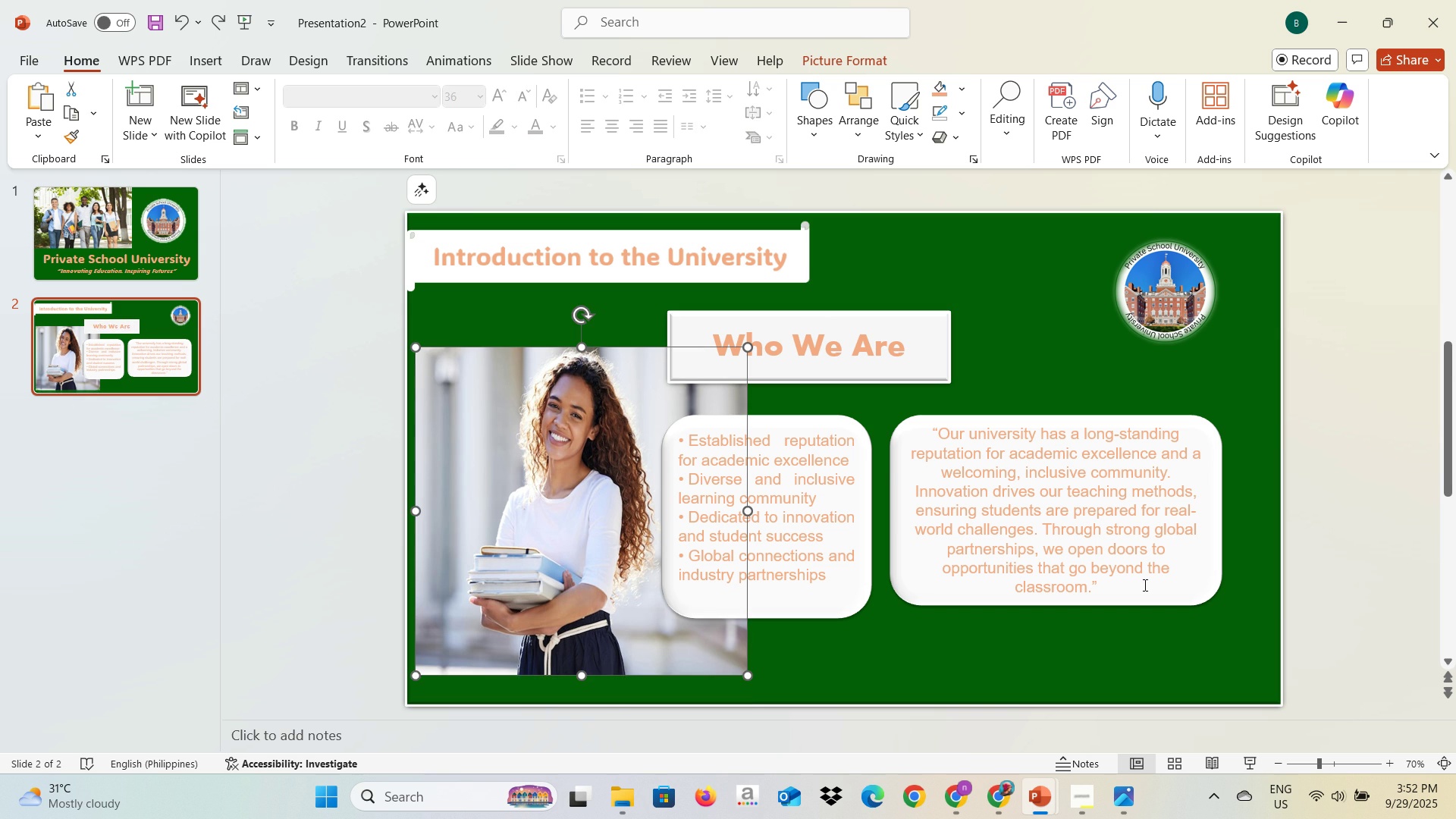 
key(Control+Z)
 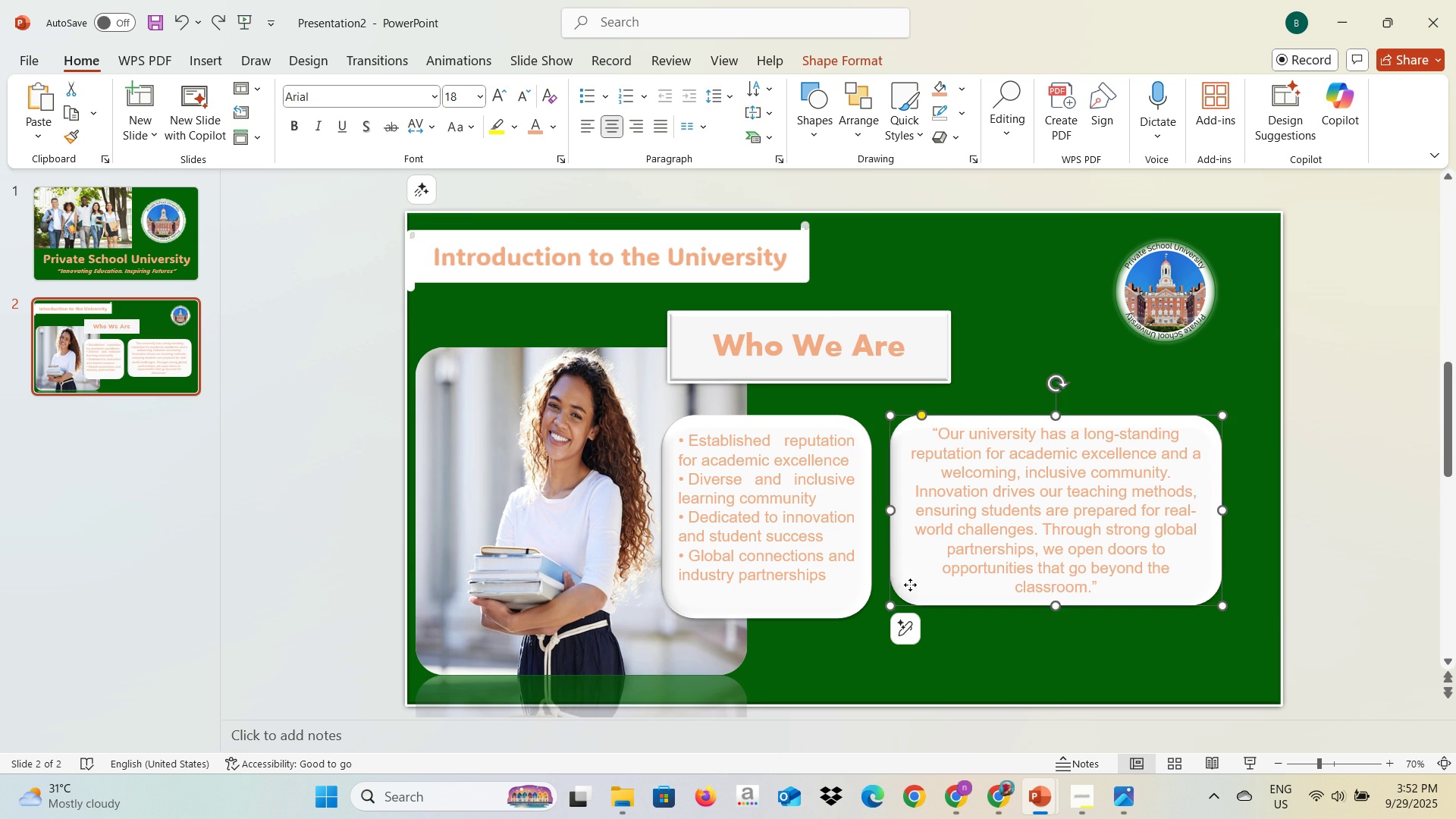 
mouse_move([942, 591])
 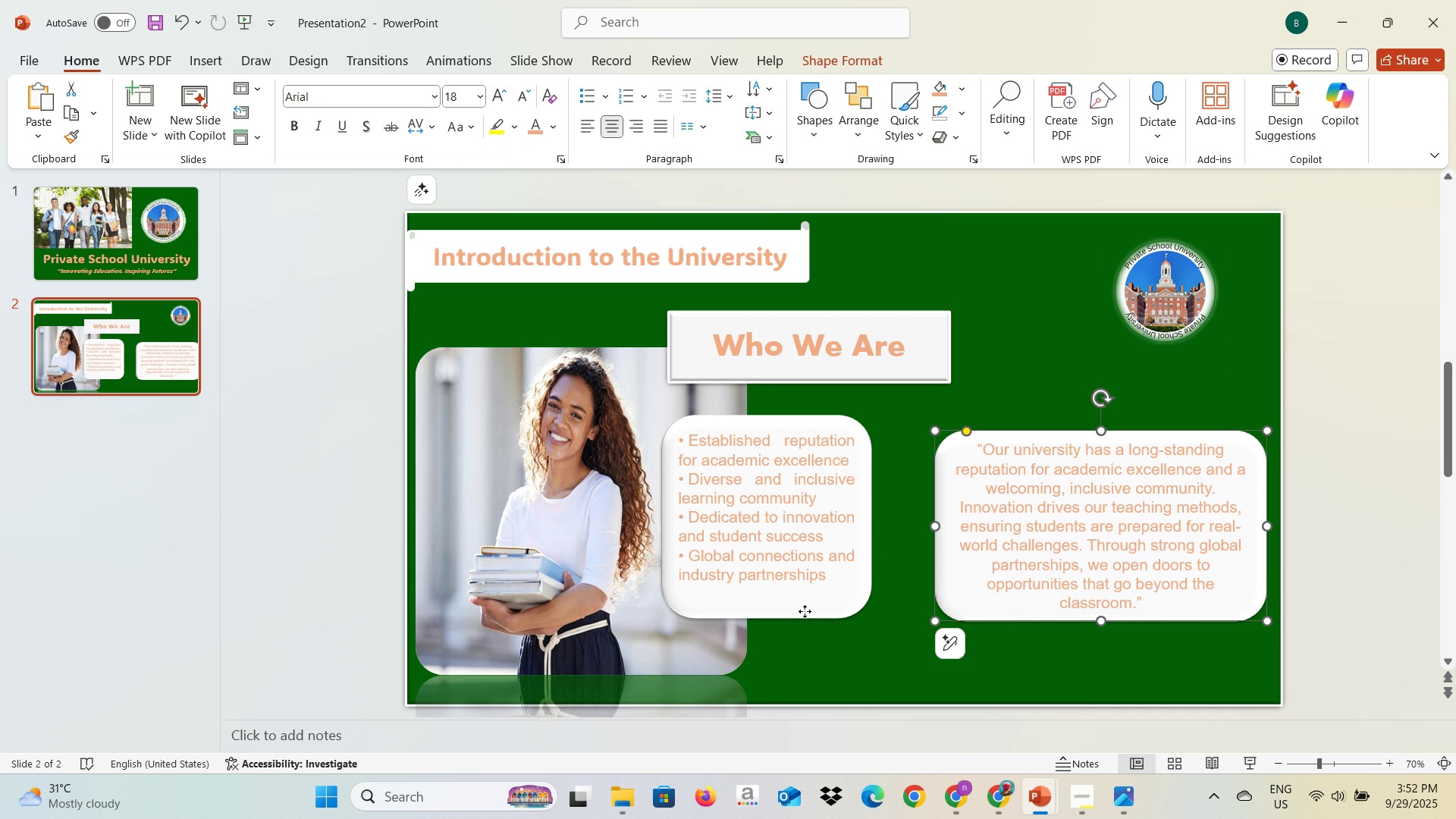 
left_click([805, 611])
 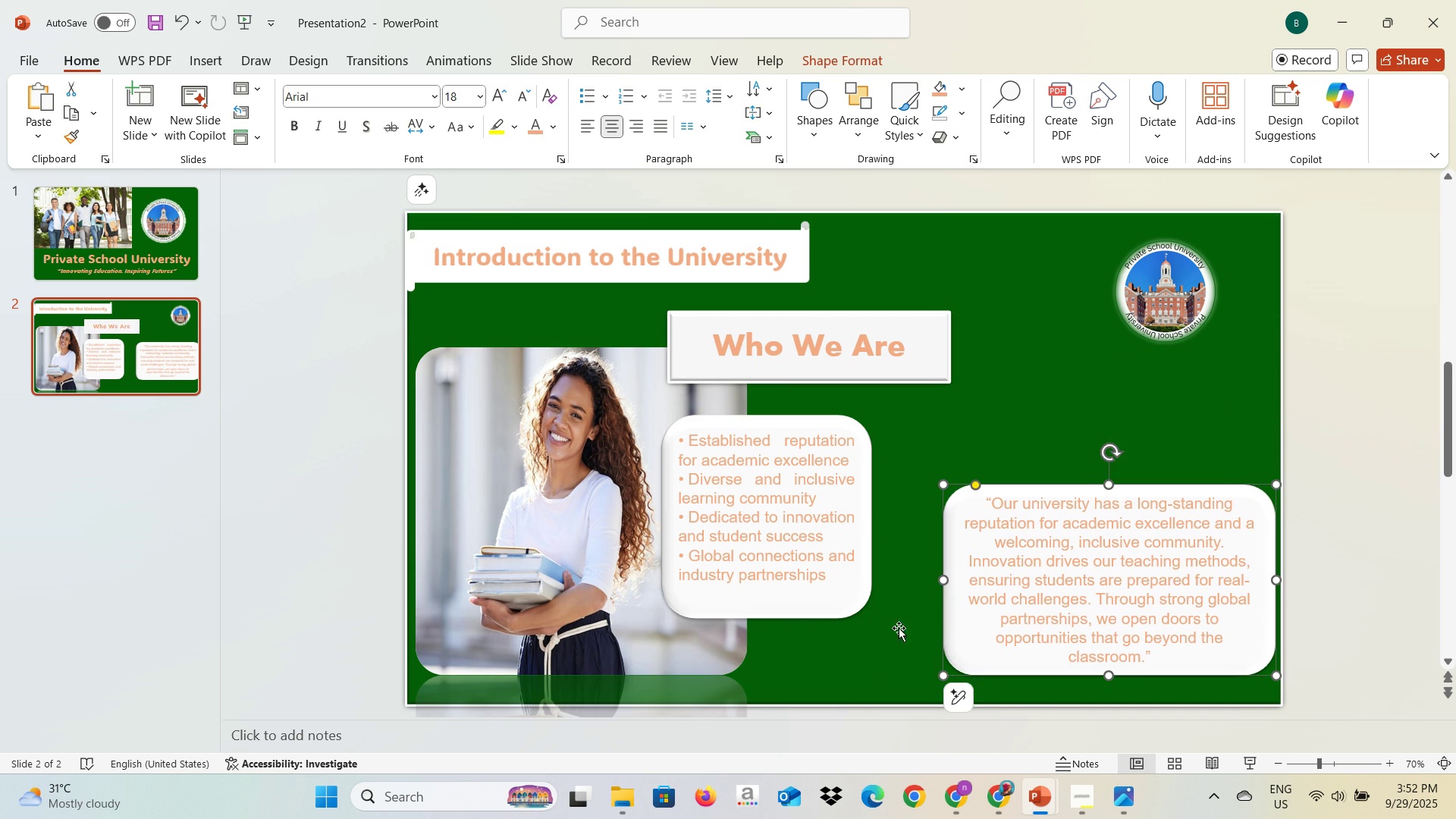 
left_click([803, 613])
 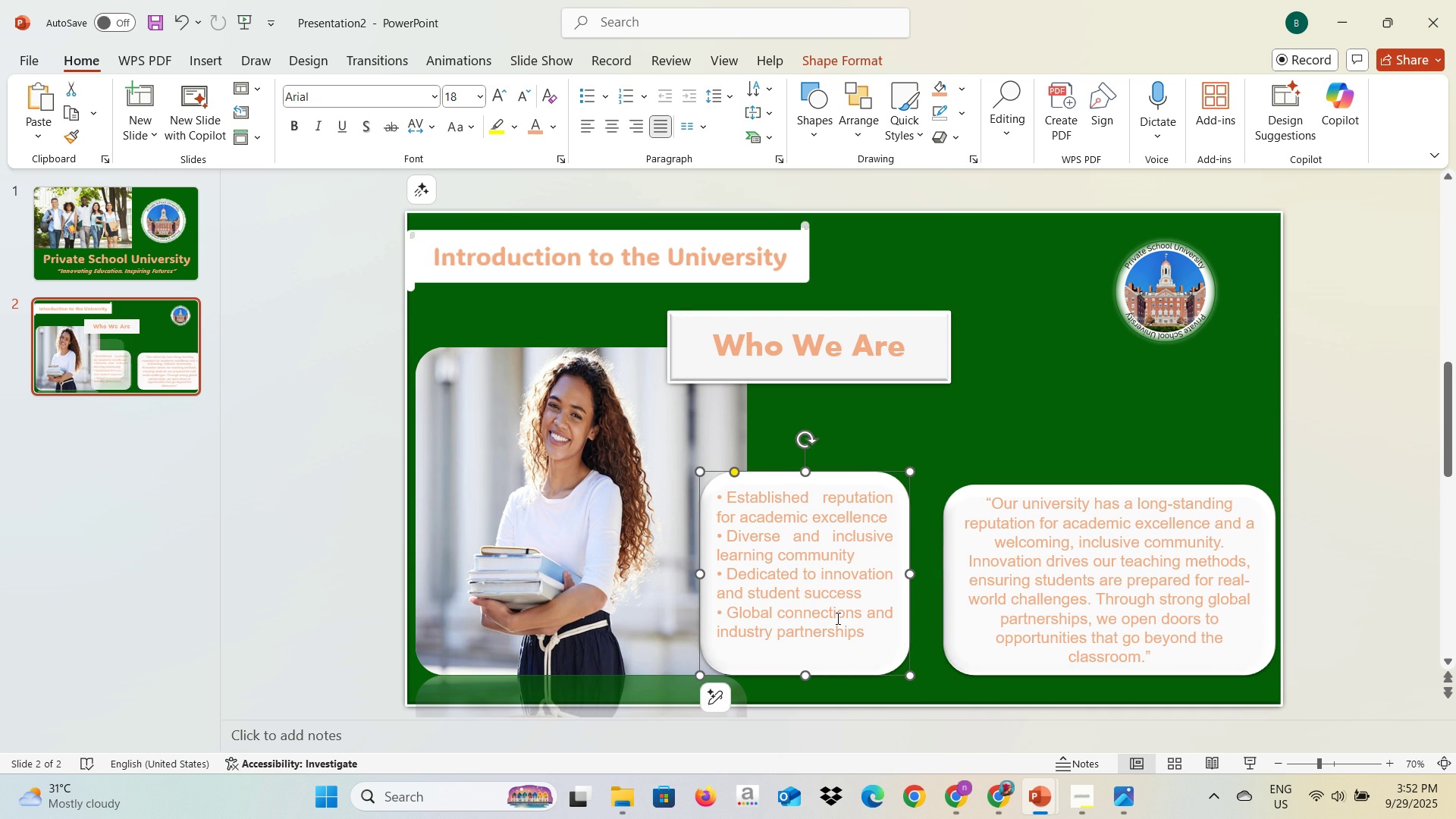 
key(Alt+AltLeft)
 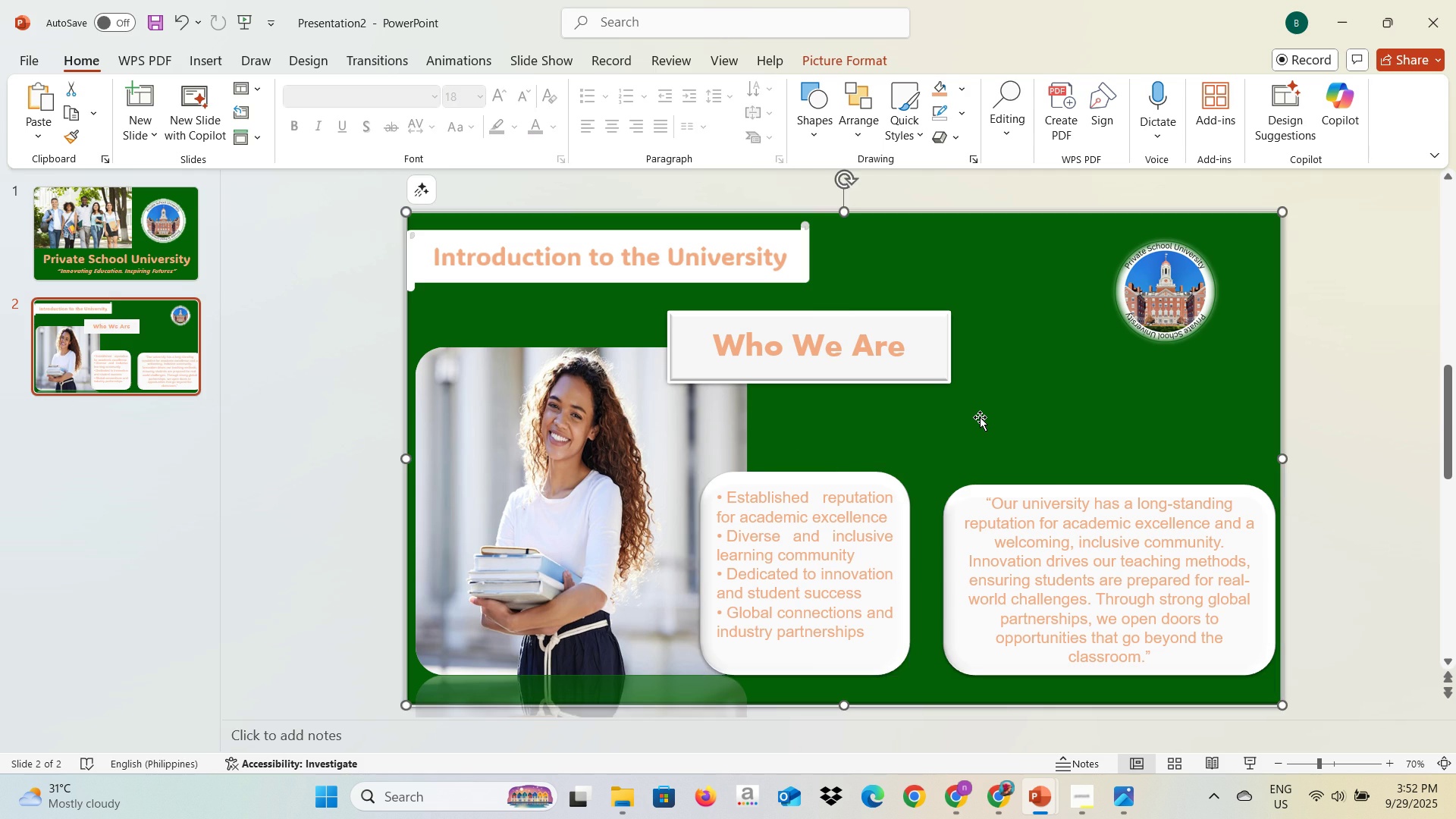 
key(Alt+Tab)
 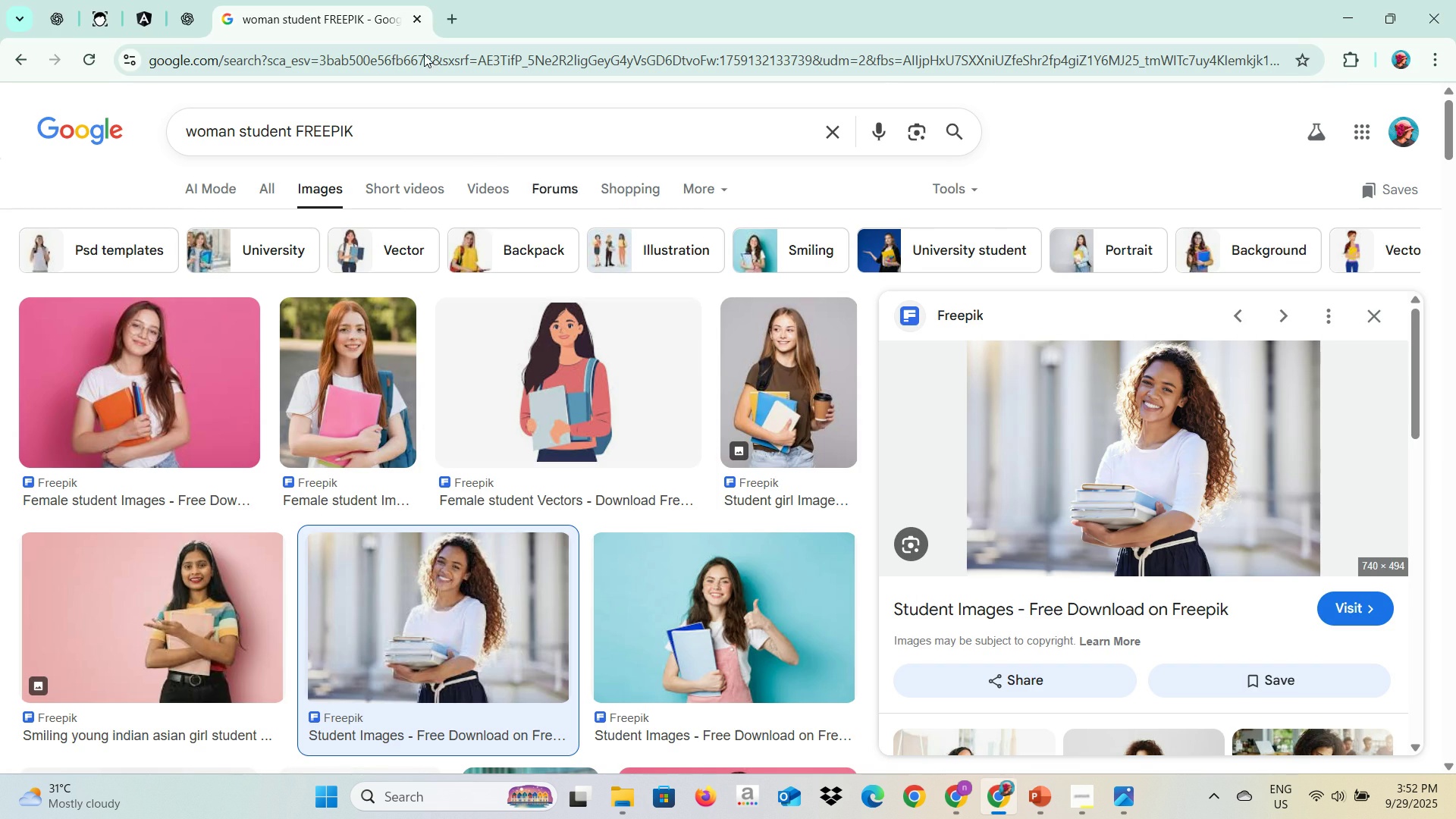 
key(Alt+Tab)
 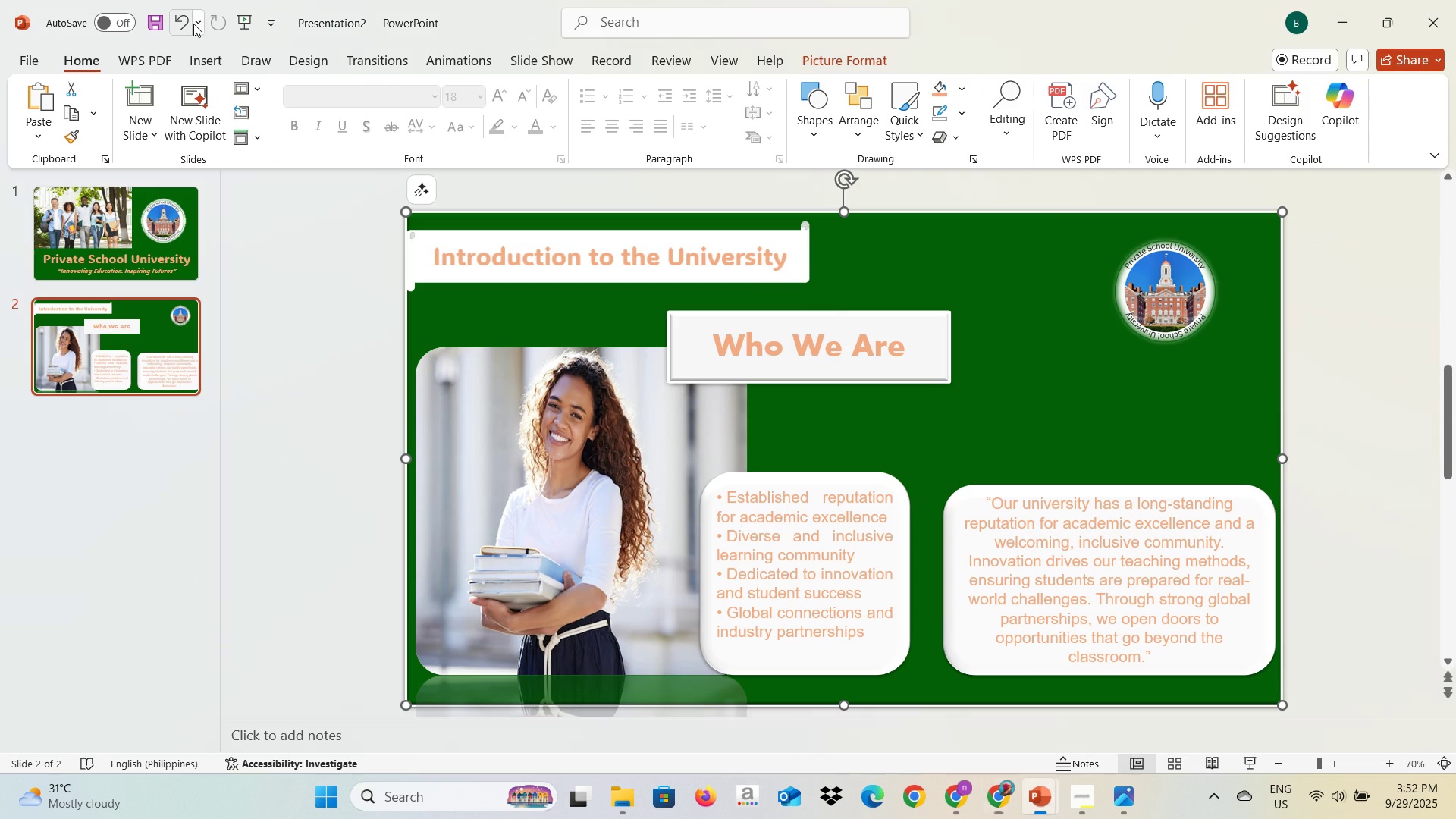 
key(Alt+AltLeft)
 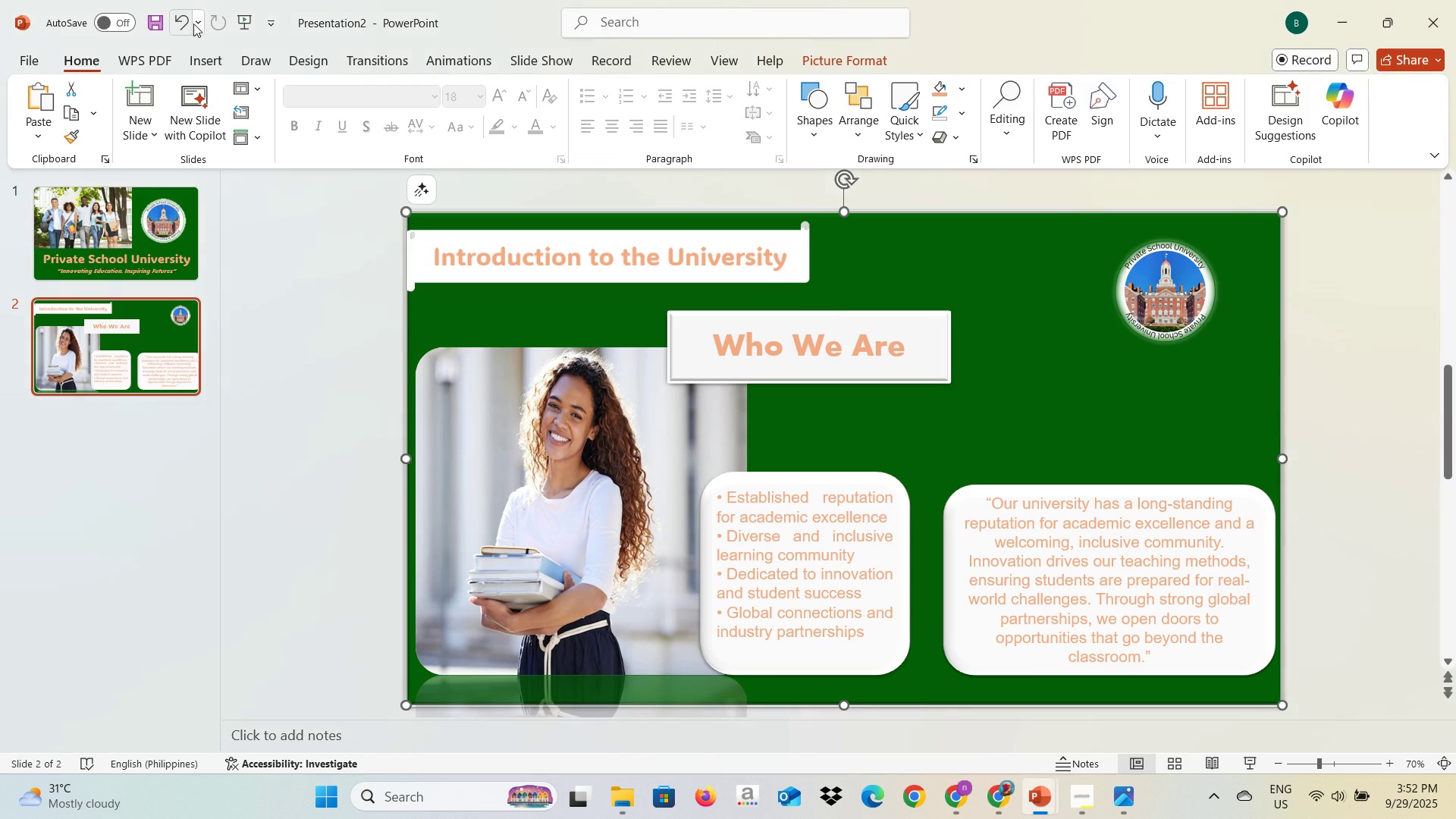 
key(Alt+Tab)
 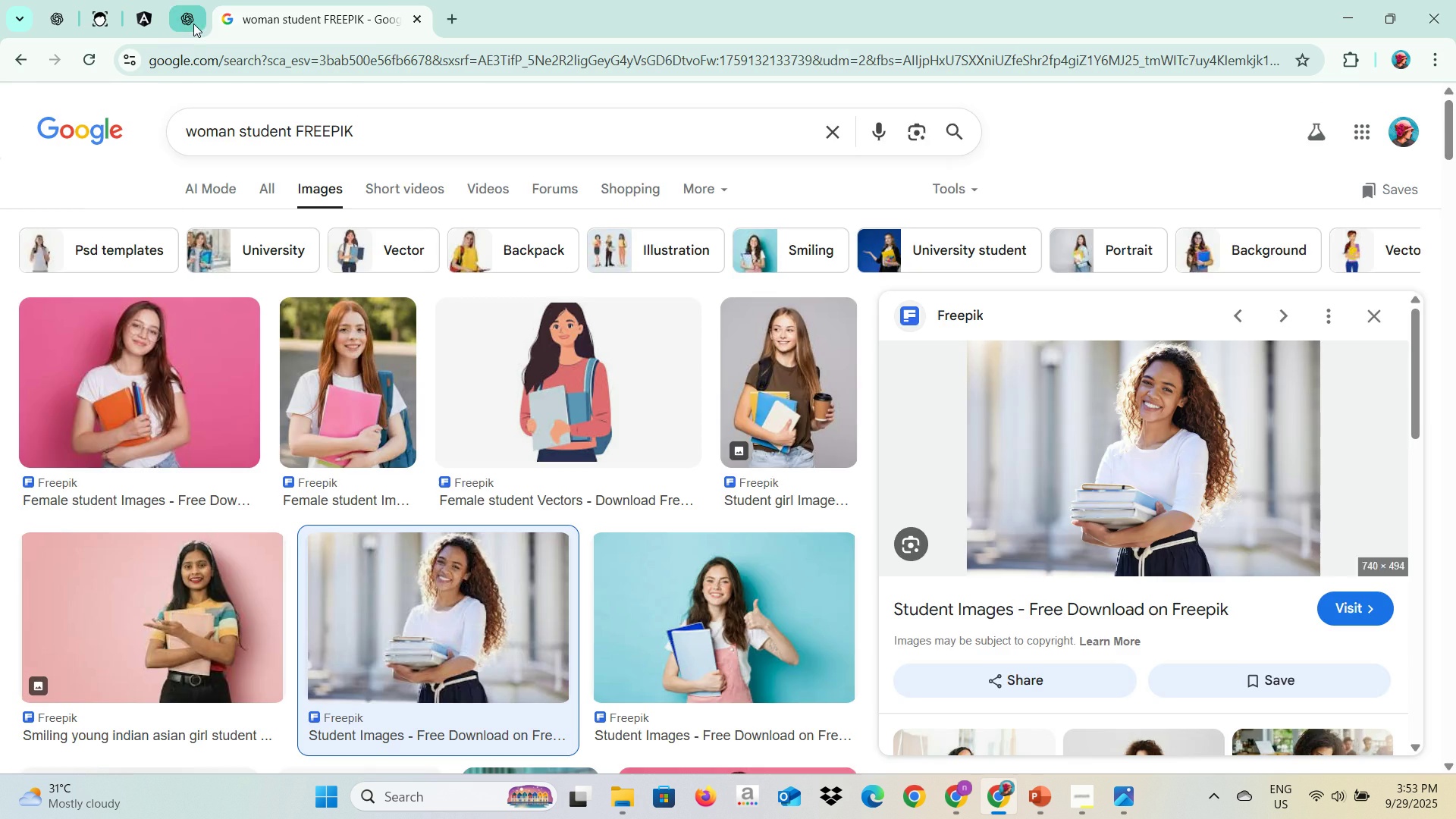 
left_click([193, 24])
 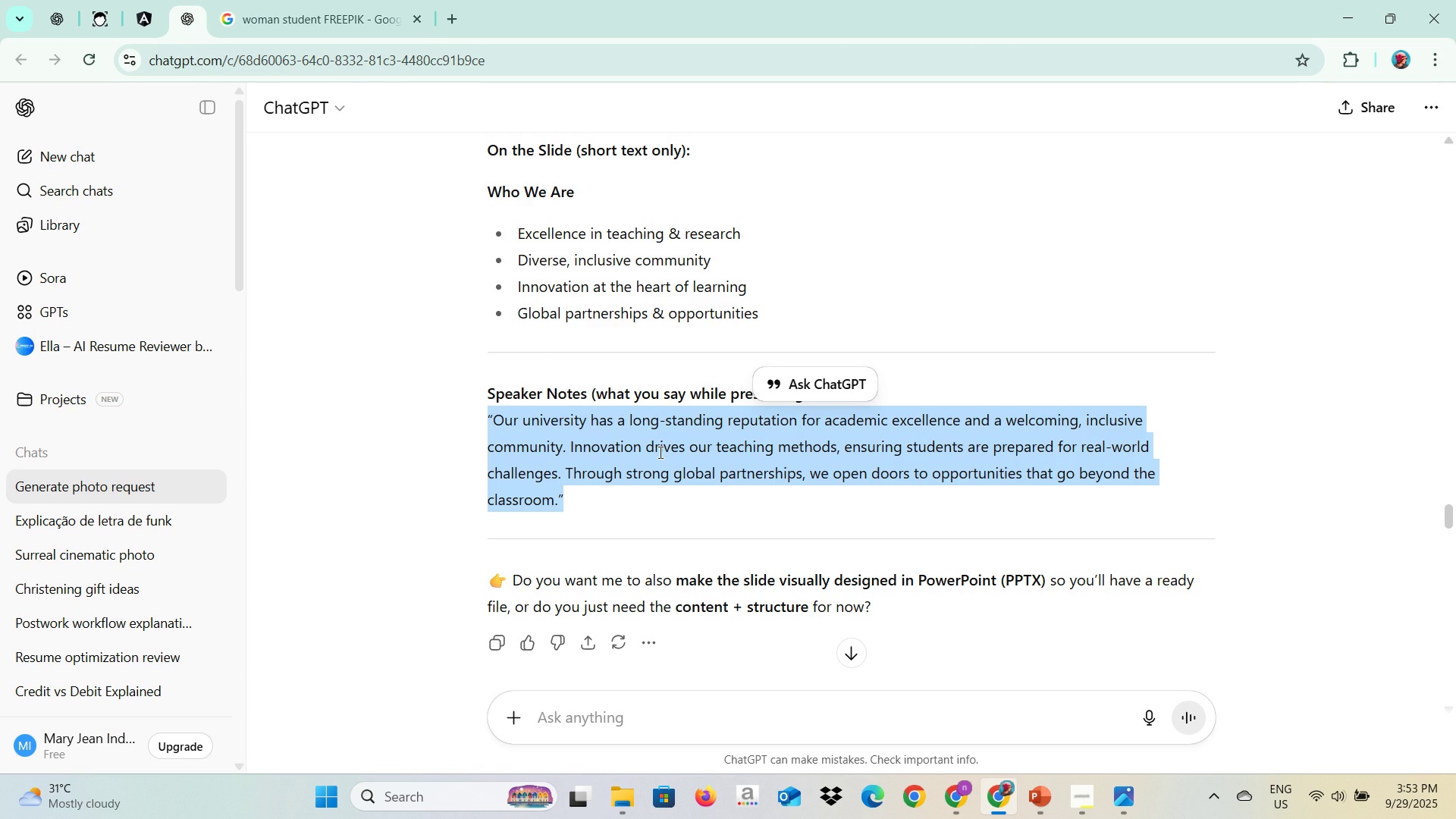 
scroll: coordinate [658, 453], scroll_direction: up, amount: 5.0
 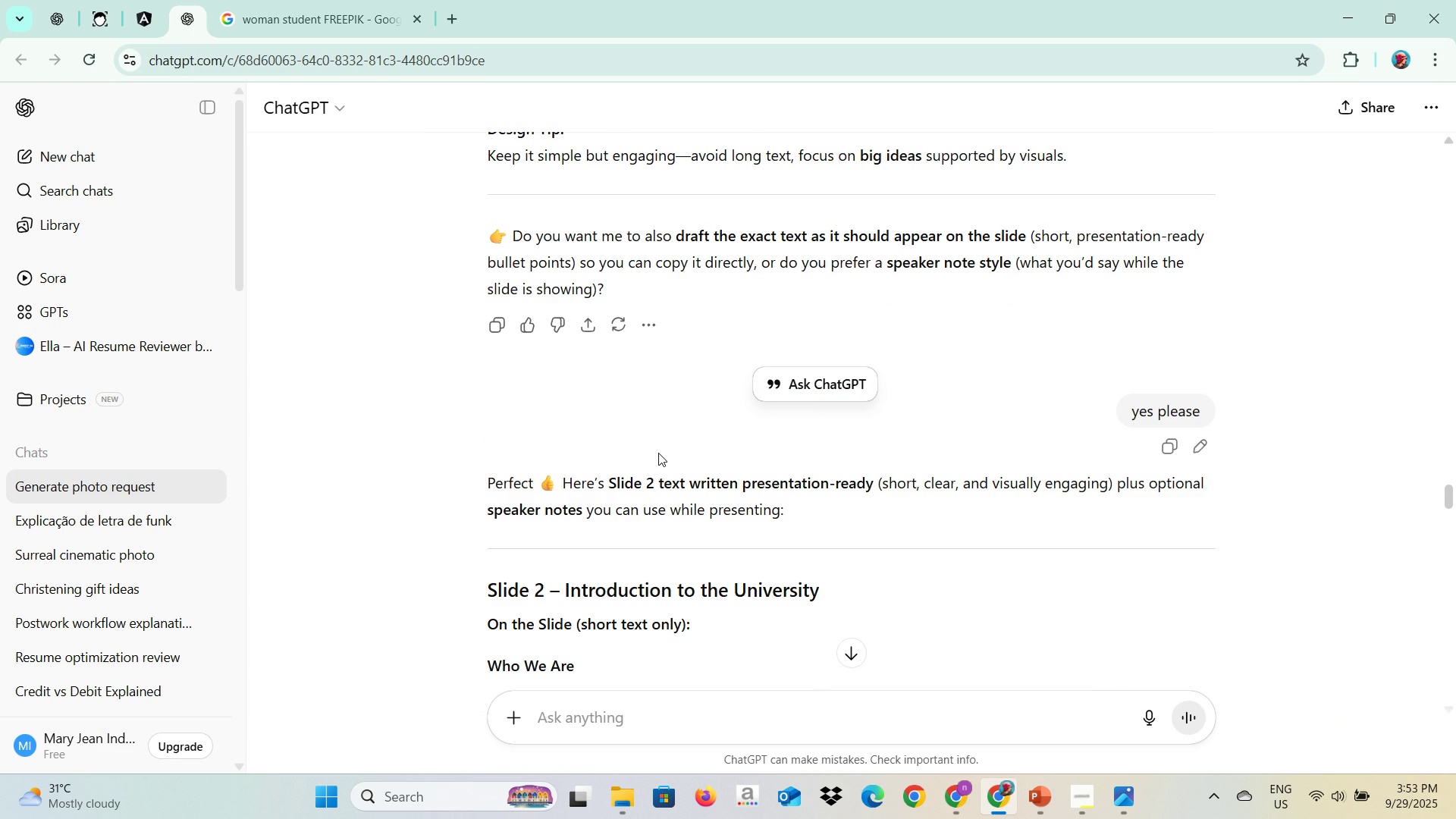 
scroll: coordinate [658, 454], scroll_direction: down, amount: 3.0
 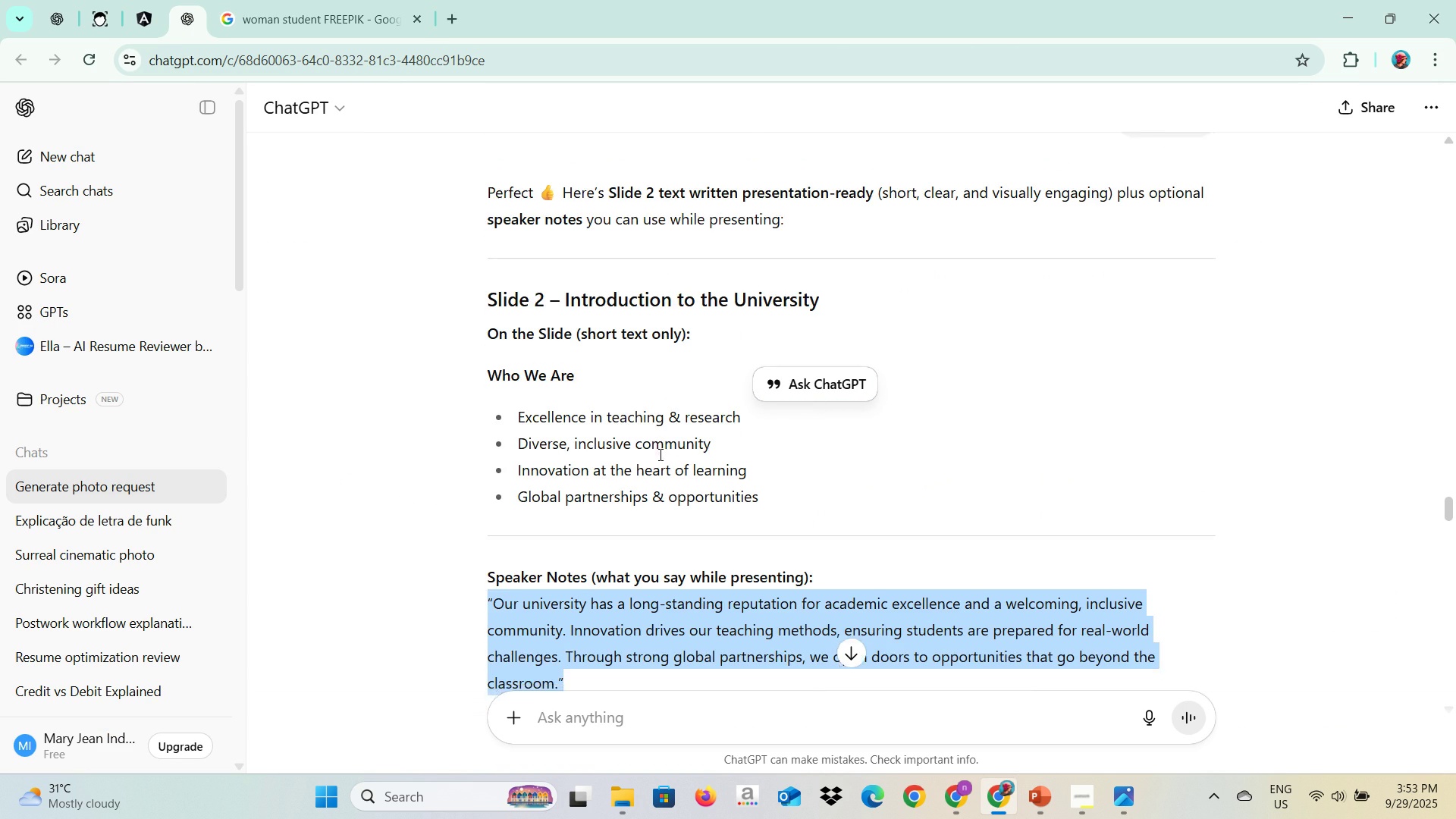 
scroll: coordinate [659, 454], scroll_direction: up, amount: 1.0
 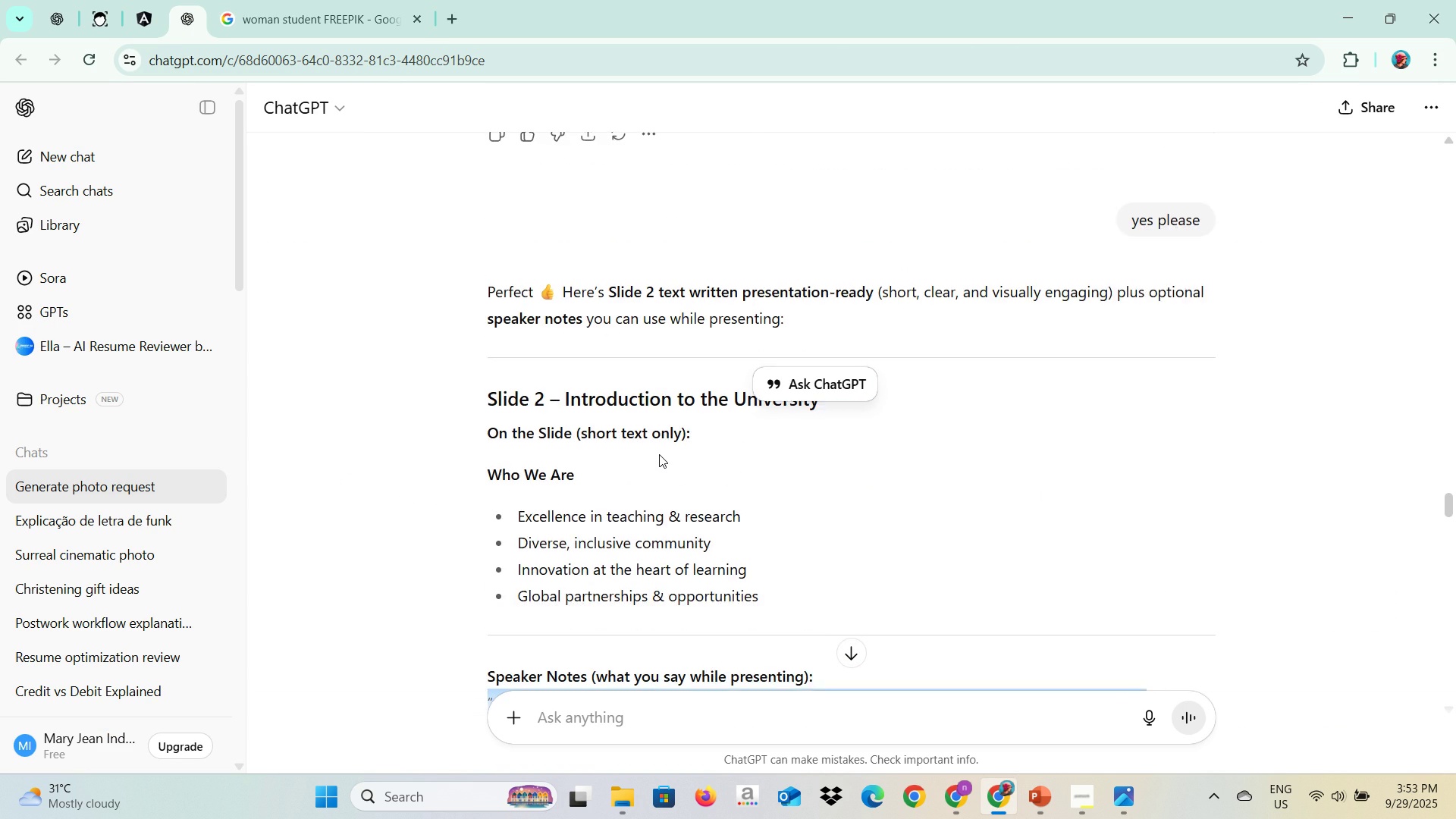 
scroll: coordinate [659, 454], scroll_direction: down, amount: 4.0
 